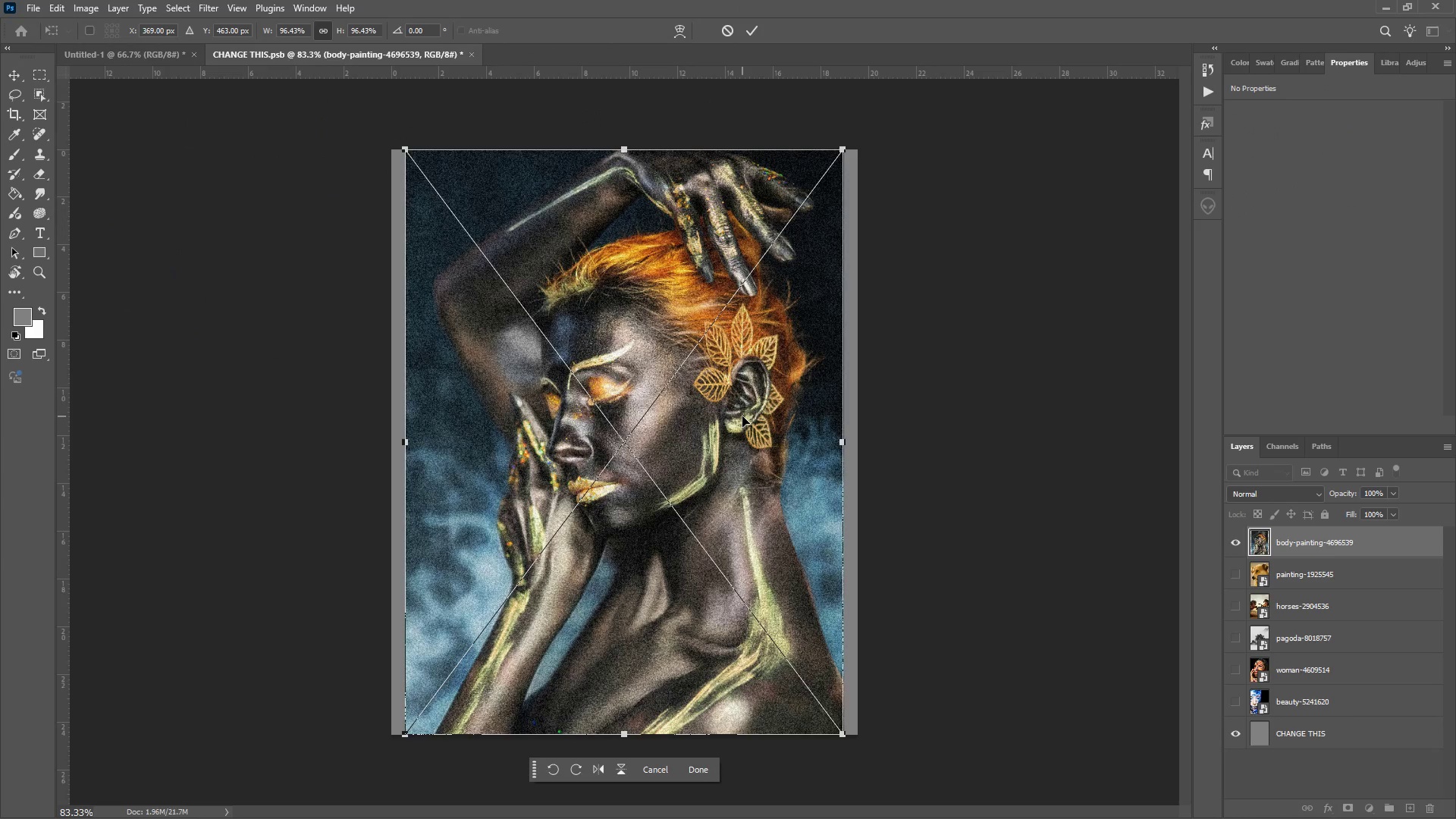 
key(Enter)
 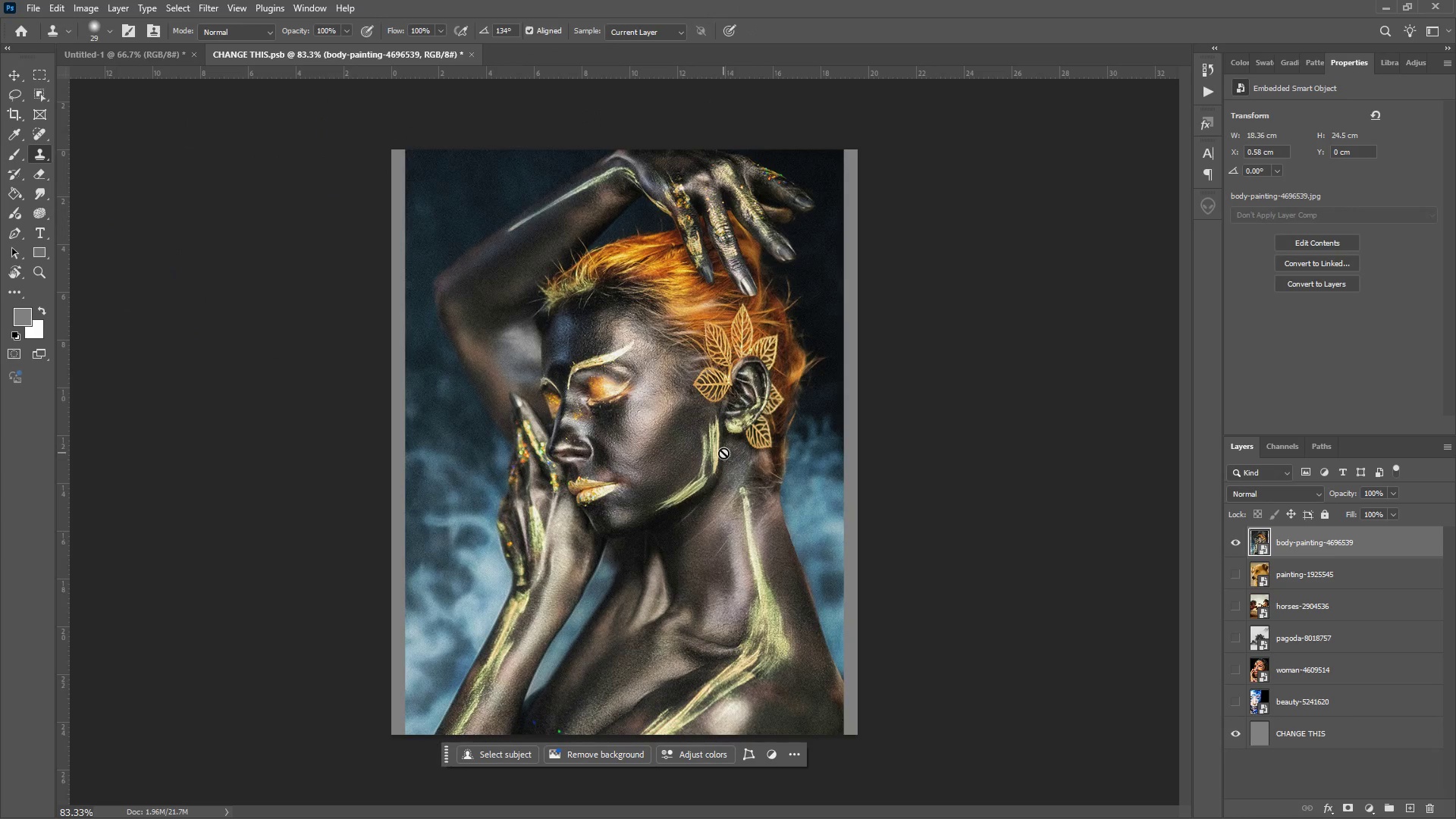 
left_click_drag(start_coordinate=[723, 453], to_coordinate=[699, 452])
 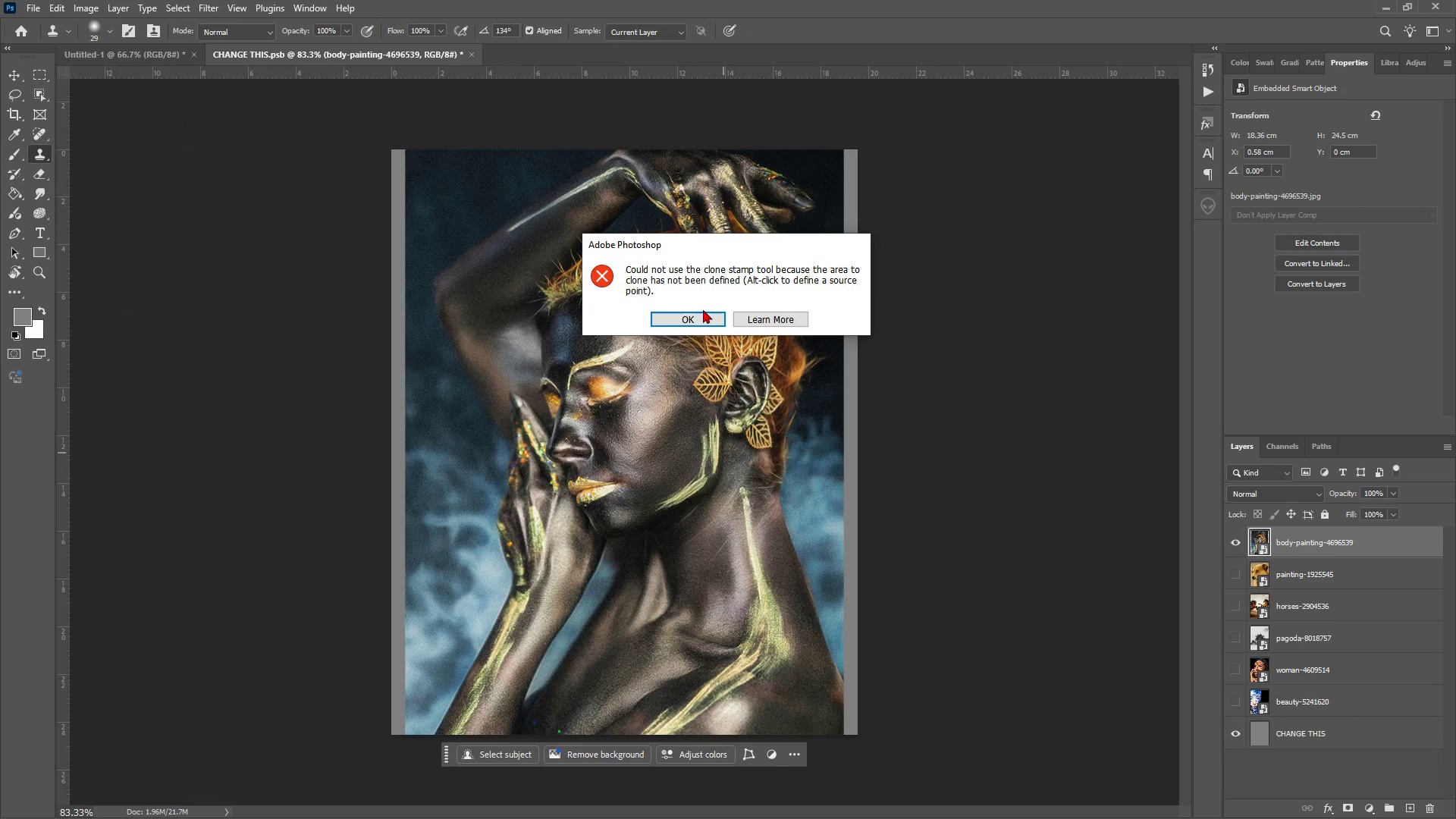 
double_click([699, 309])
 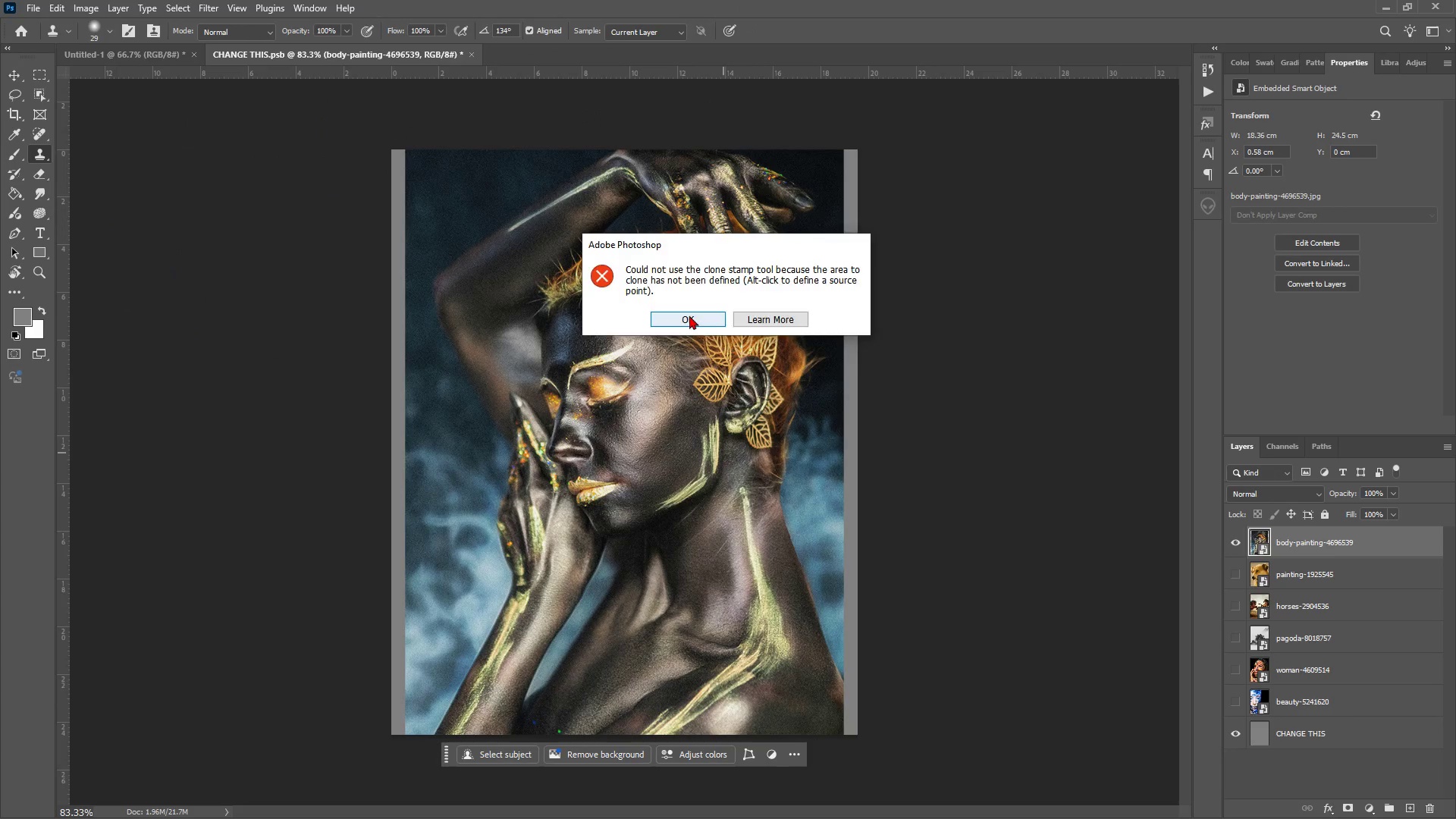 
triple_click([689, 315])
 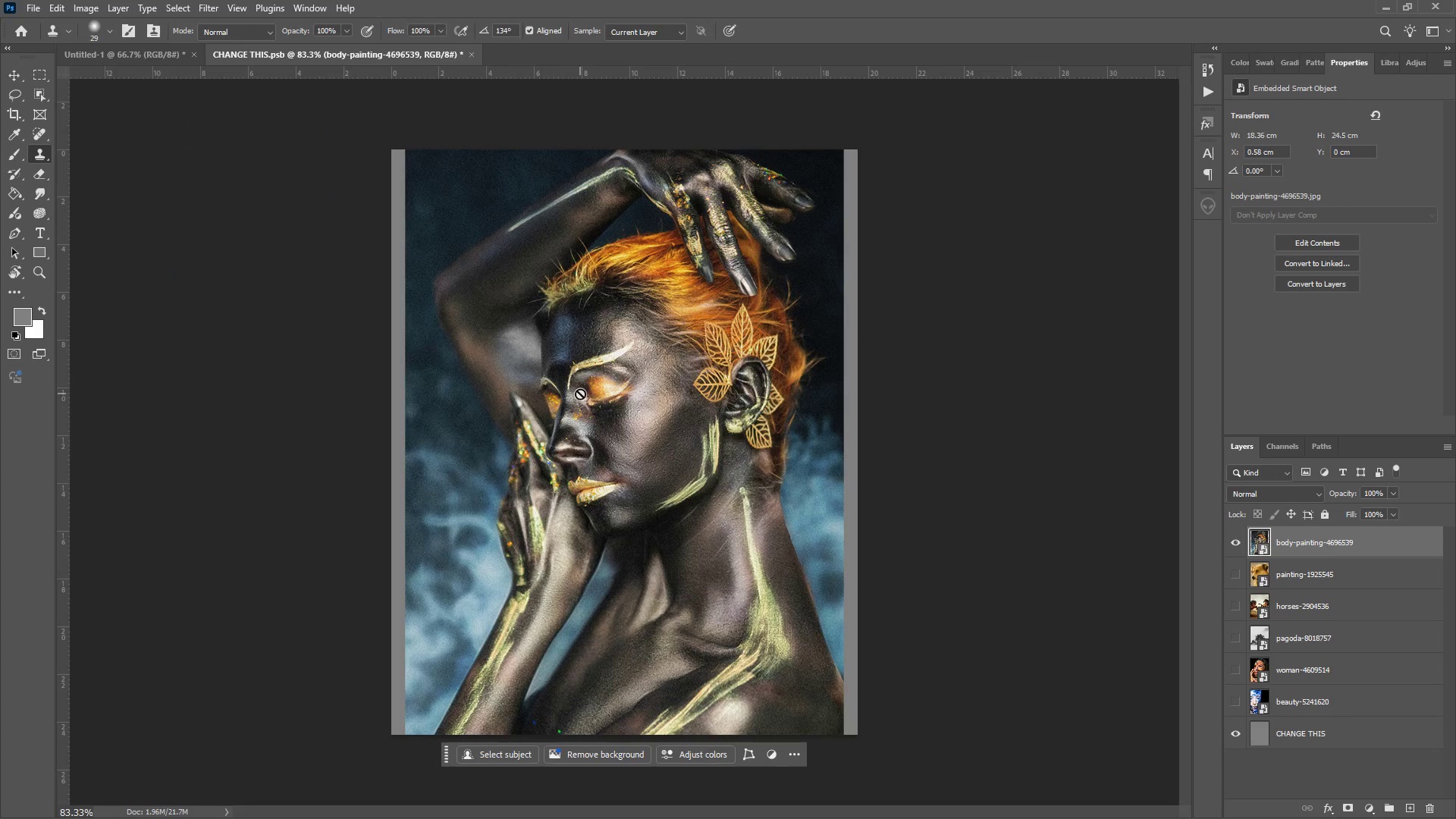 
key(Control+T)
 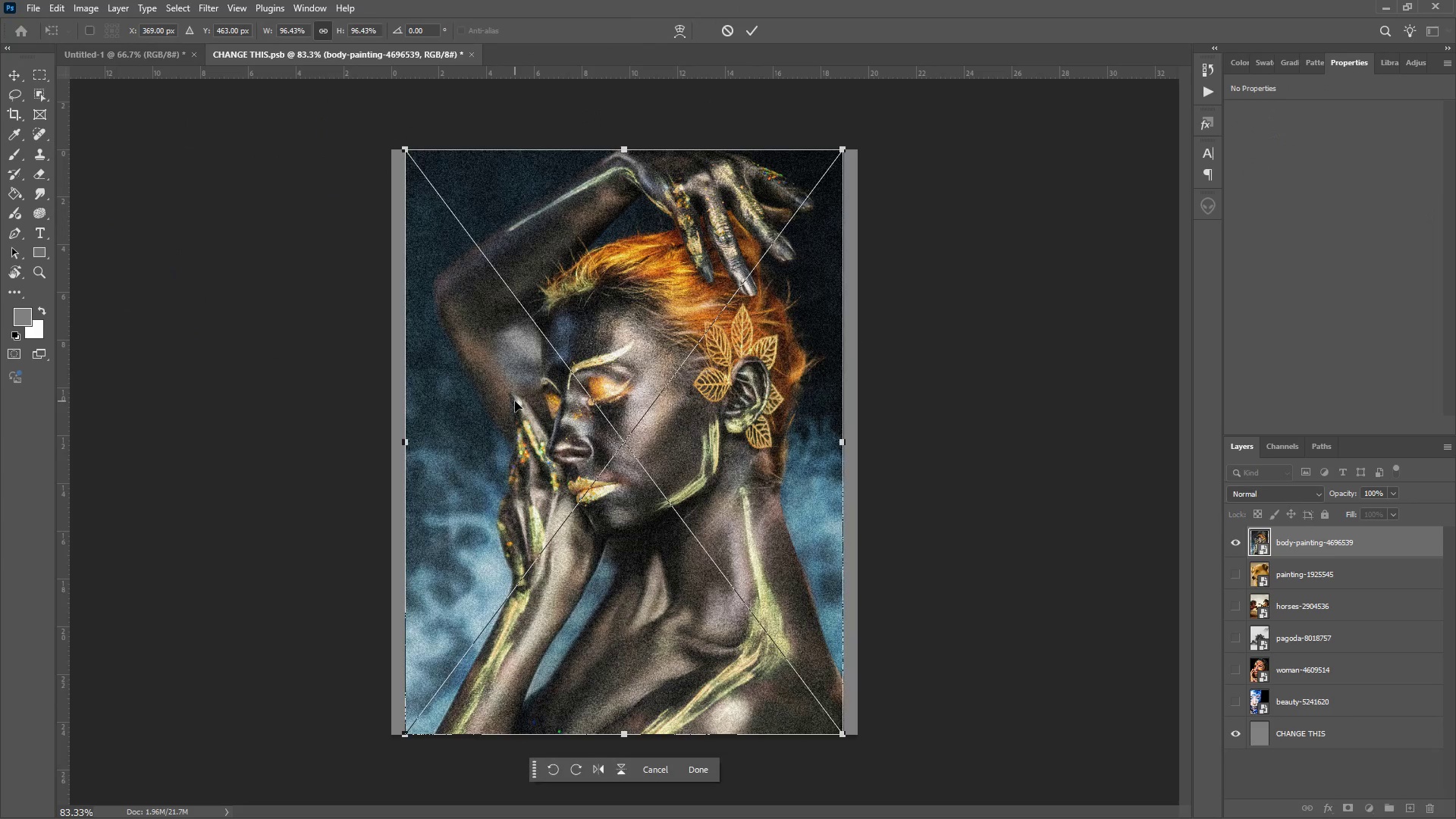 
left_click_drag(start_coordinate=[515, 401], to_coordinate=[492, 398])
 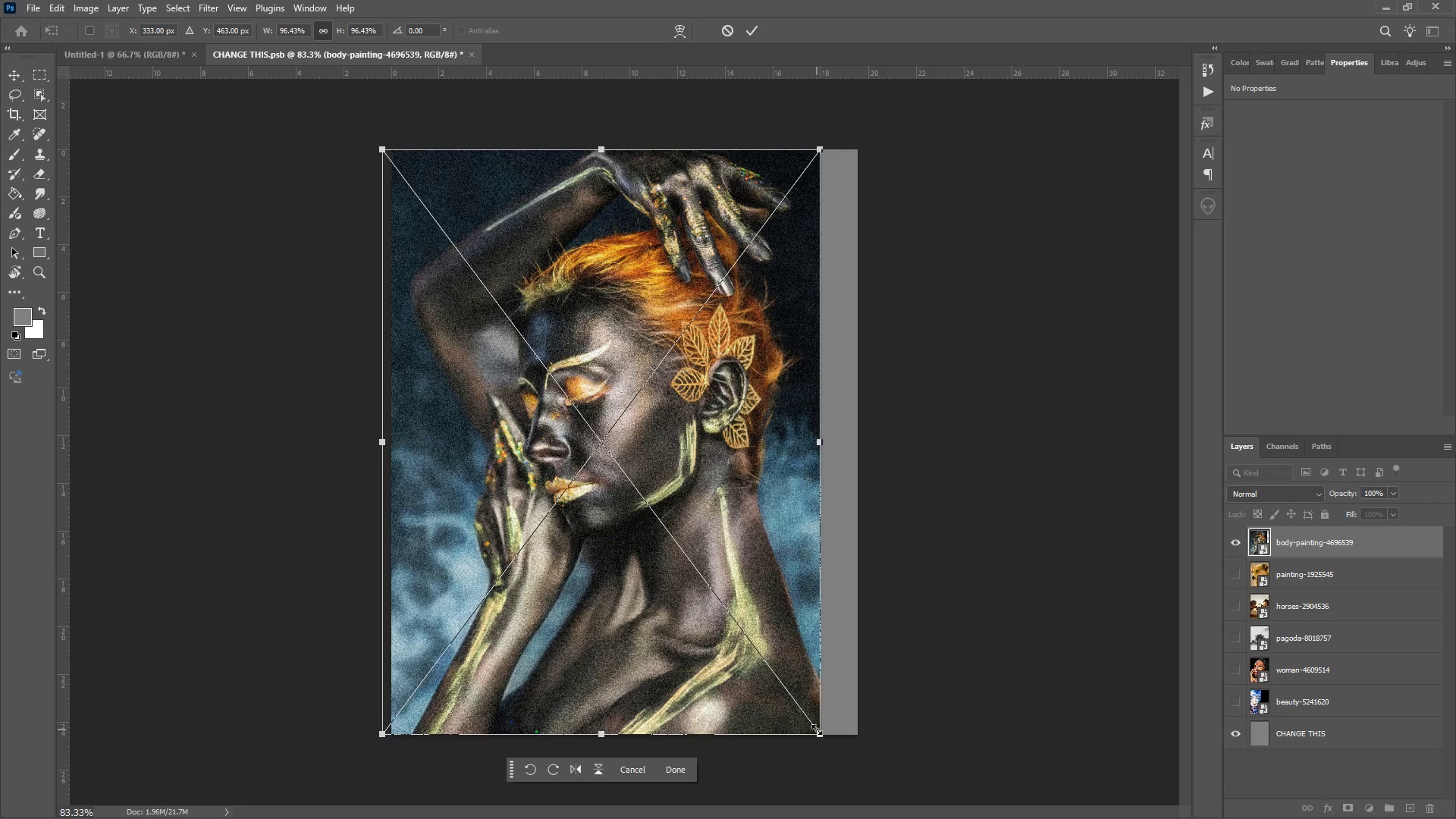 
left_click_drag(start_coordinate=[818, 733], to_coordinate=[875, 777])
 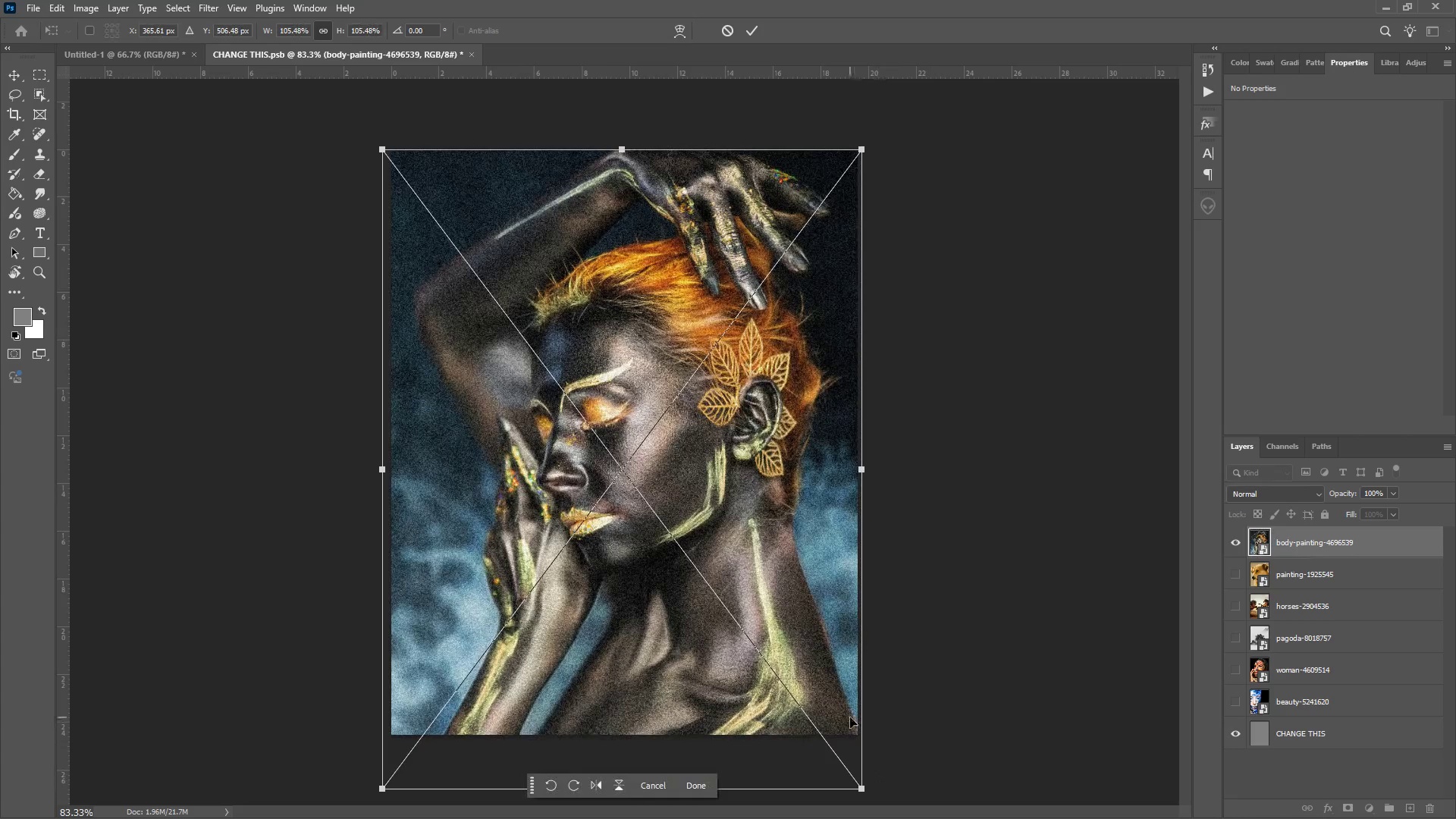 
key(Enter)
 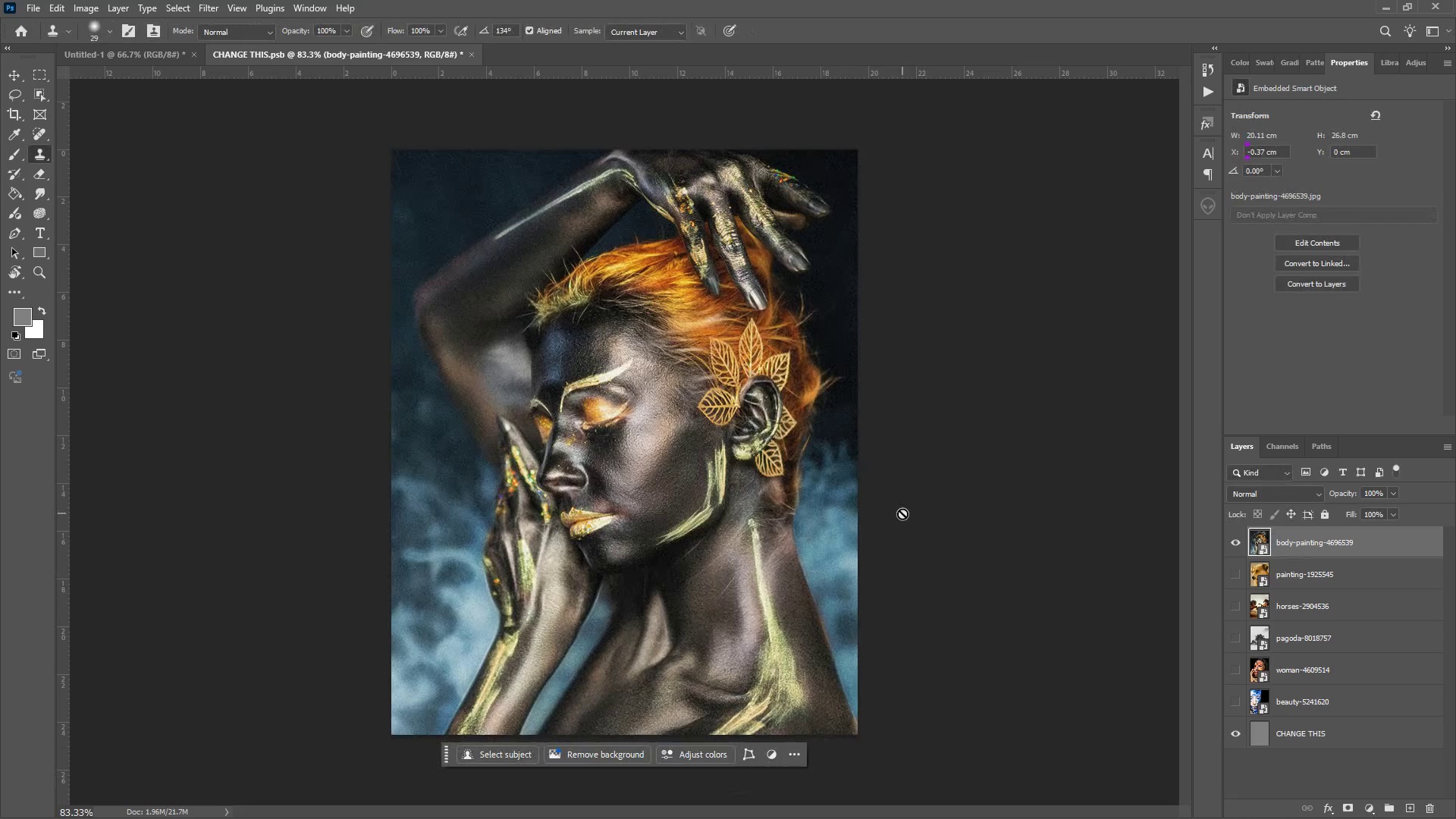 
key(Control+ControlLeft)
 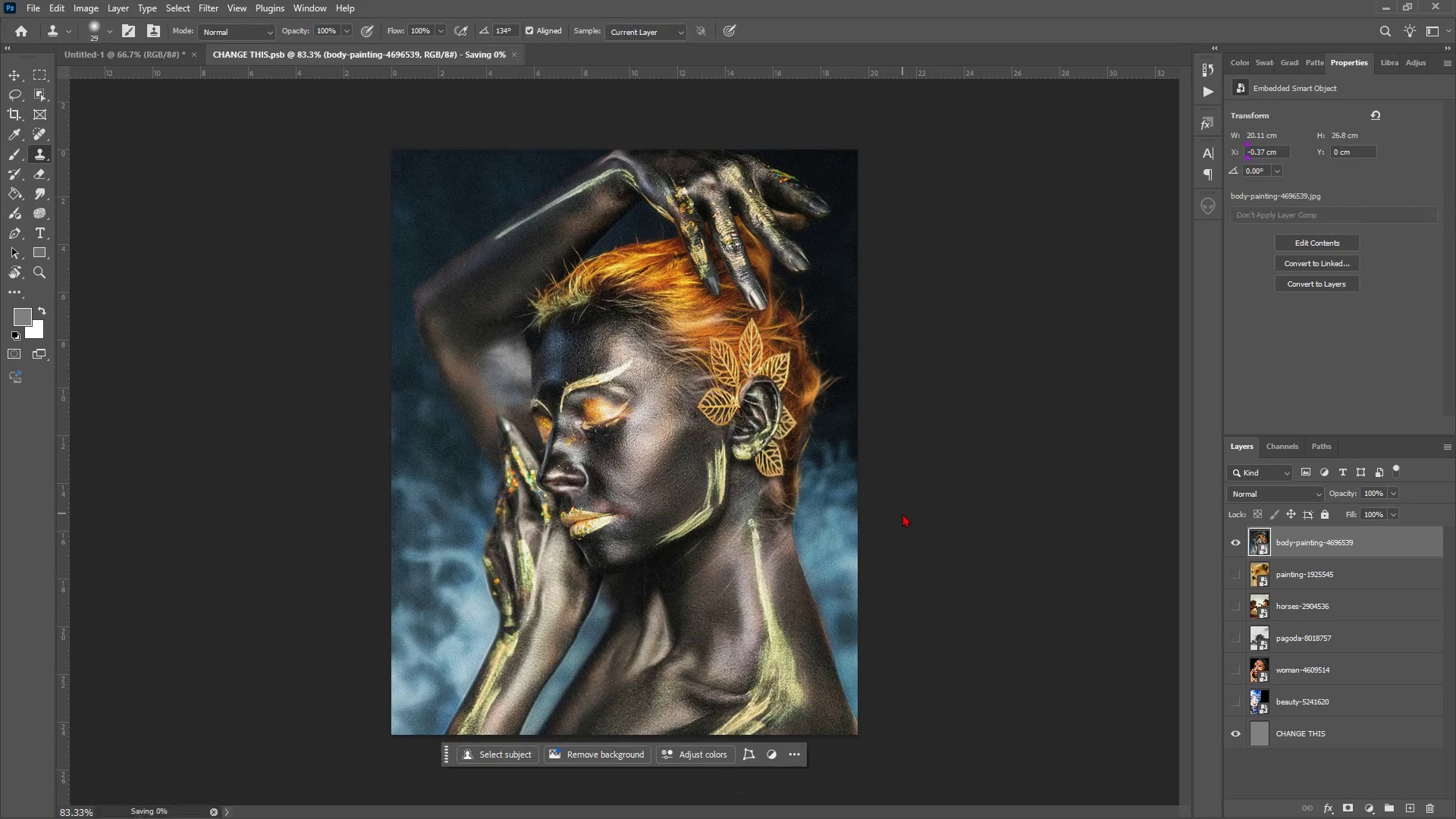 
key(Control+S)
 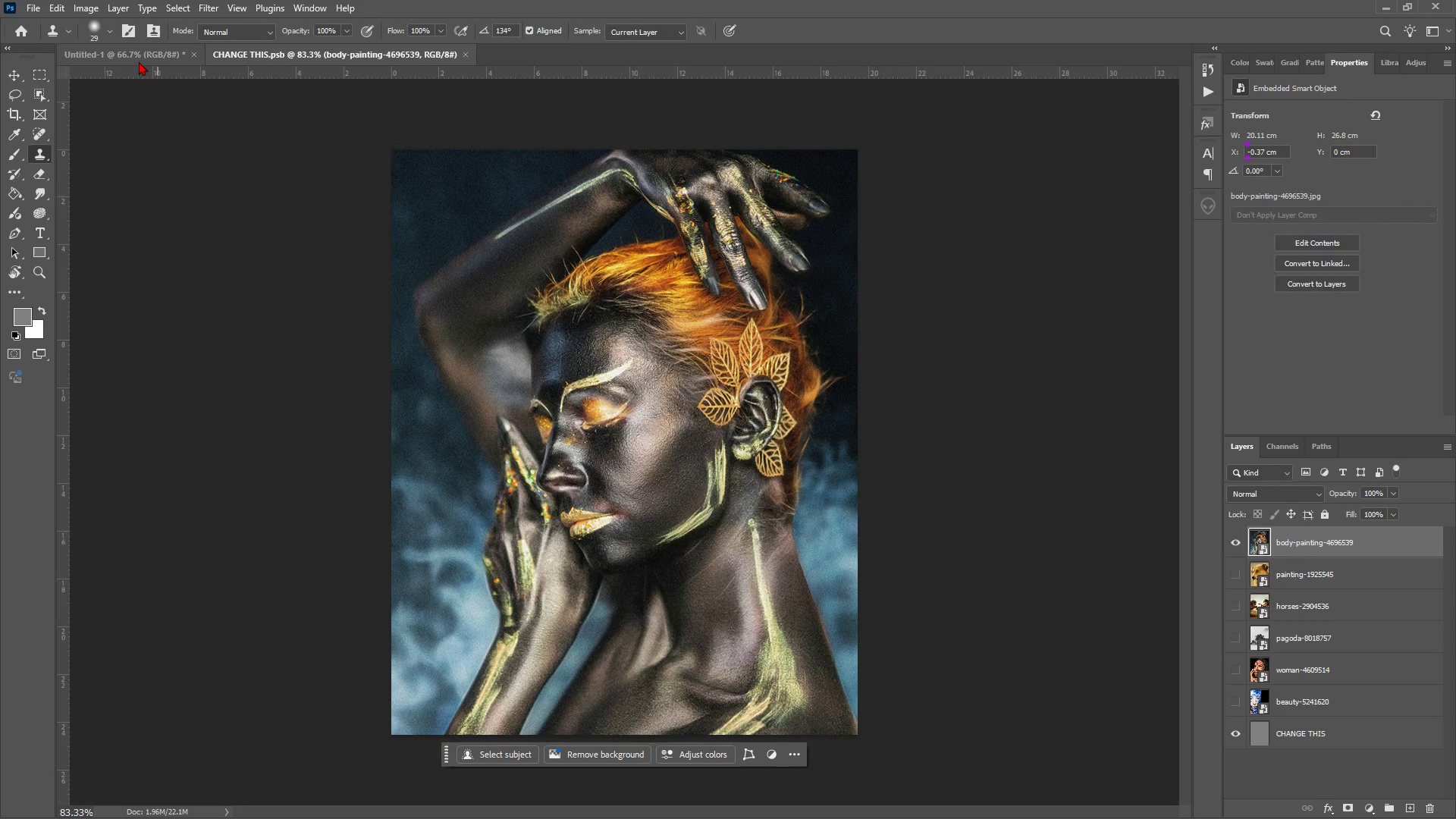 
left_click([131, 58])
 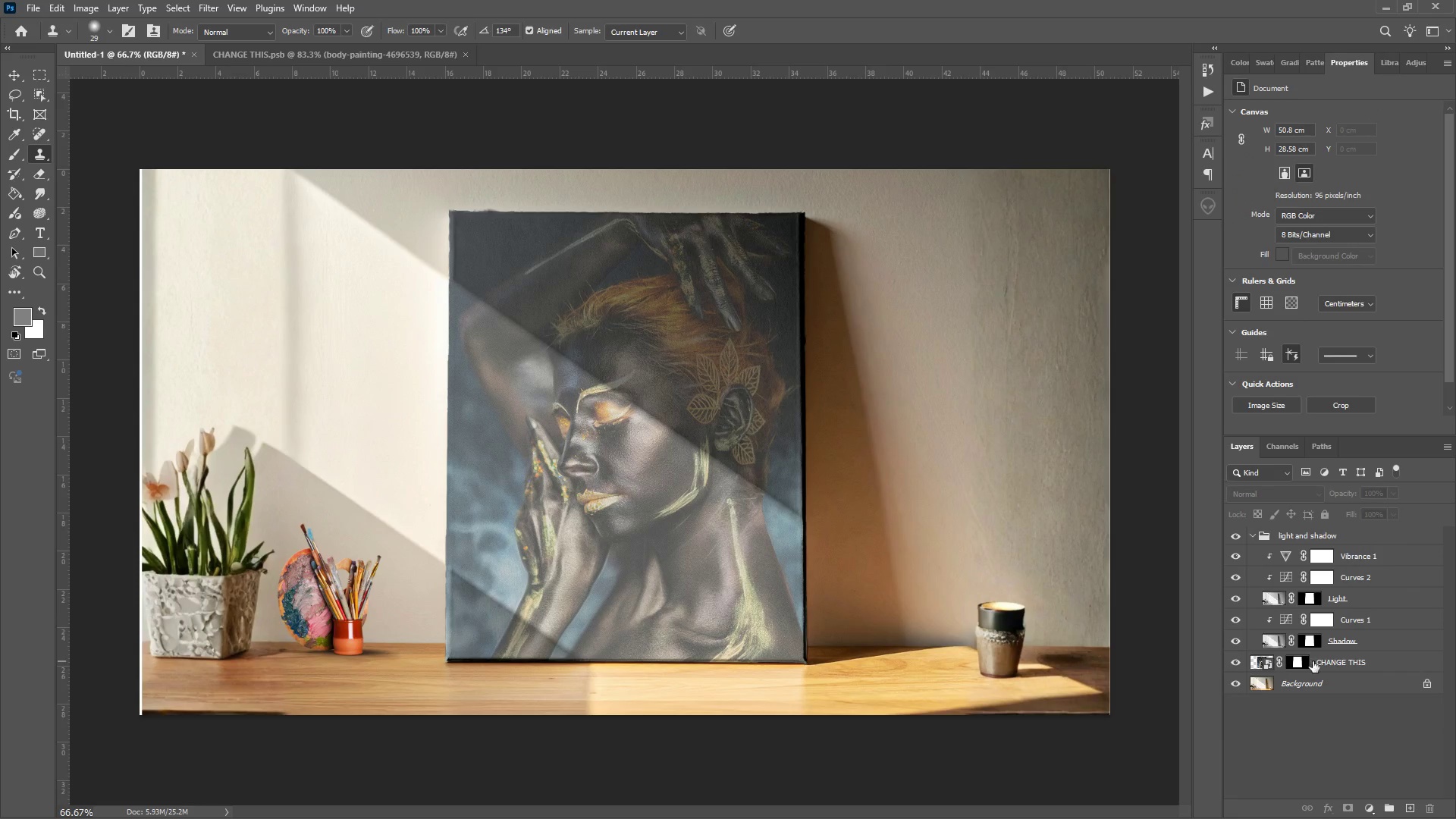 
left_click([1374, 635])
 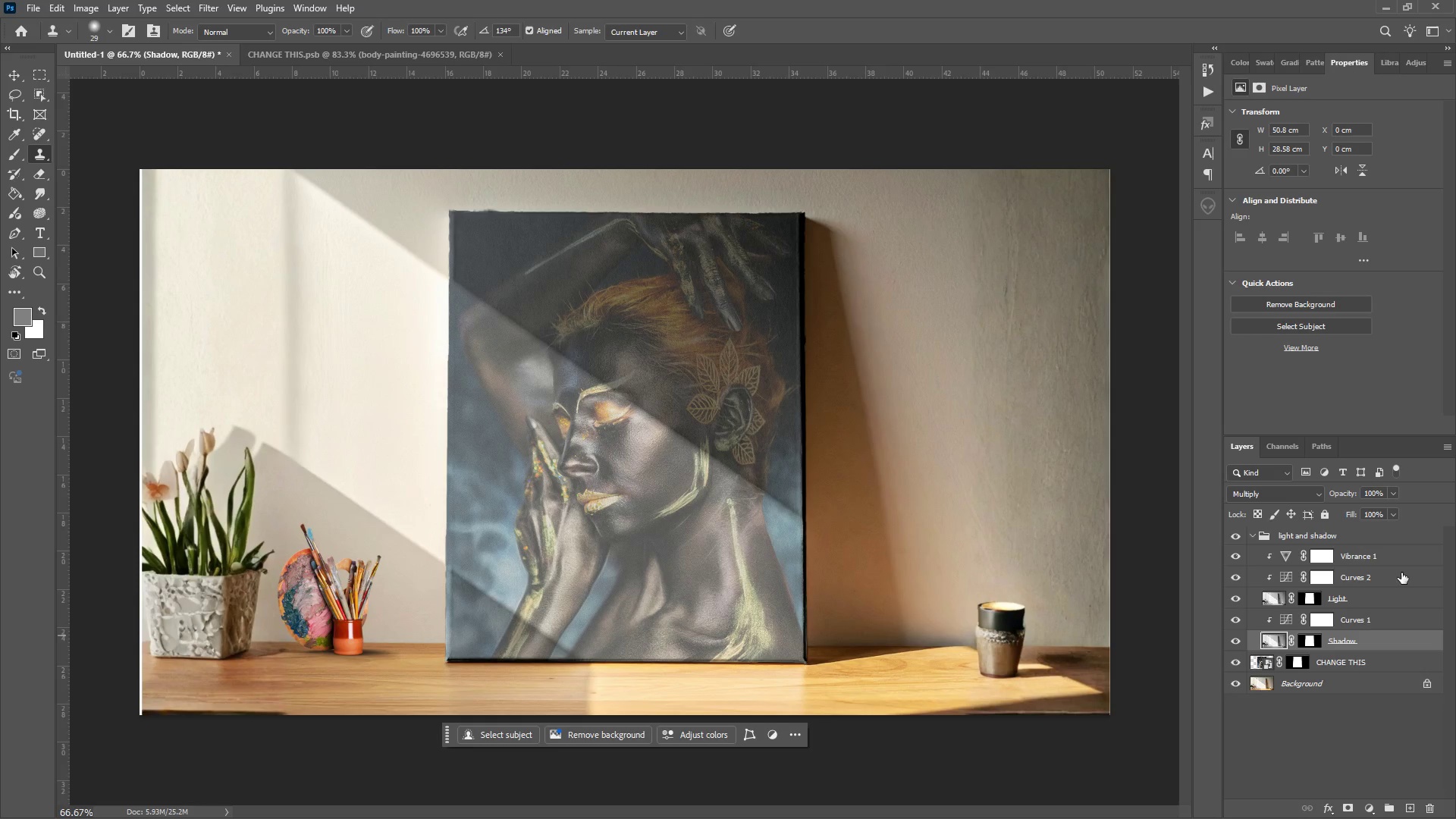 
left_click([1399, 494])
 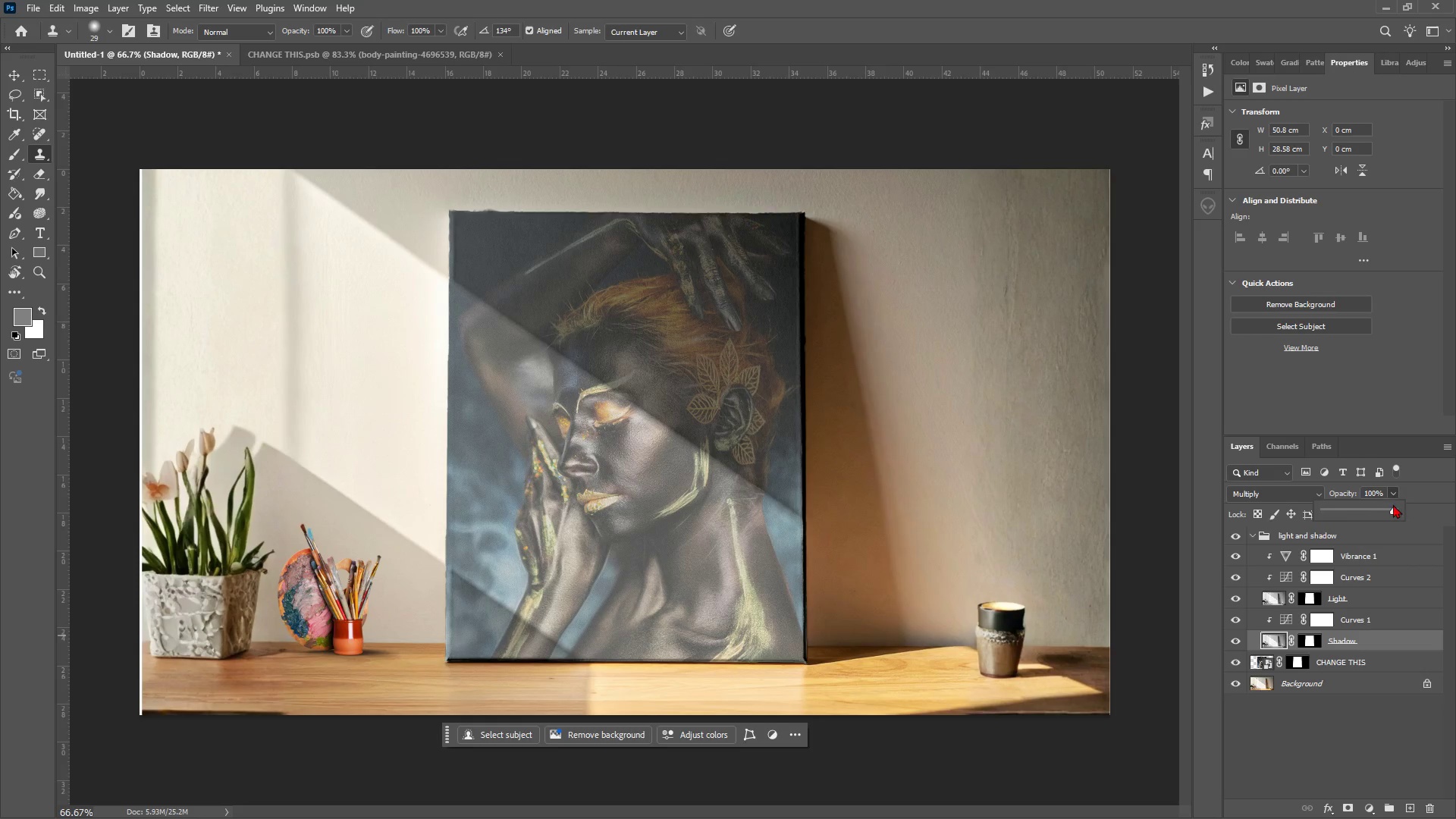 
left_click_drag(start_coordinate=[1393, 504], to_coordinate=[1416, 510])
 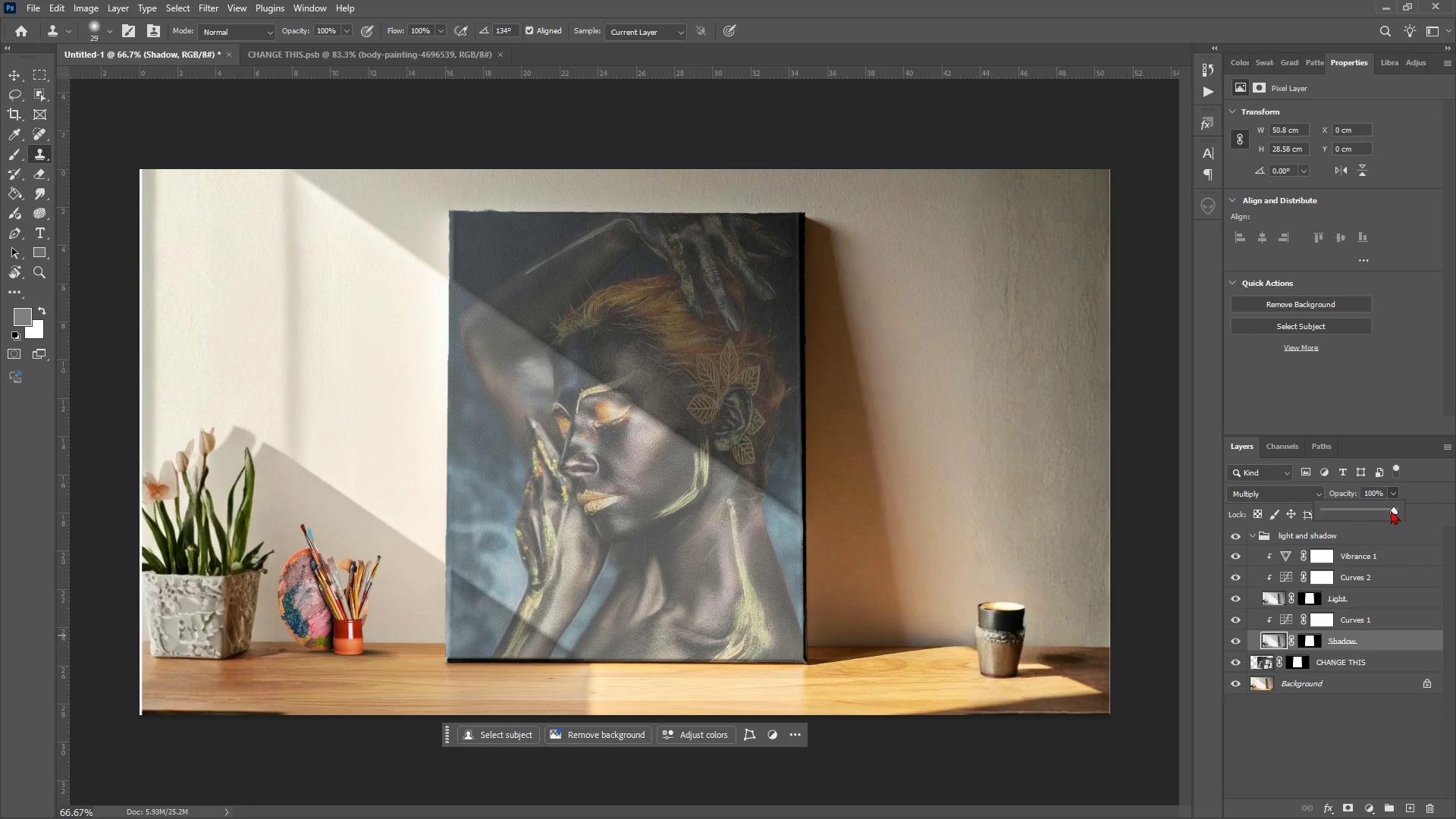 
left_click_drag(start_coordinate=[1390, 510], to_coordinate=[1370, 513])
 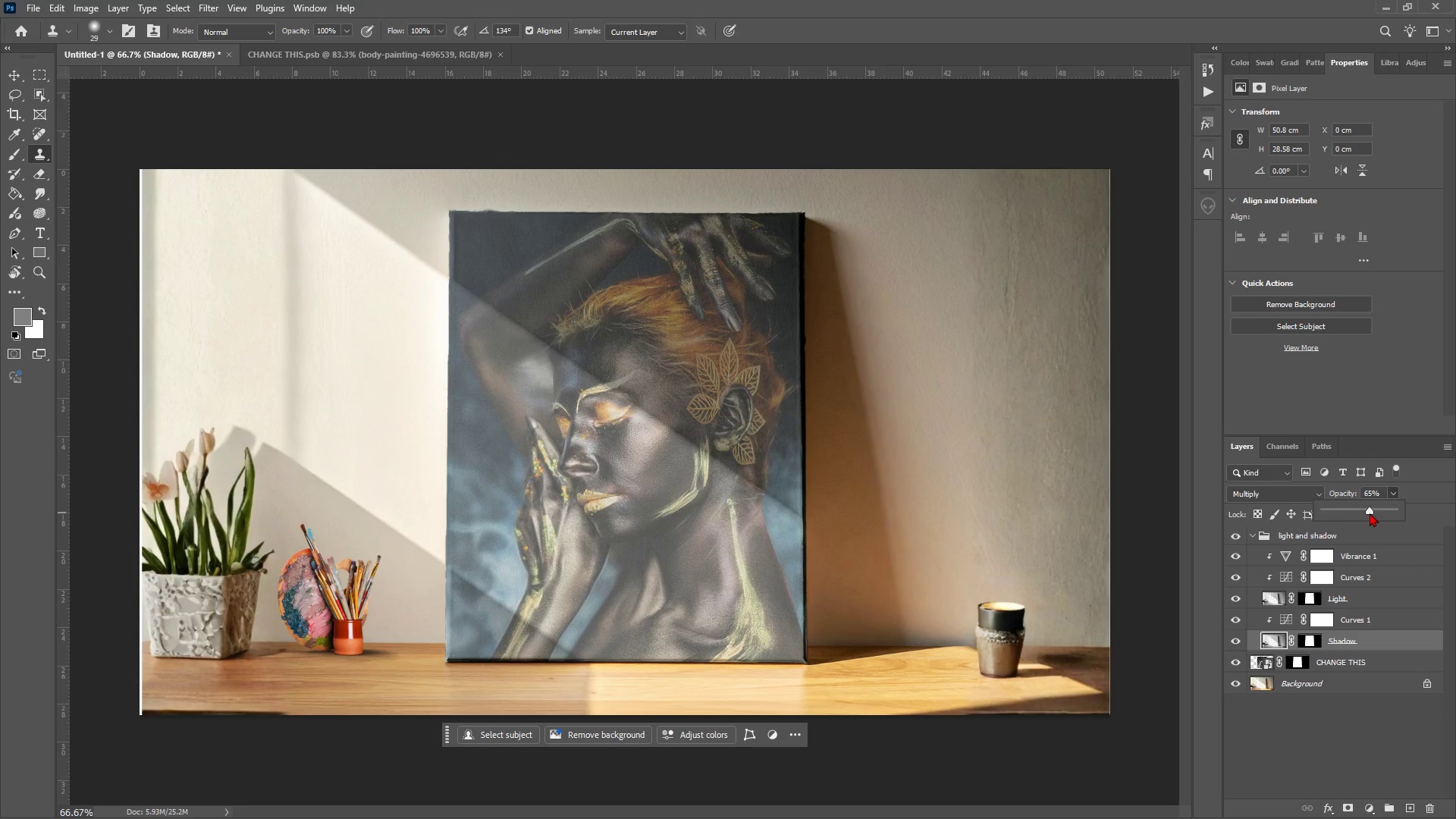 
left_click_drag(start_coordinate=[1370, 513], to_coordinate=[1379, 510])
 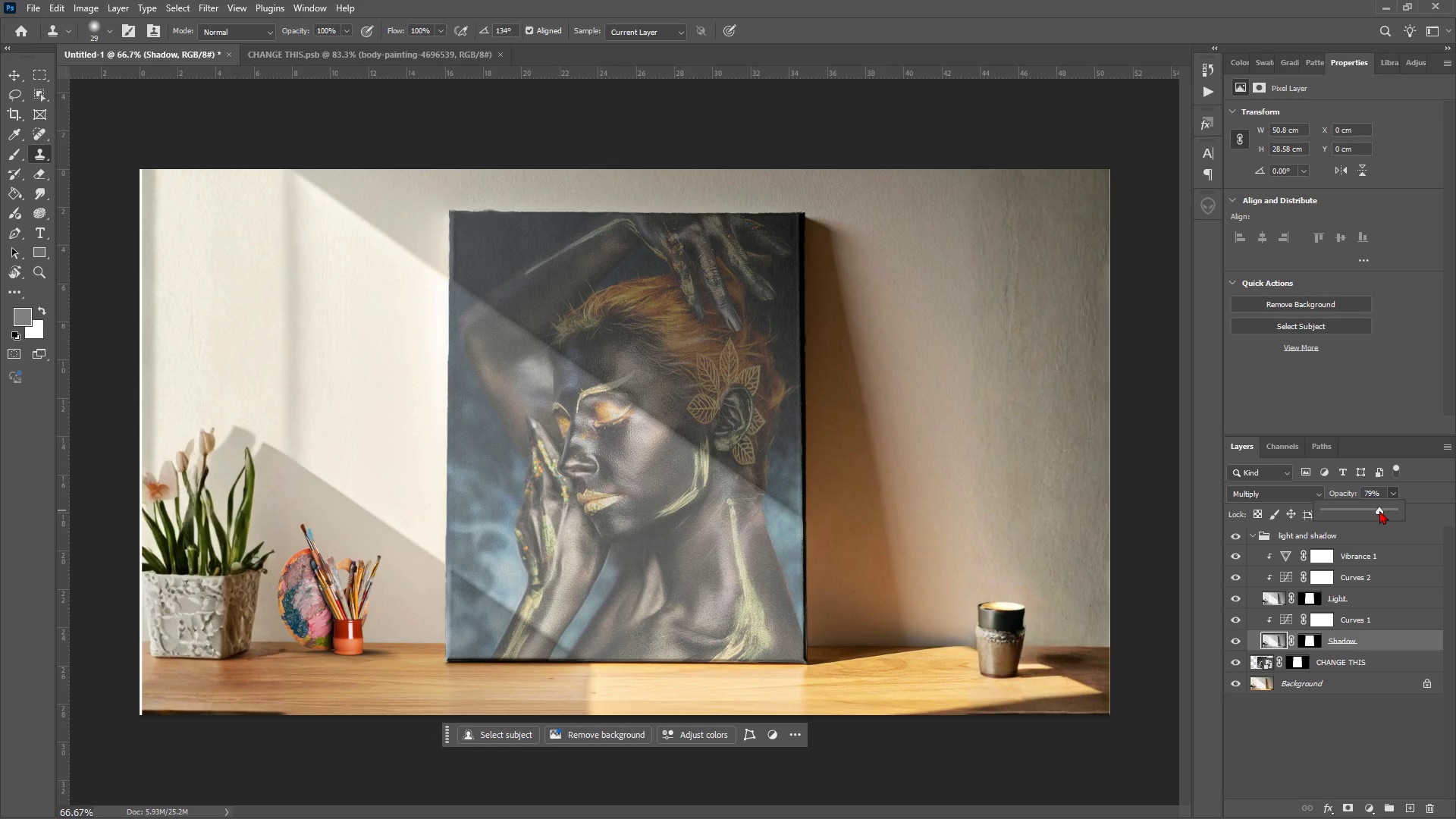 
left_click_drag(start_coordinate=[1379, 510], to_coordinate=[1367, 513])
 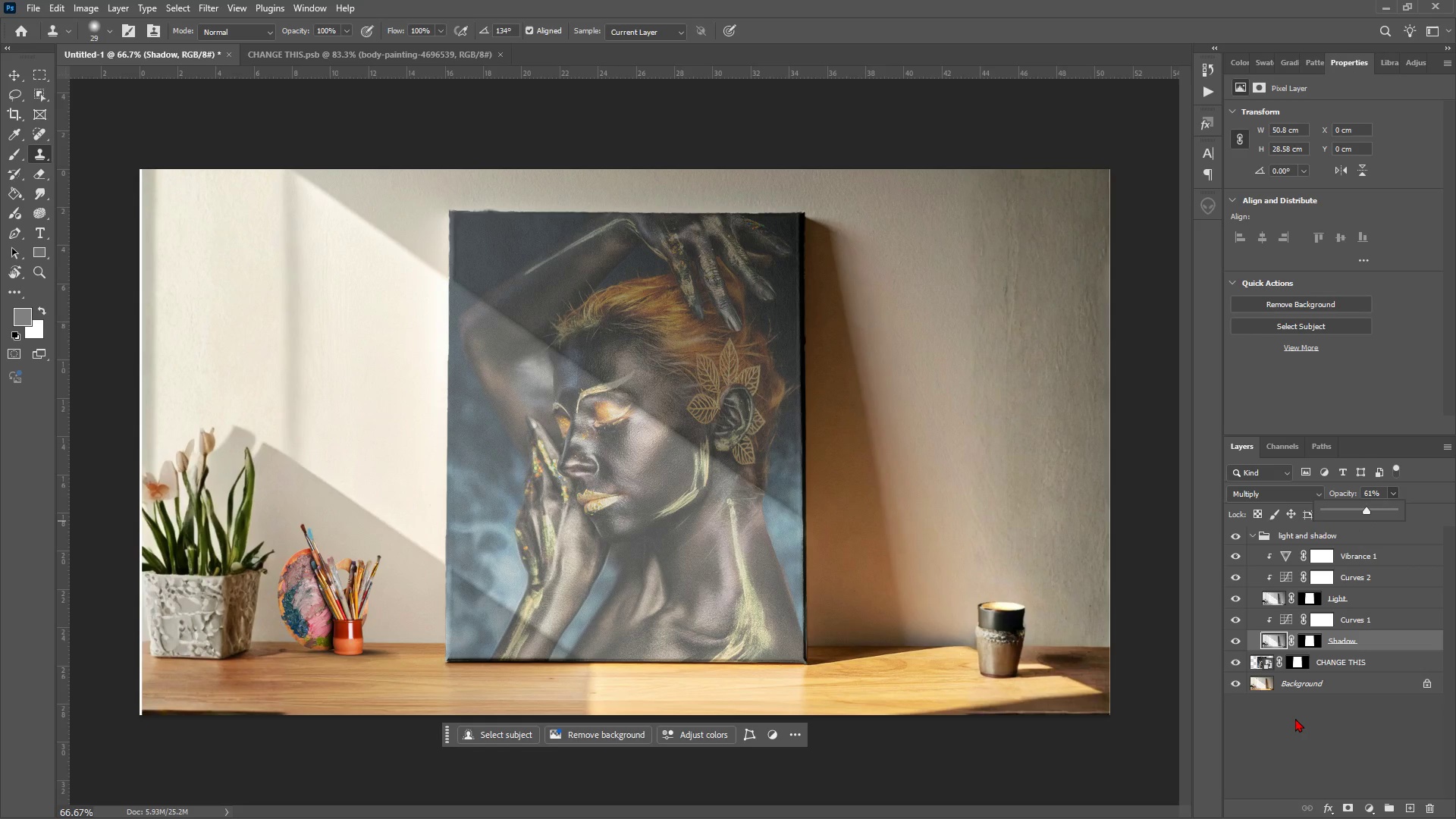 
left_click([1295, 718])
 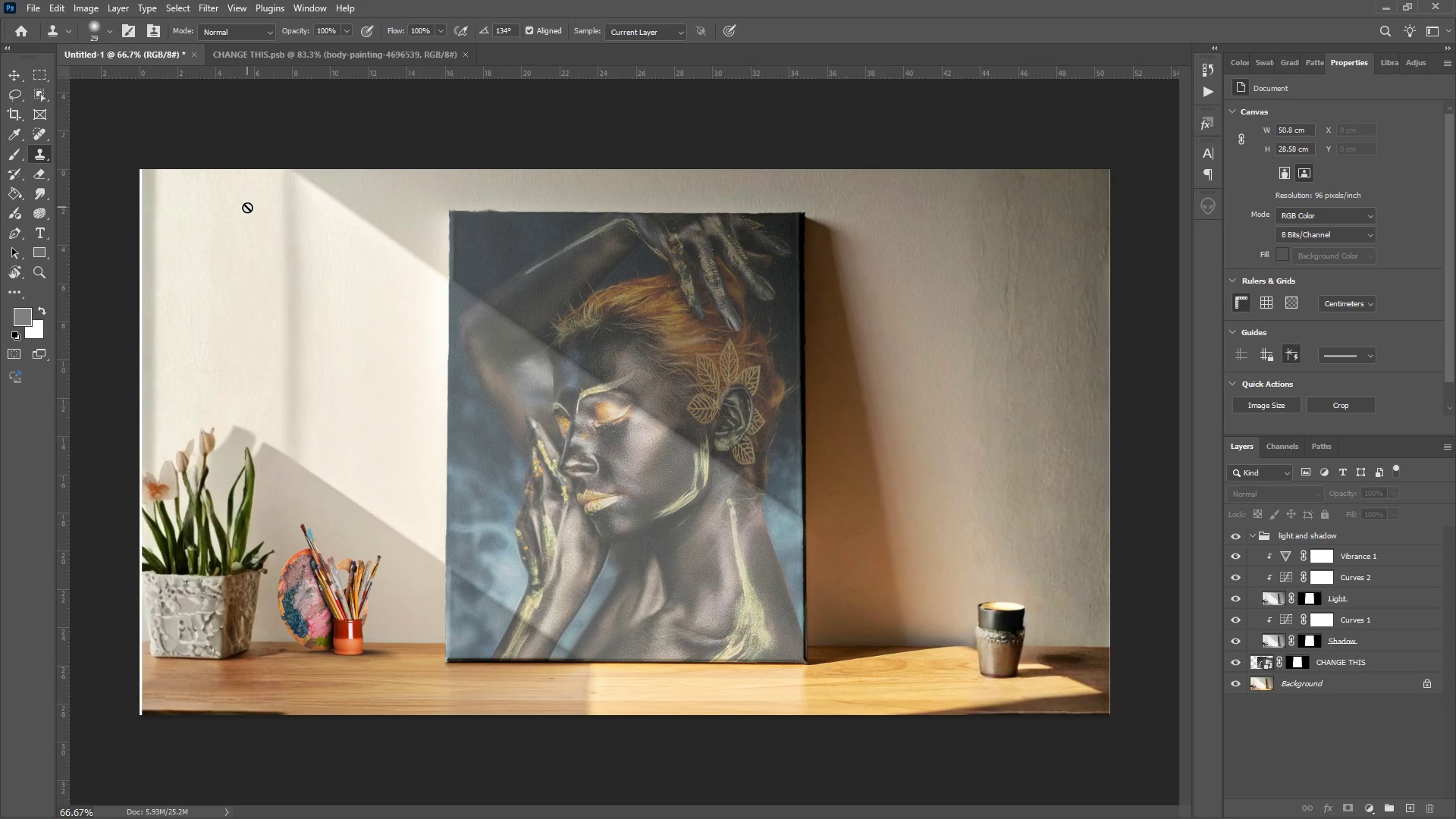 
wait(6.51)
 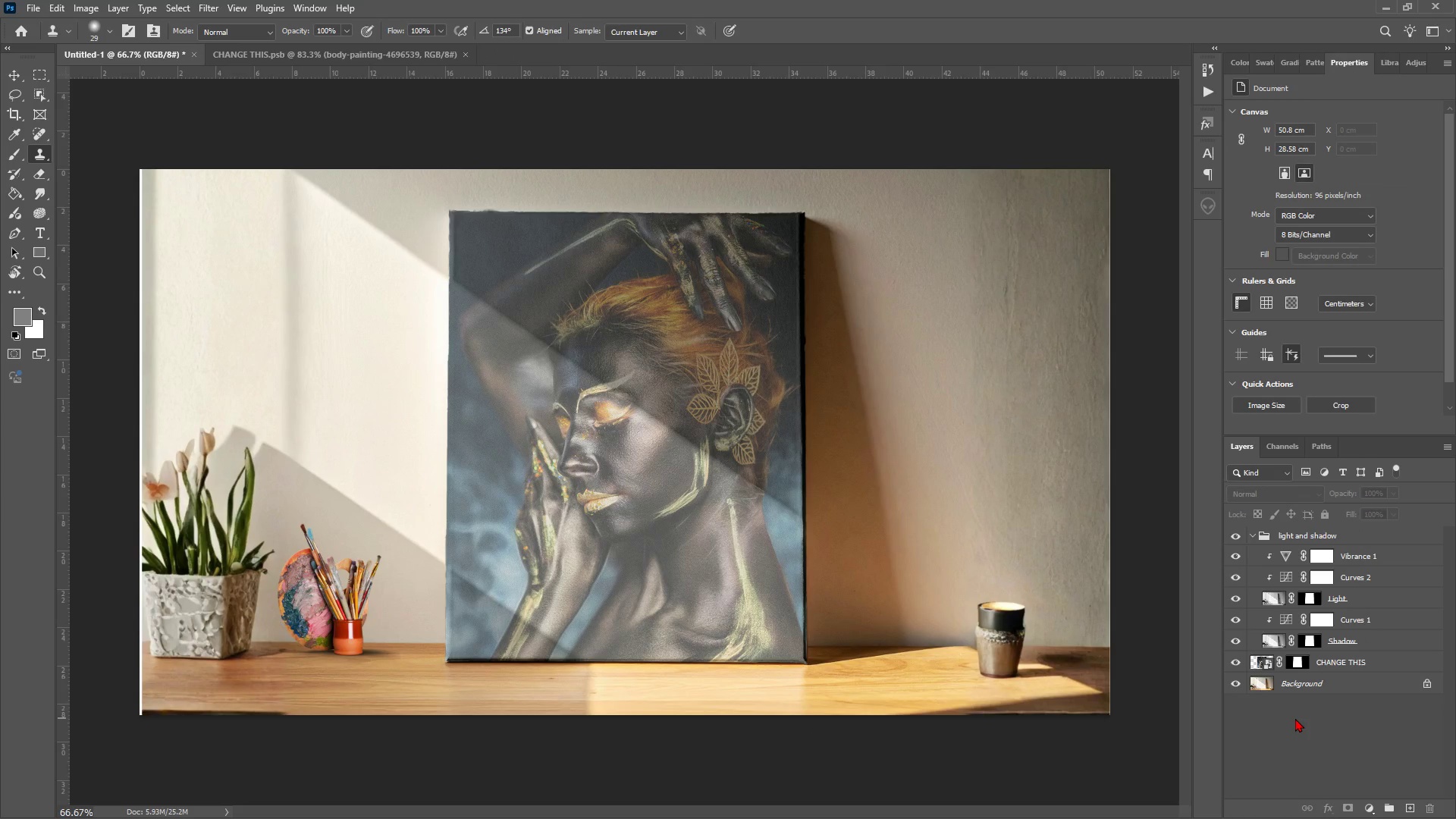 
left_click([41, 4])
 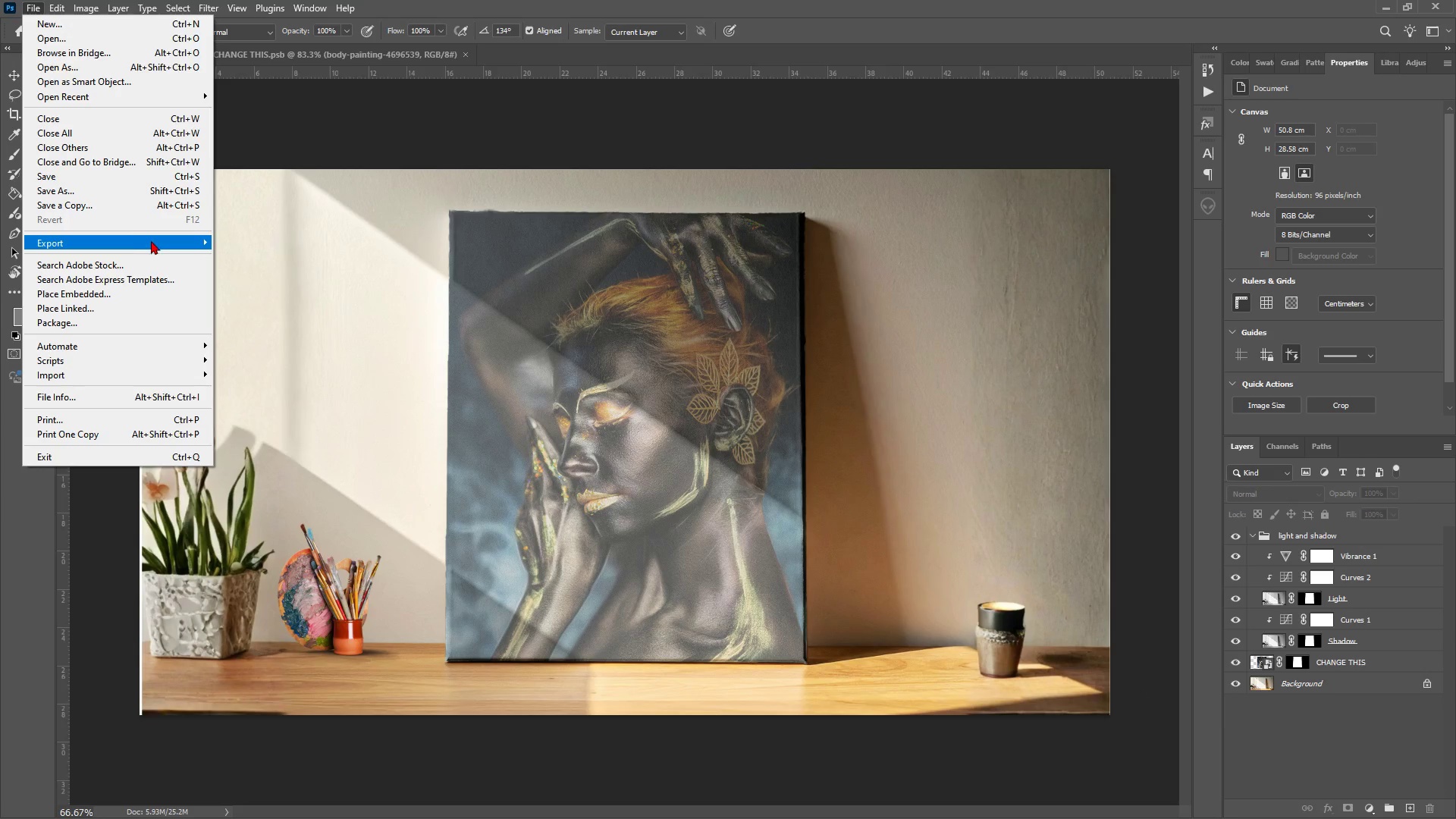 
left_click([151, 240])
 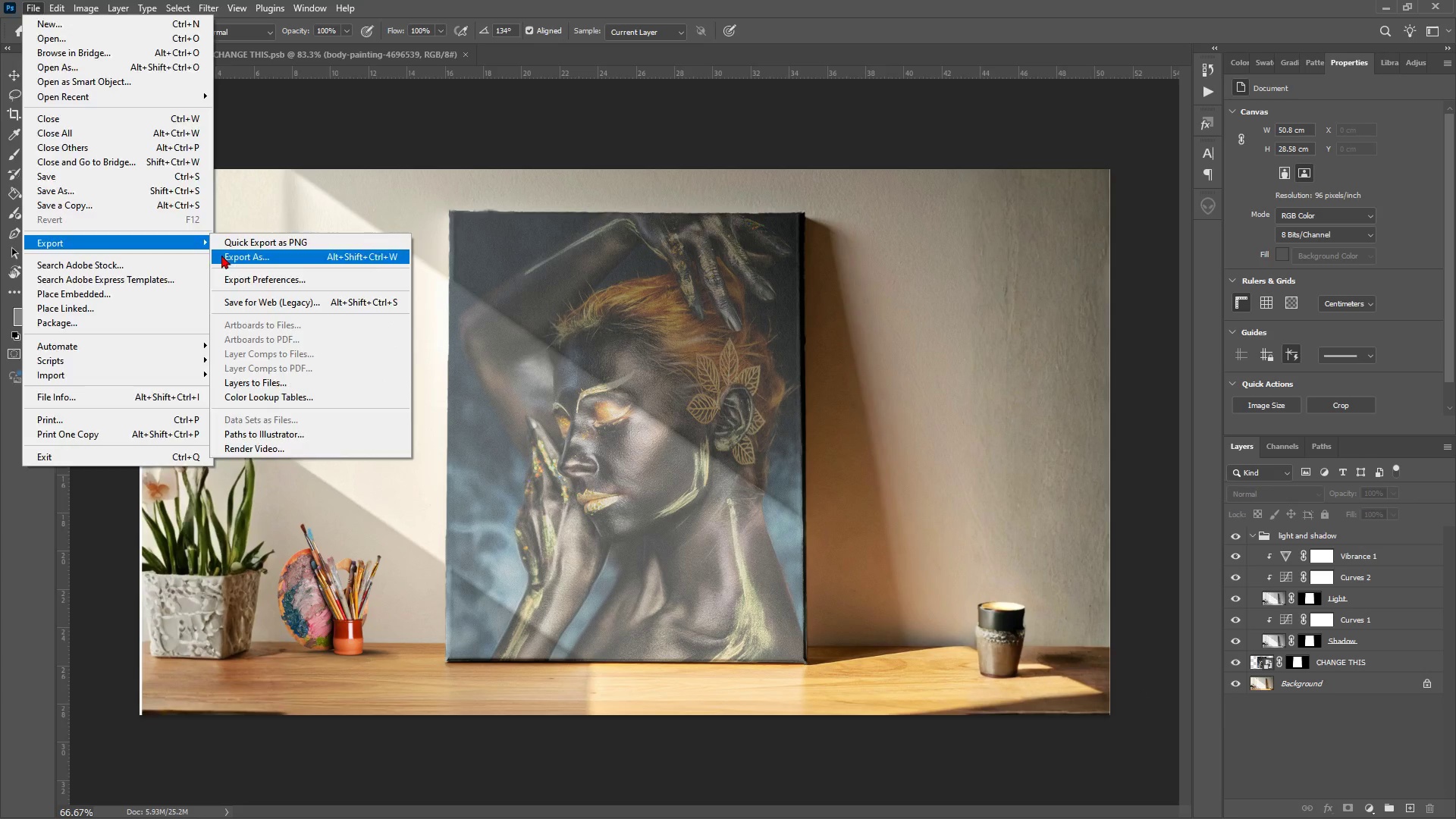 
left_click([221, 255])
 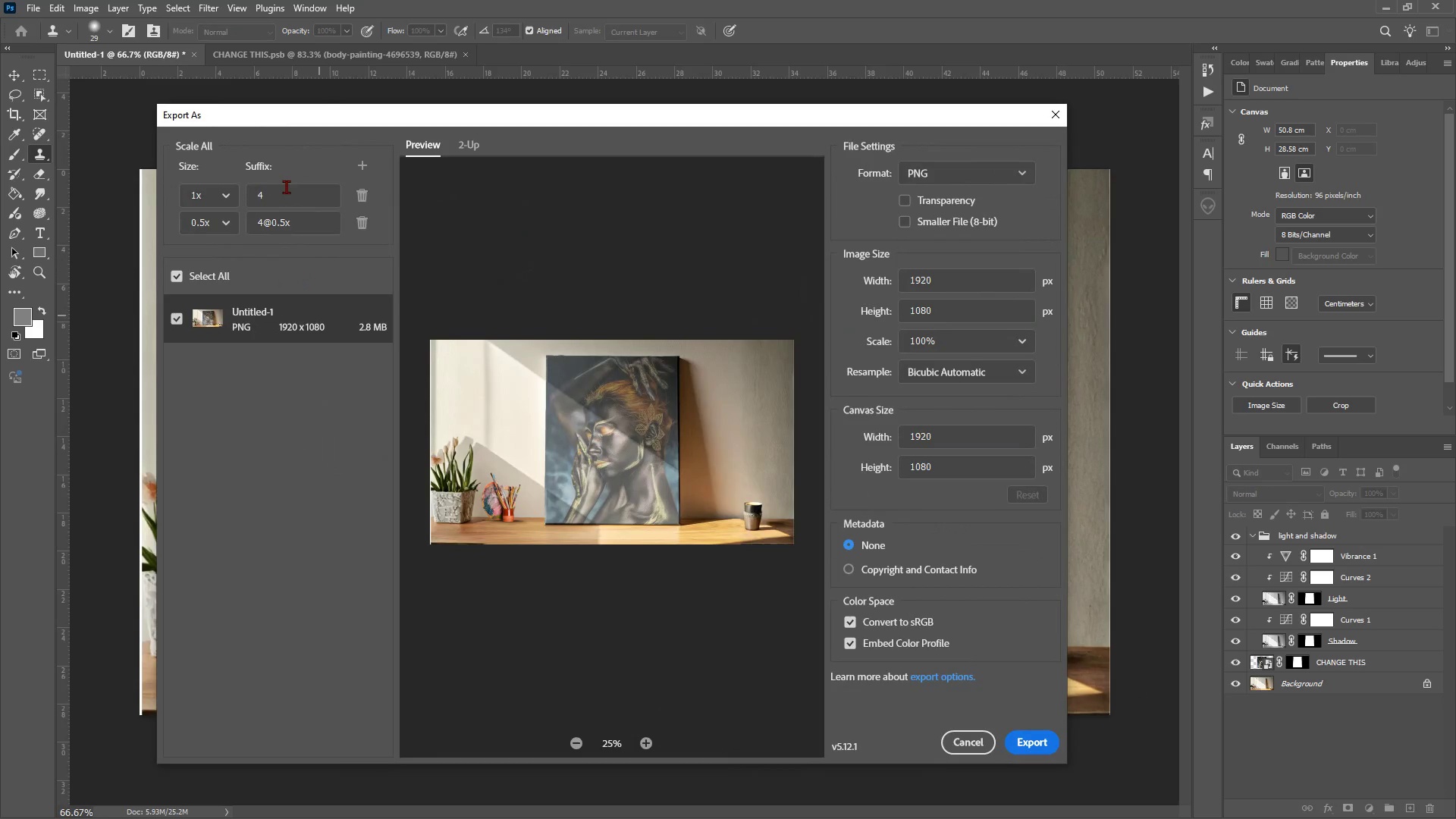 
double_click([286, 190])
 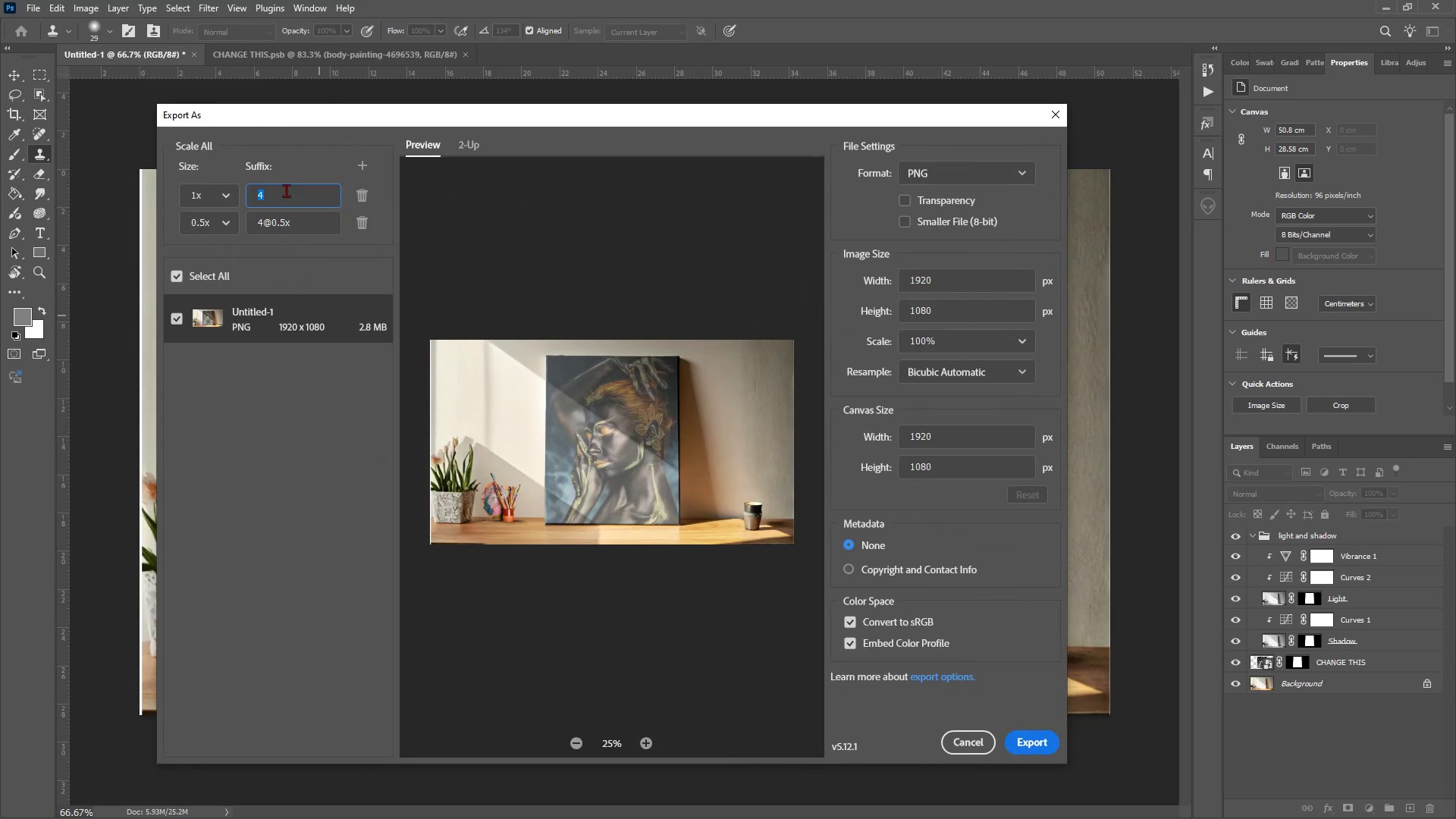 
key(5)
 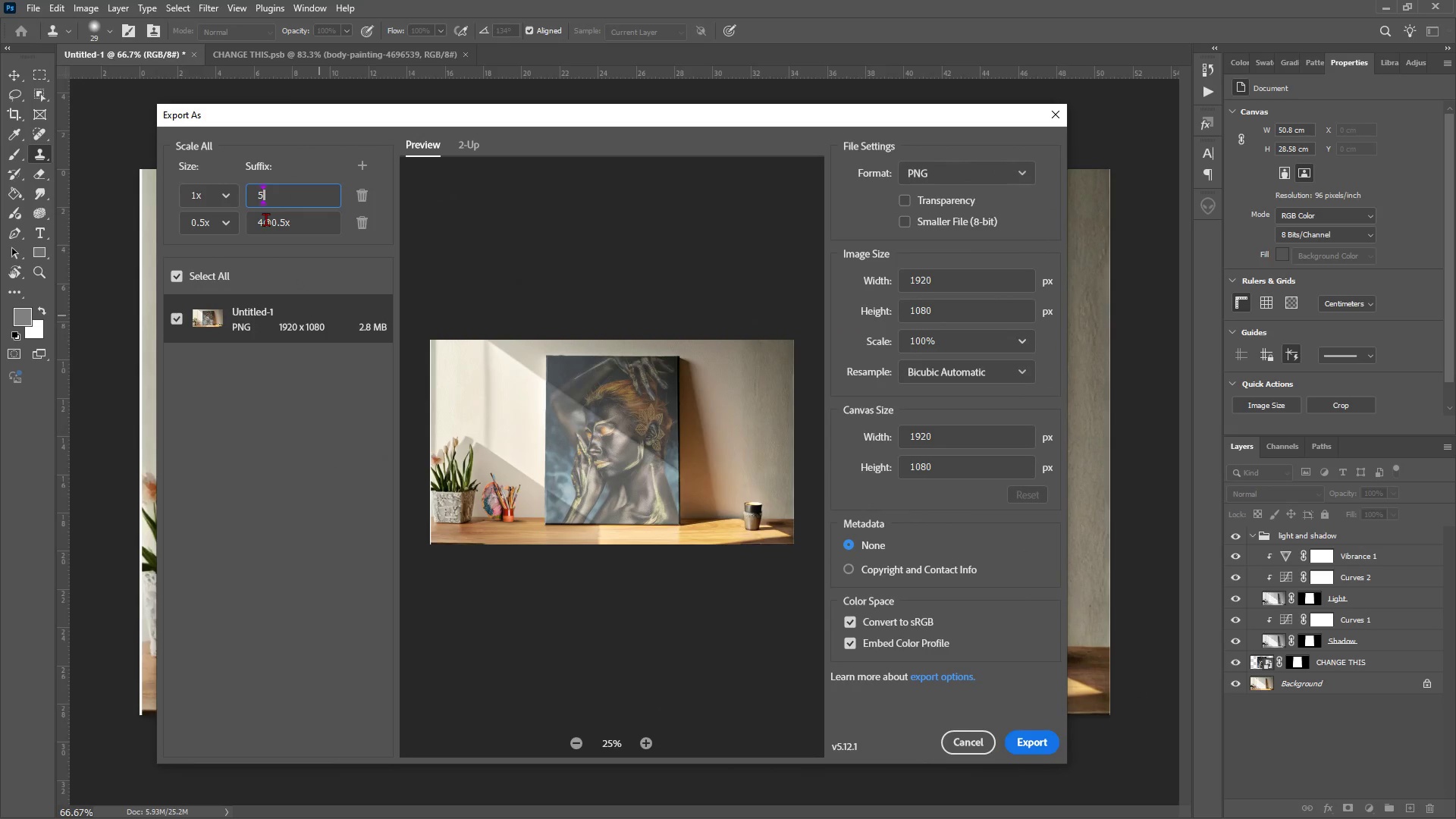 
left_click([265, 219])
 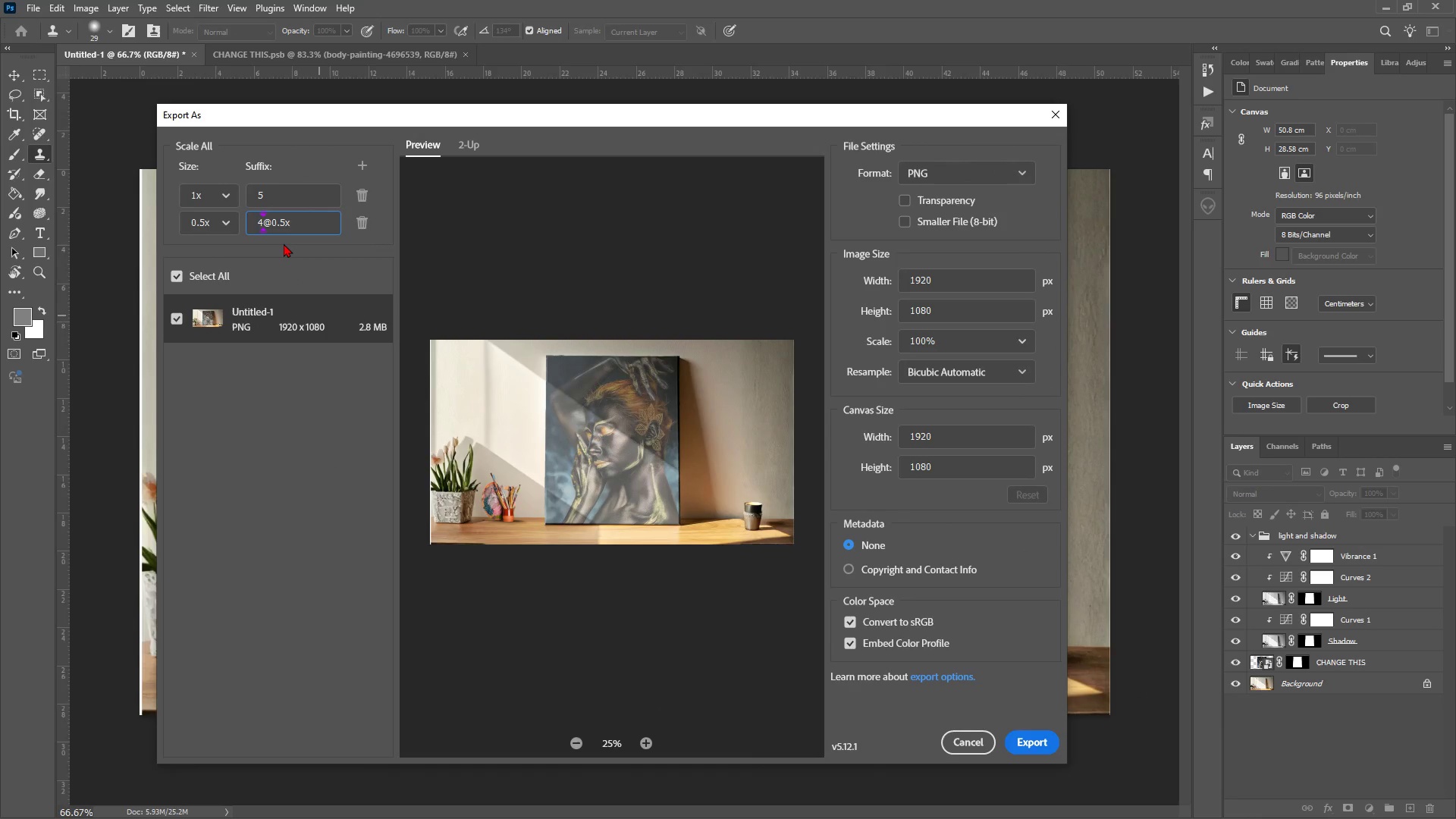 
key(ArrowLeft)
 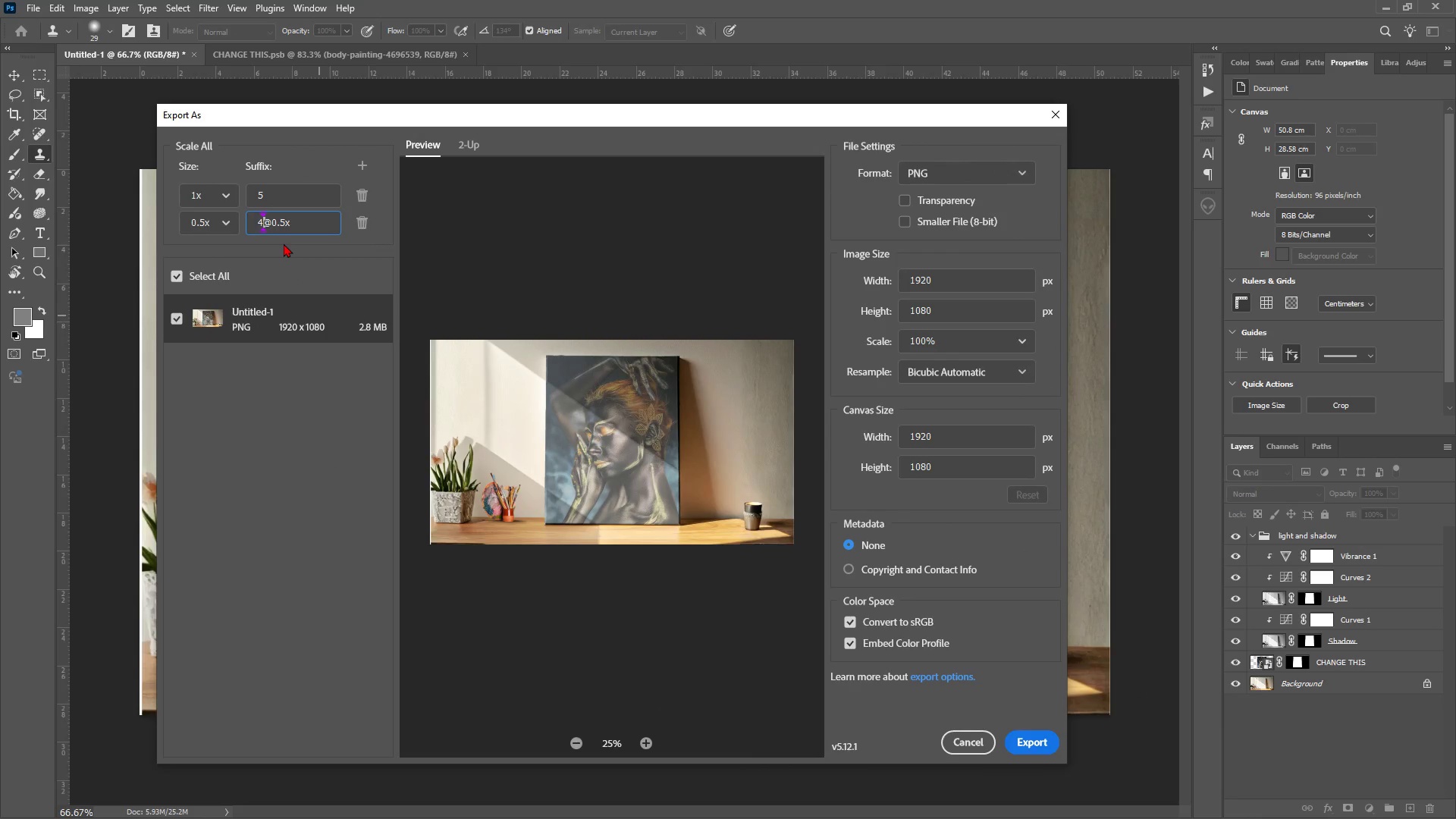 
key(ArrowRight)
 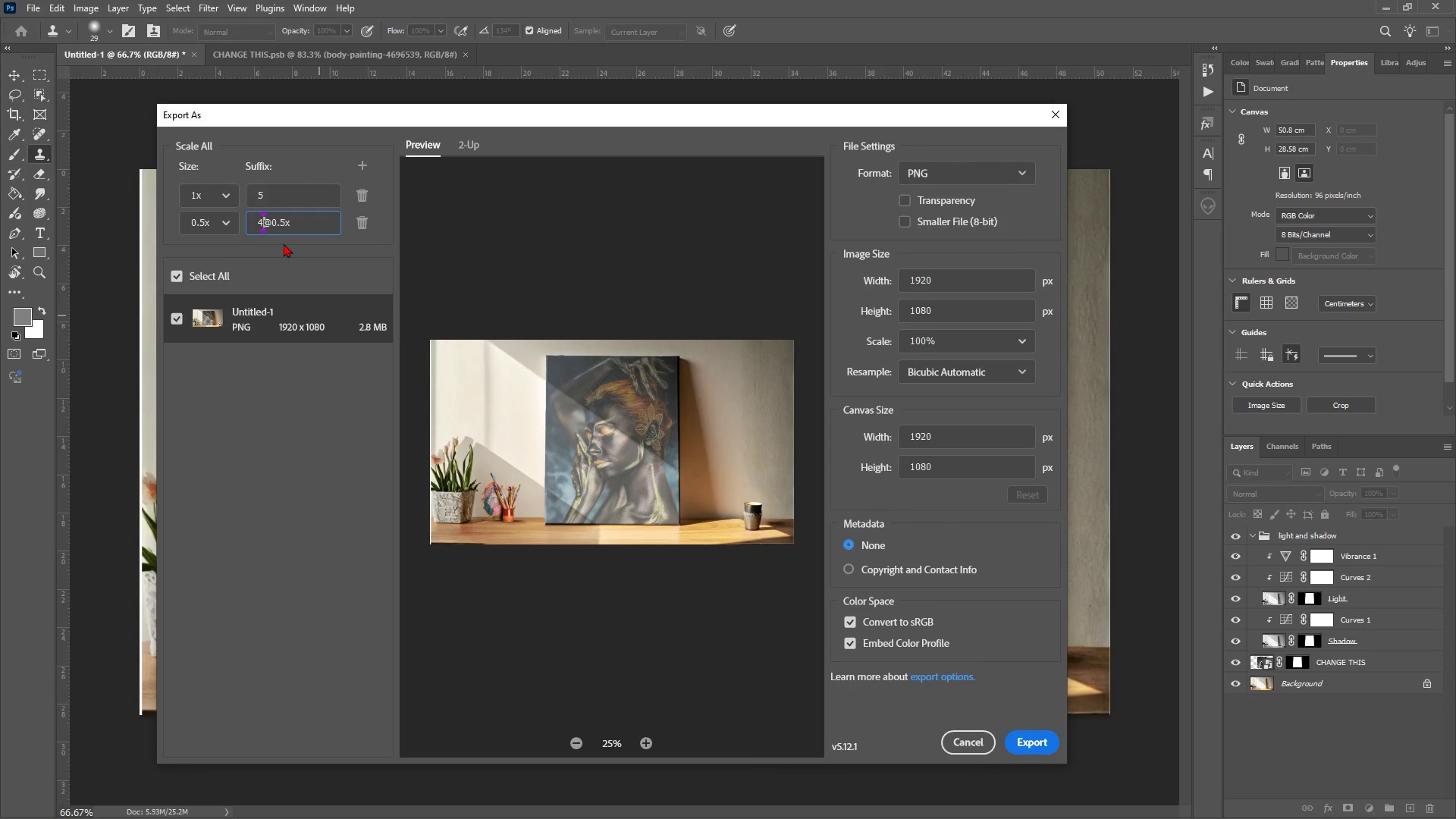 
key(Backspace)
 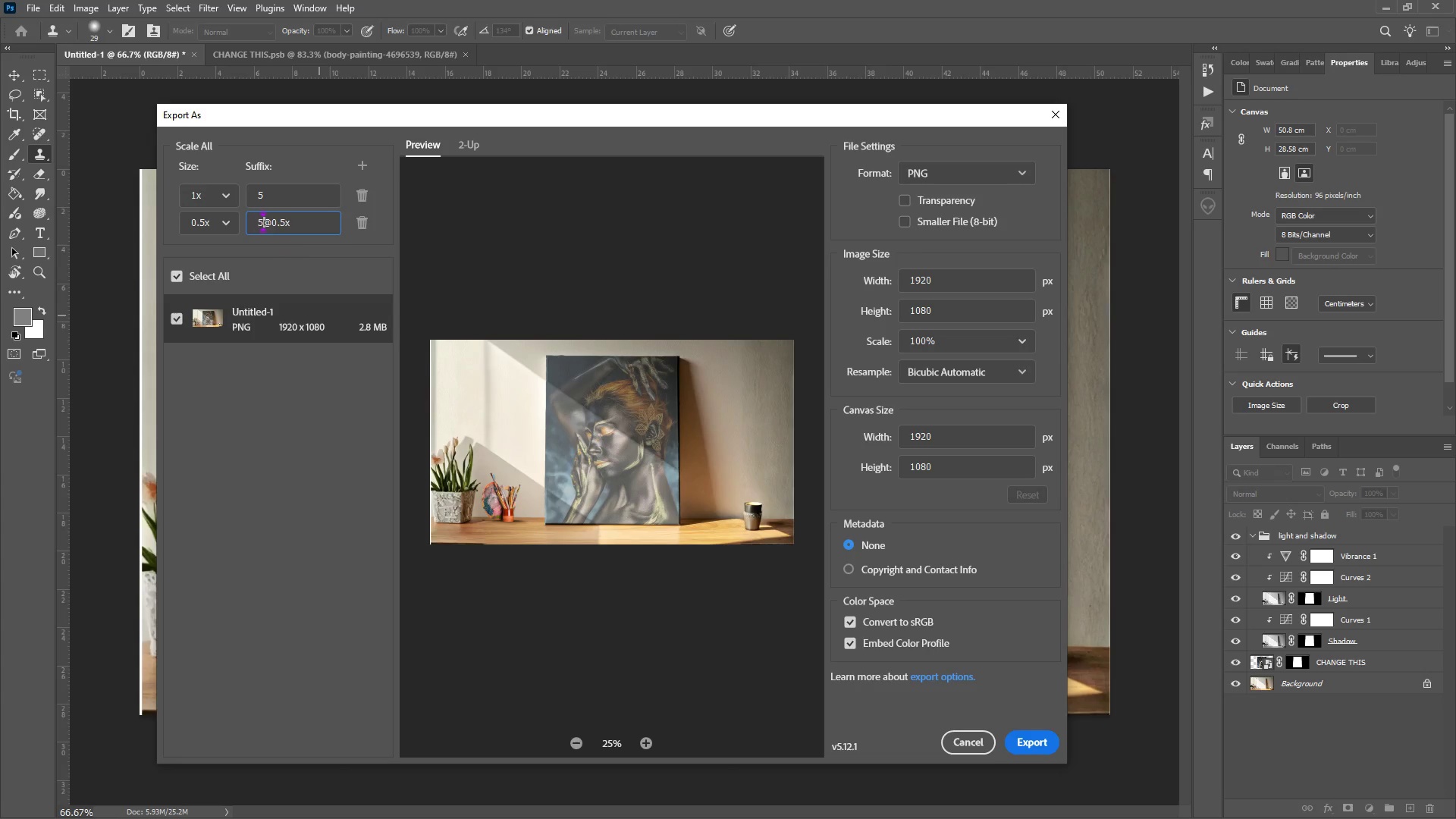 
key(5)
 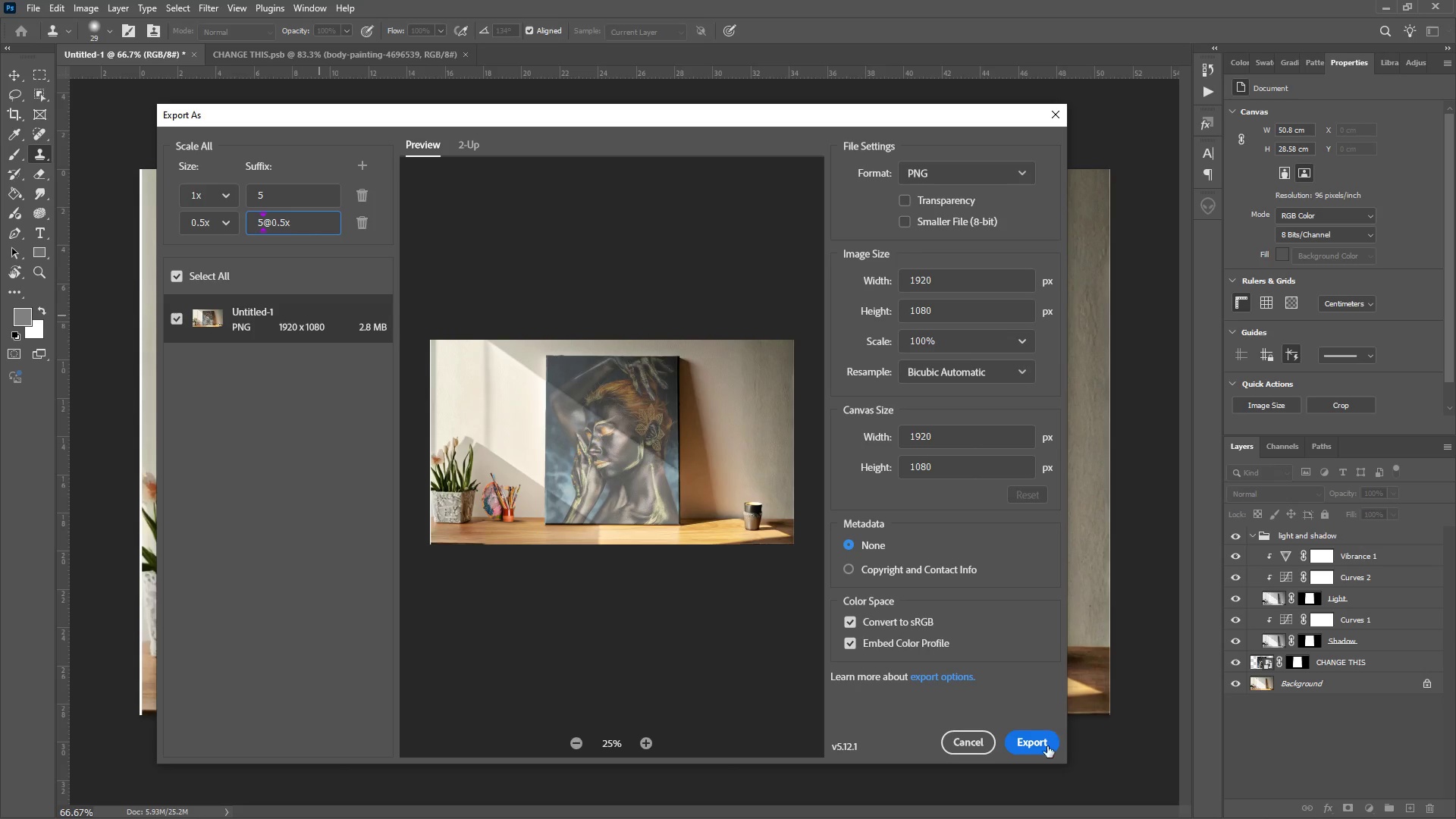 
left_click([1039, 744])
 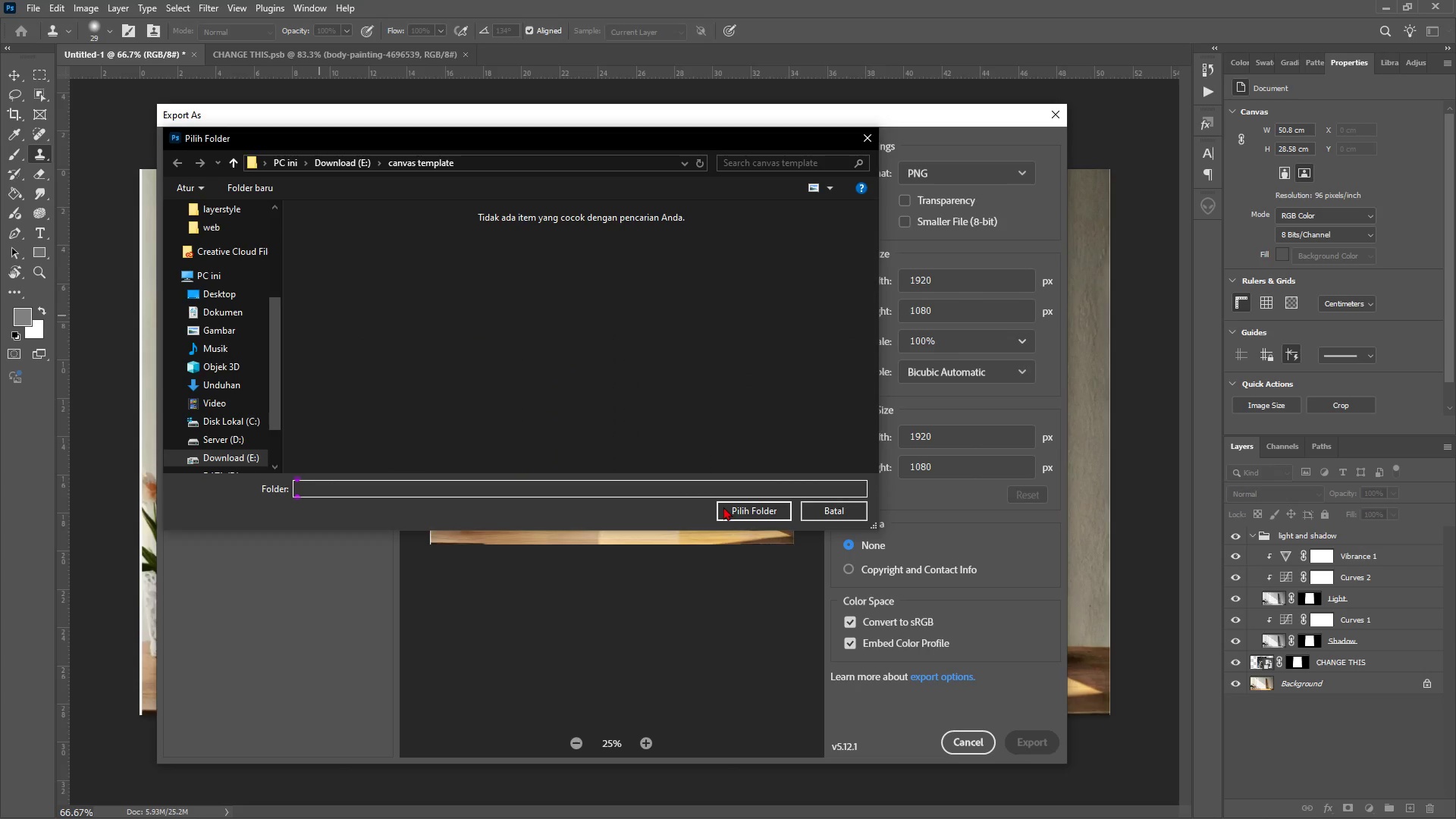 
left_click([733, 513])
 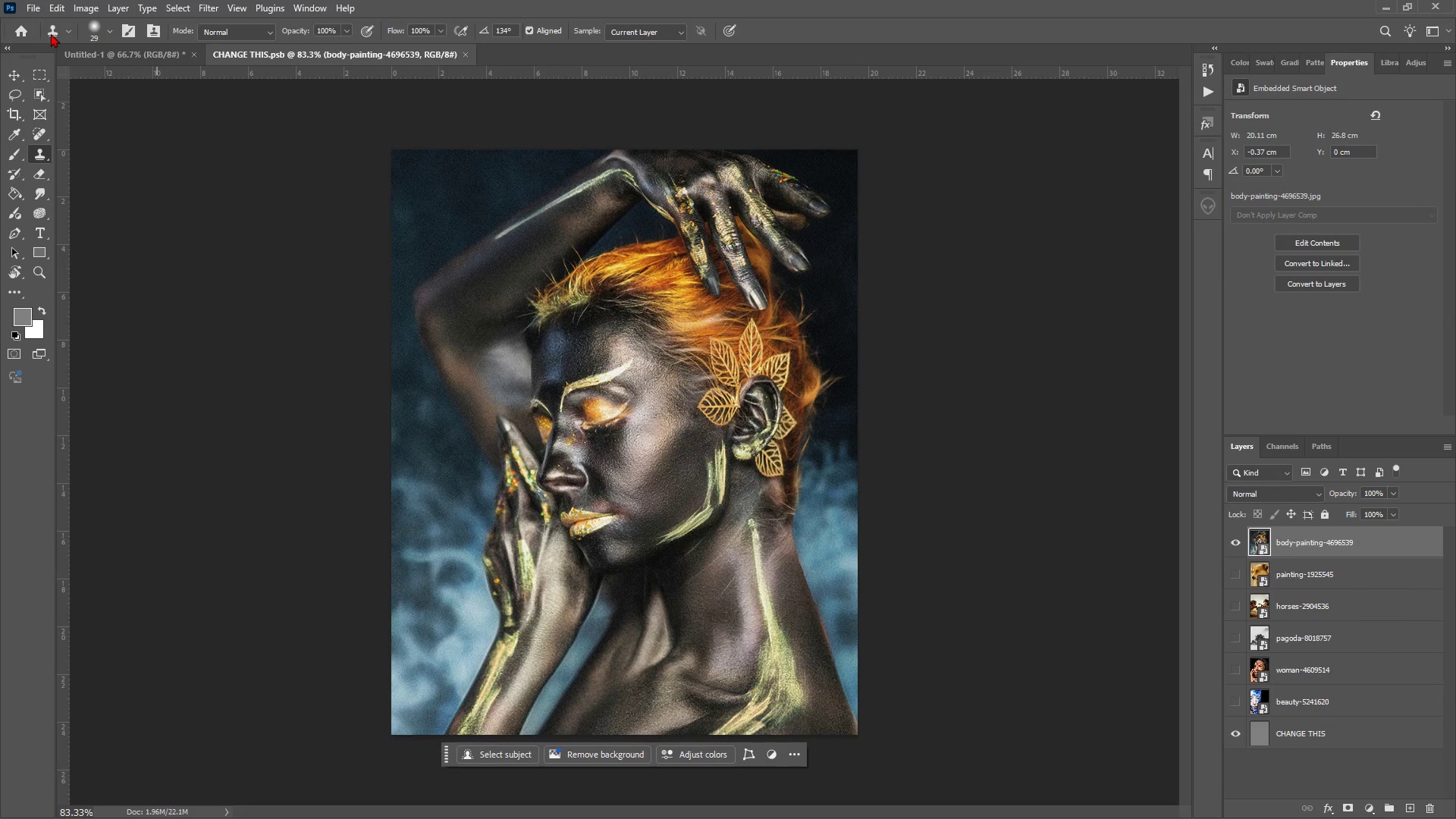 
wait(5.93)
 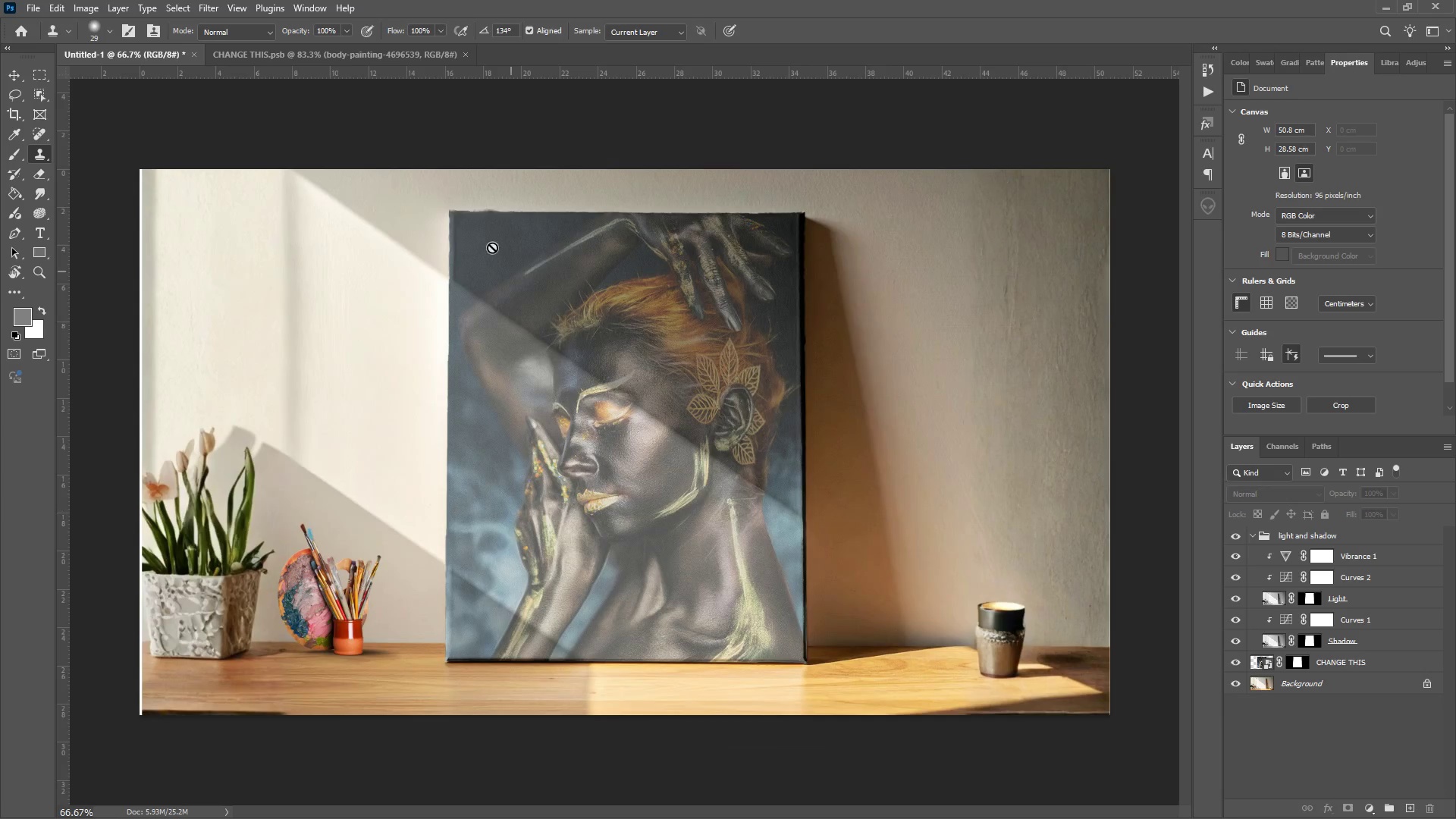 
left_click([34, 11])
 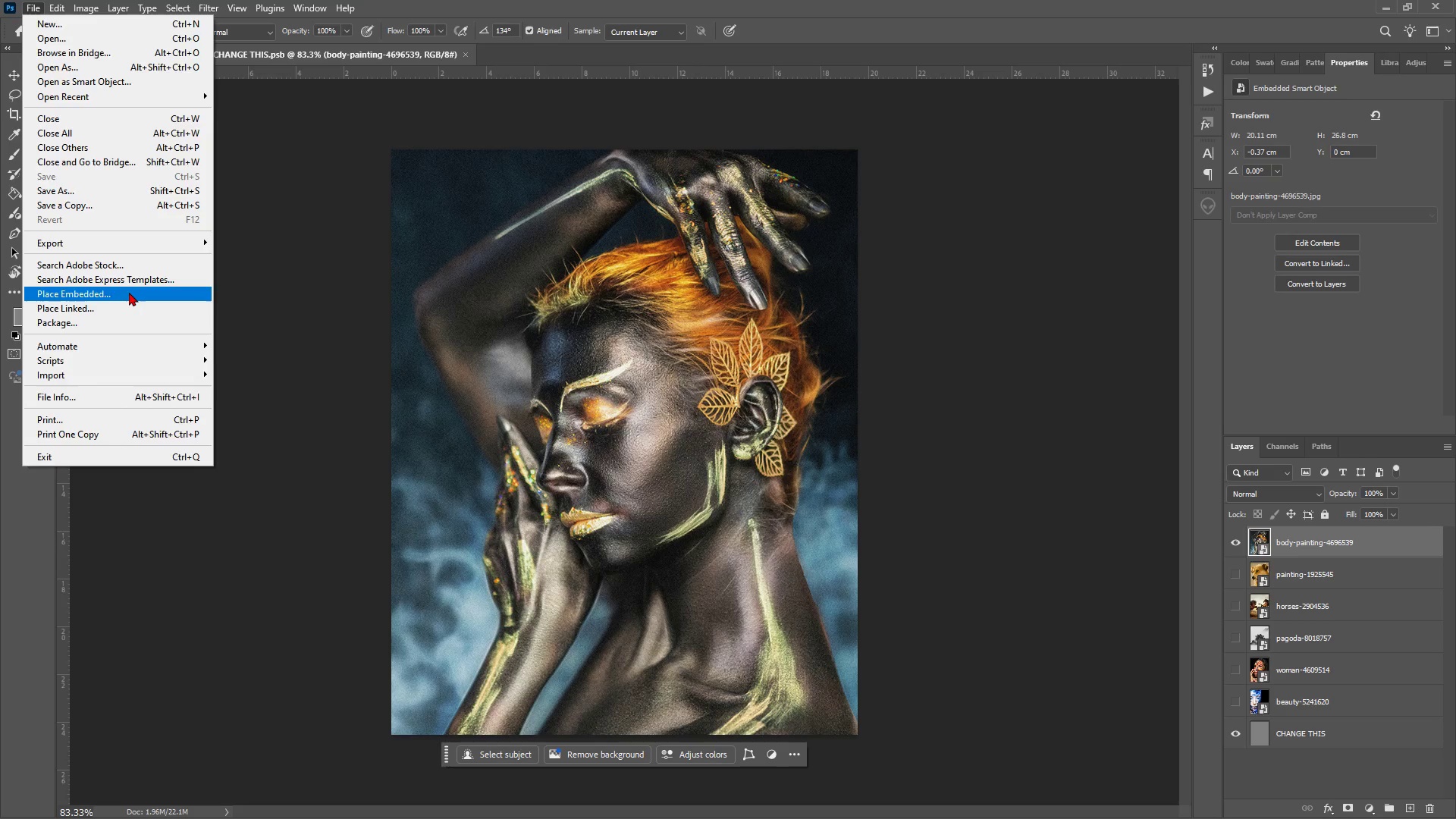 
left_click([129, 292])
 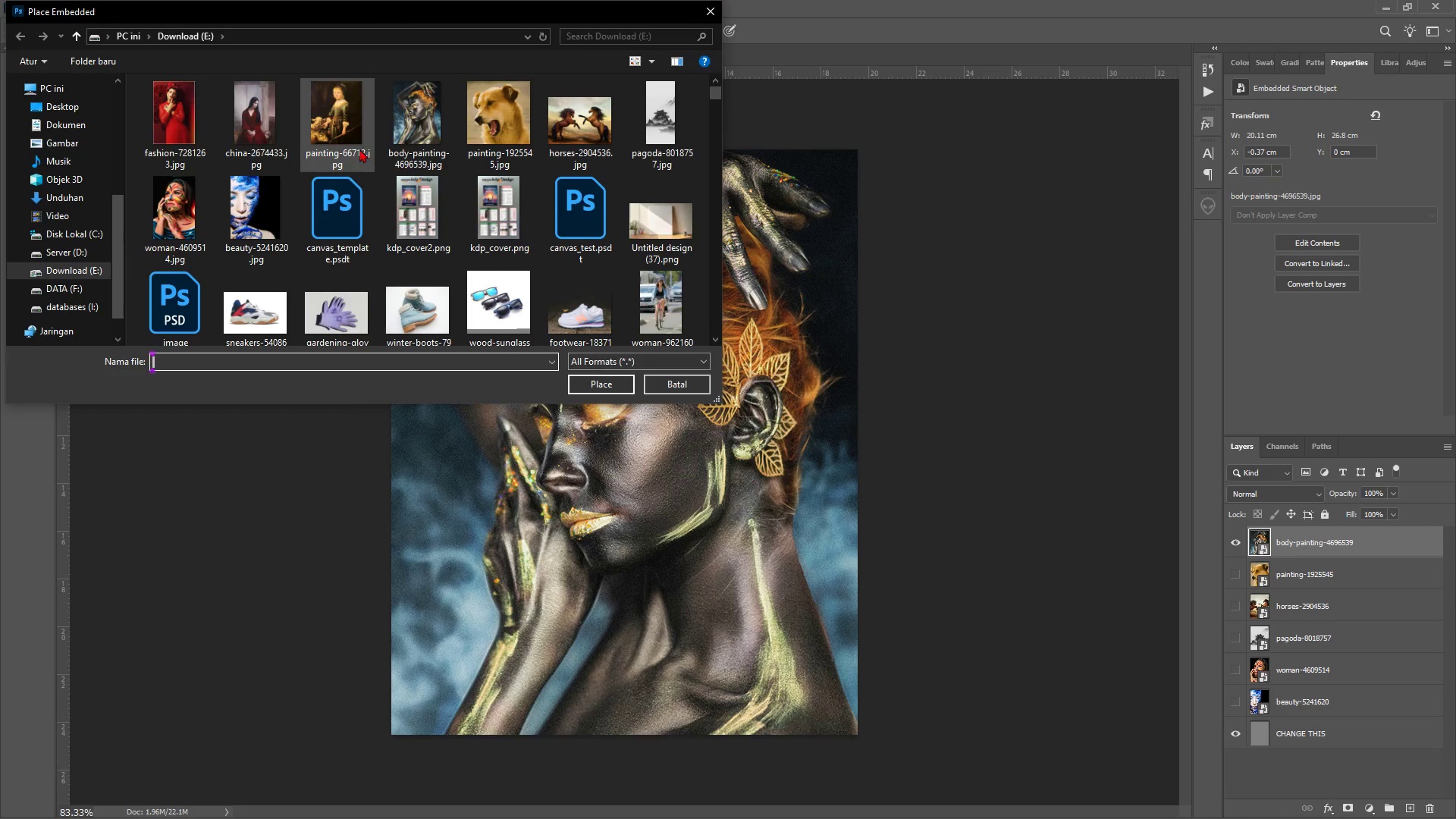 
double_click([359, 149])
 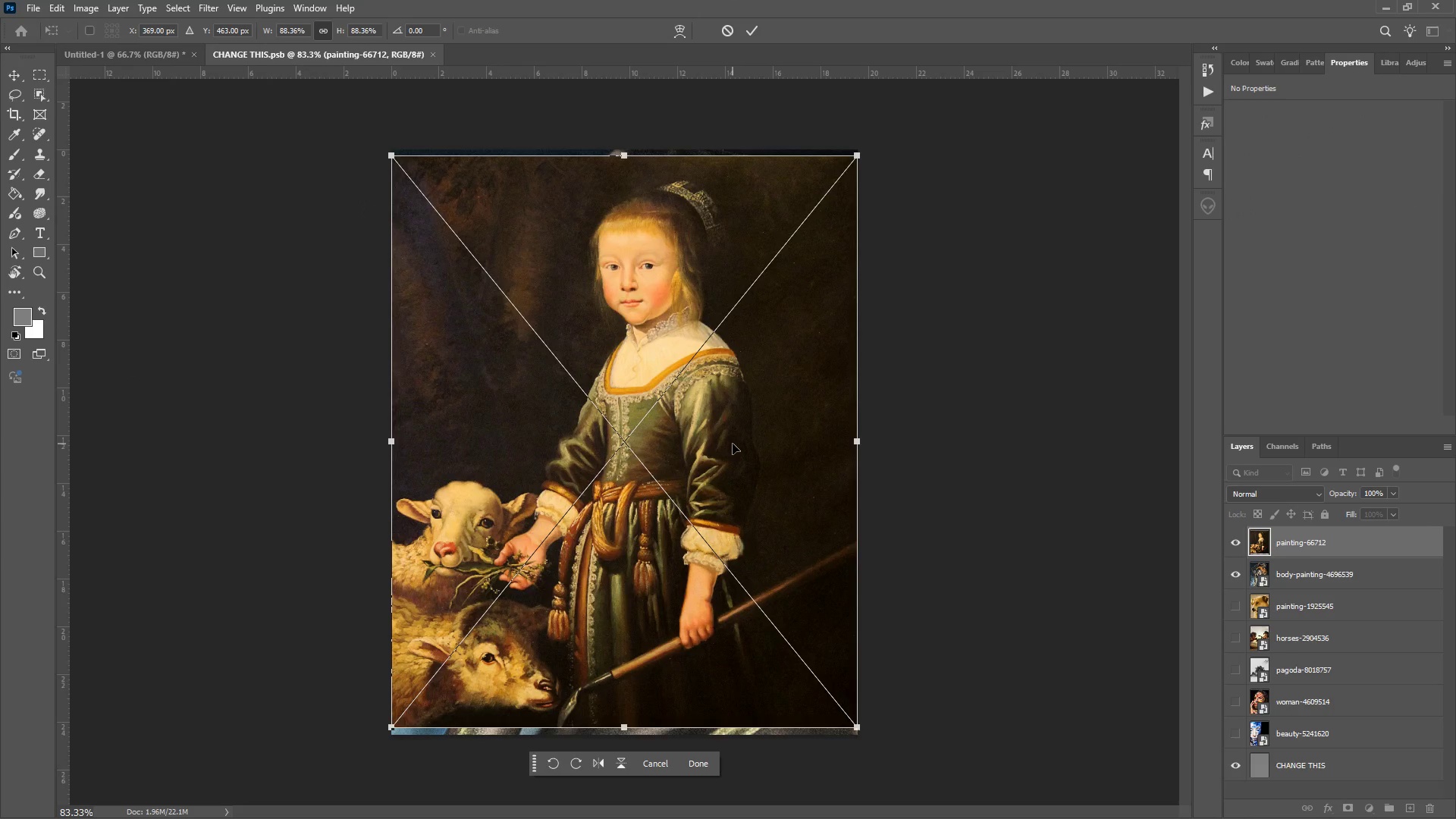 
key(Enter)
 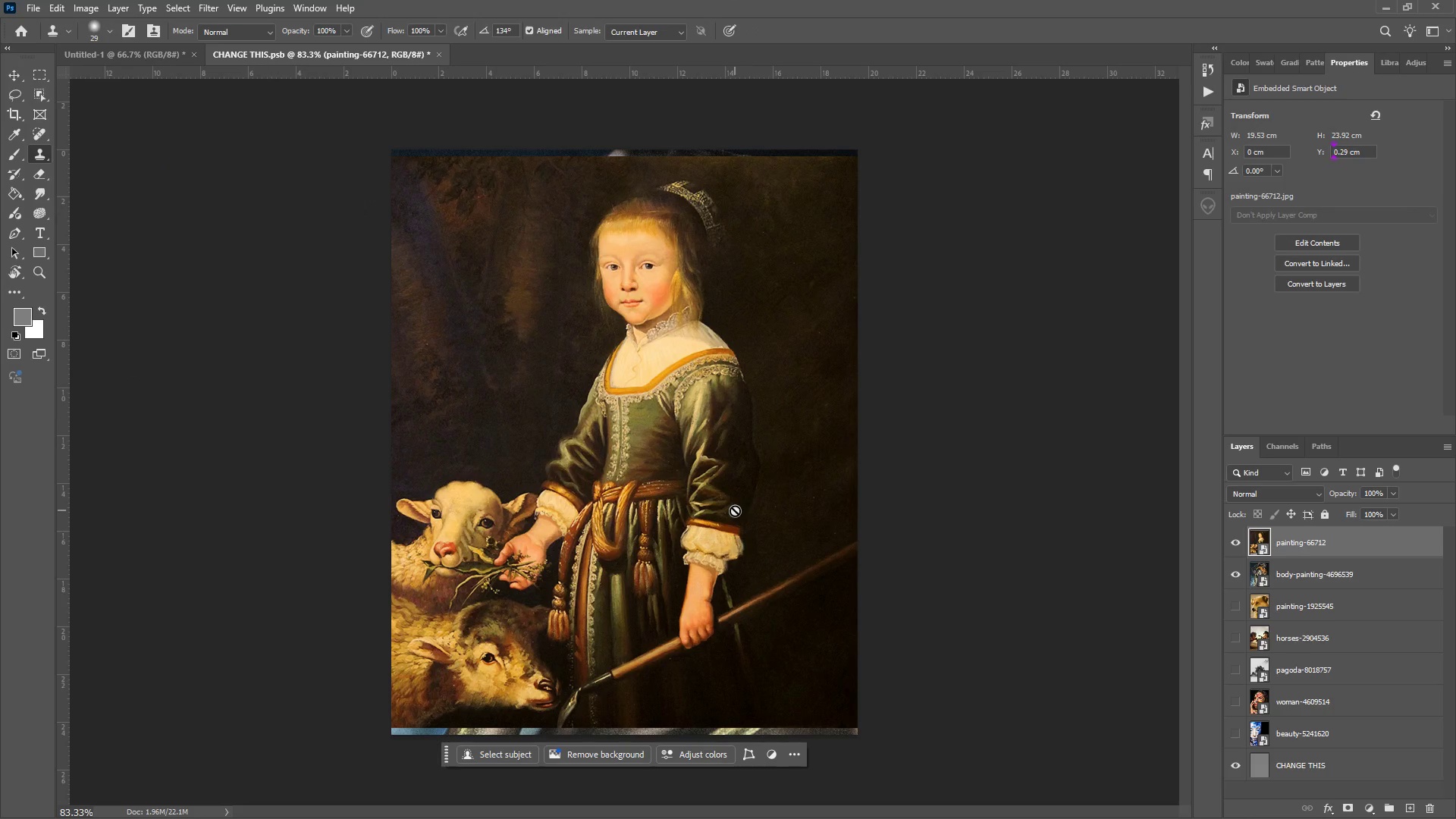 
key(V)
 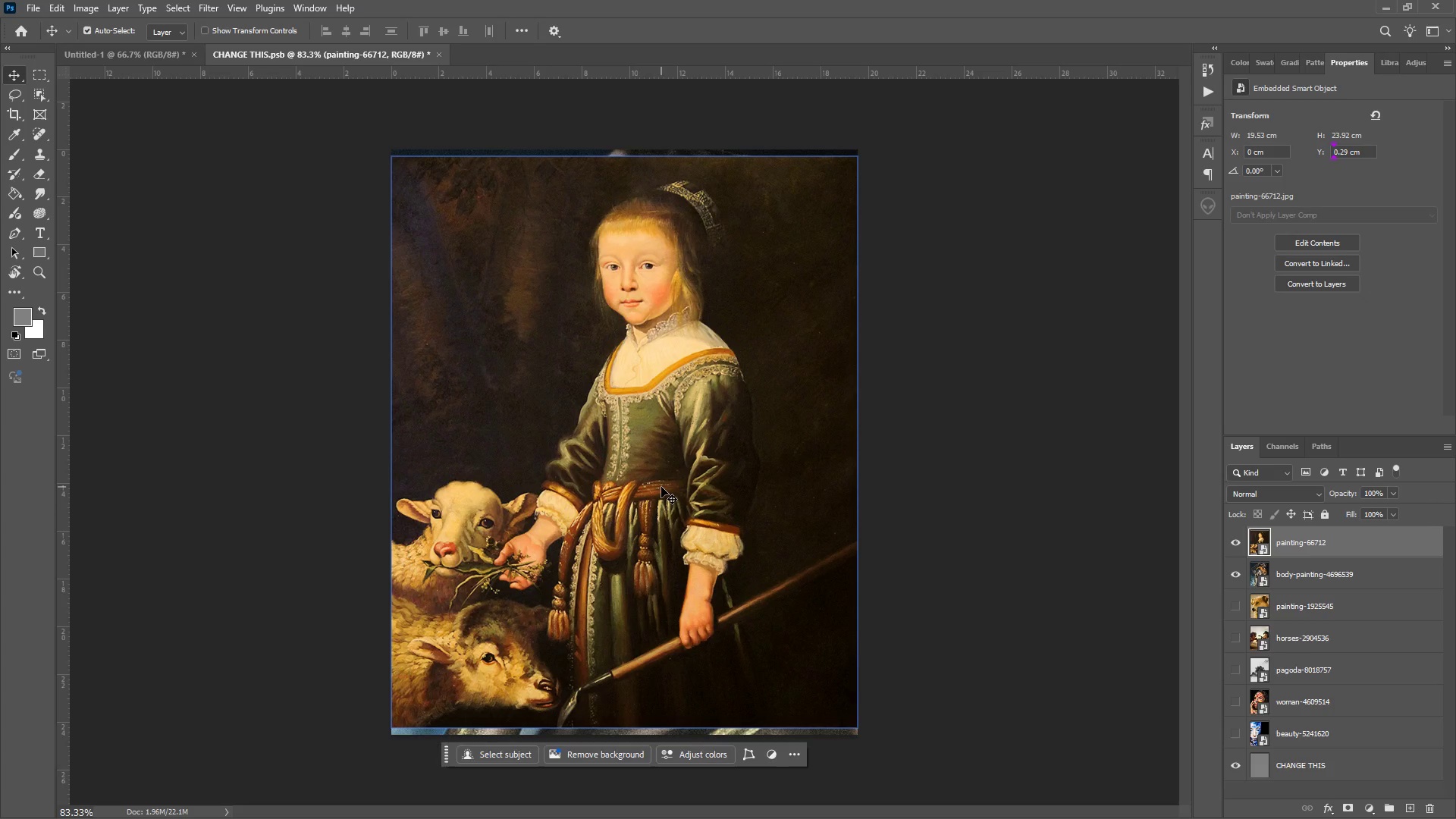 
left_click_drag(start_coordinate=[661, 487], to_coordinate=[660, 477])
 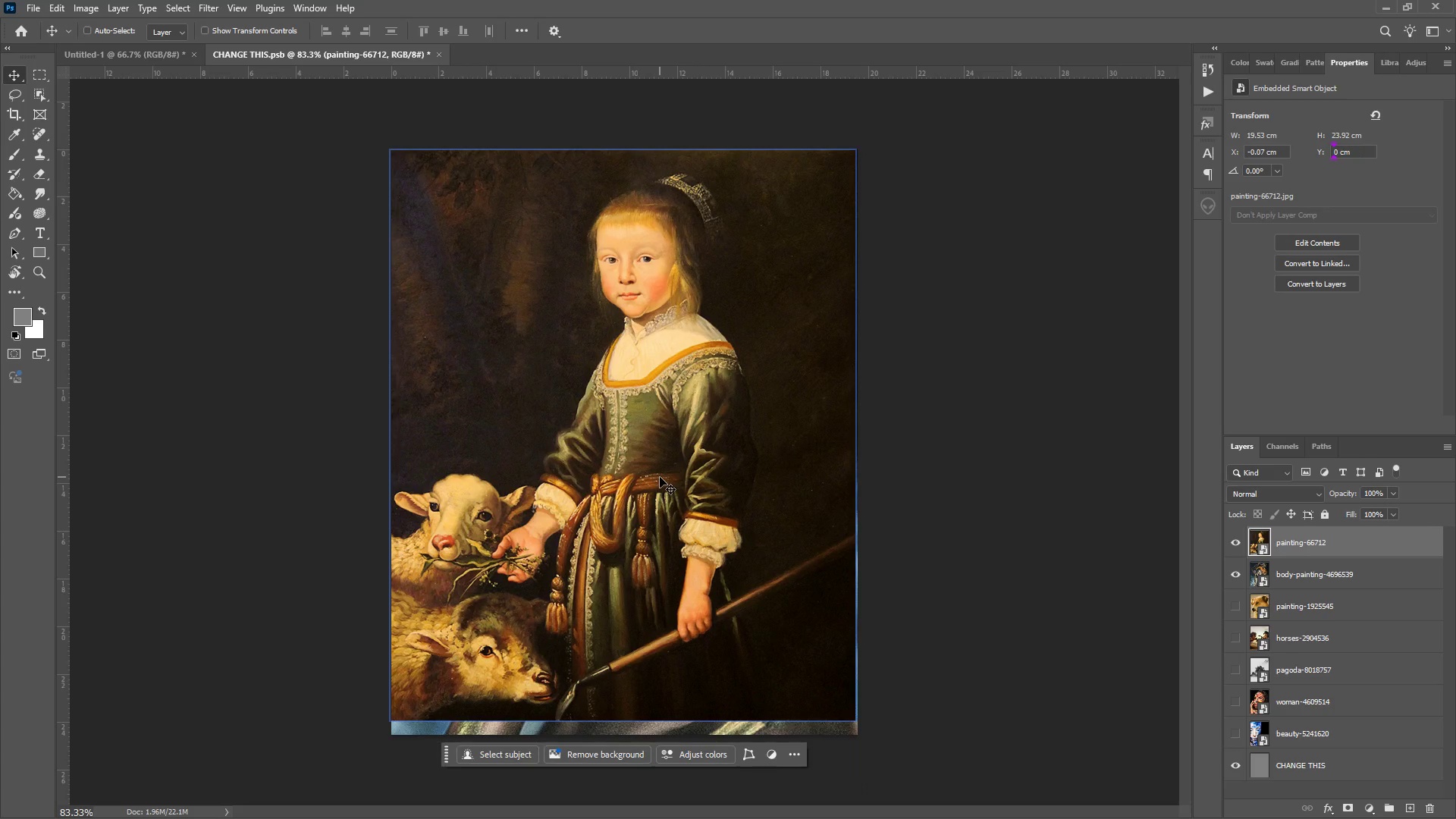 
key(Control+T)
 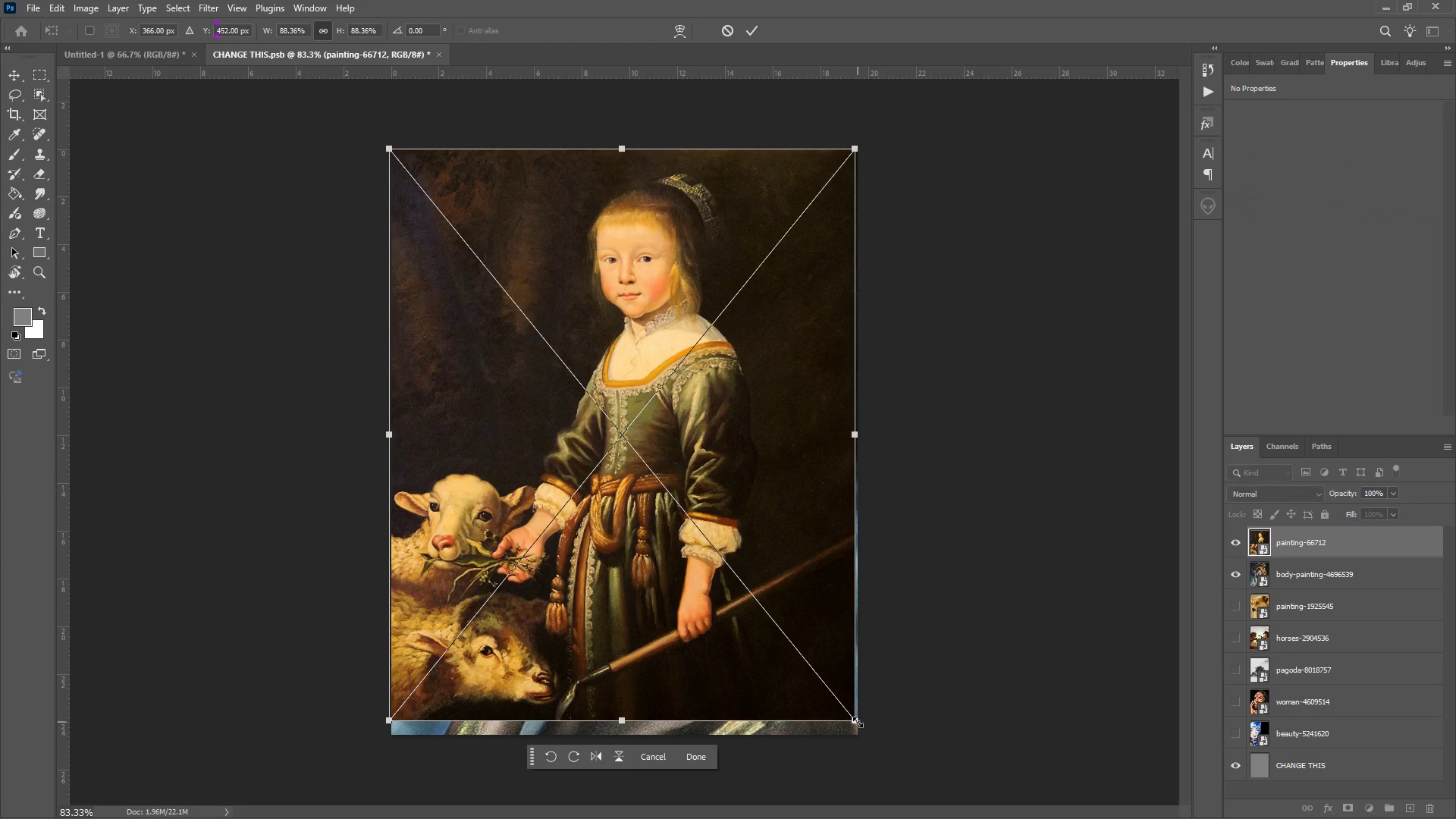 
left_click_drag(start_coordinate=[857, 722], to_coordinate=[871, 746])
 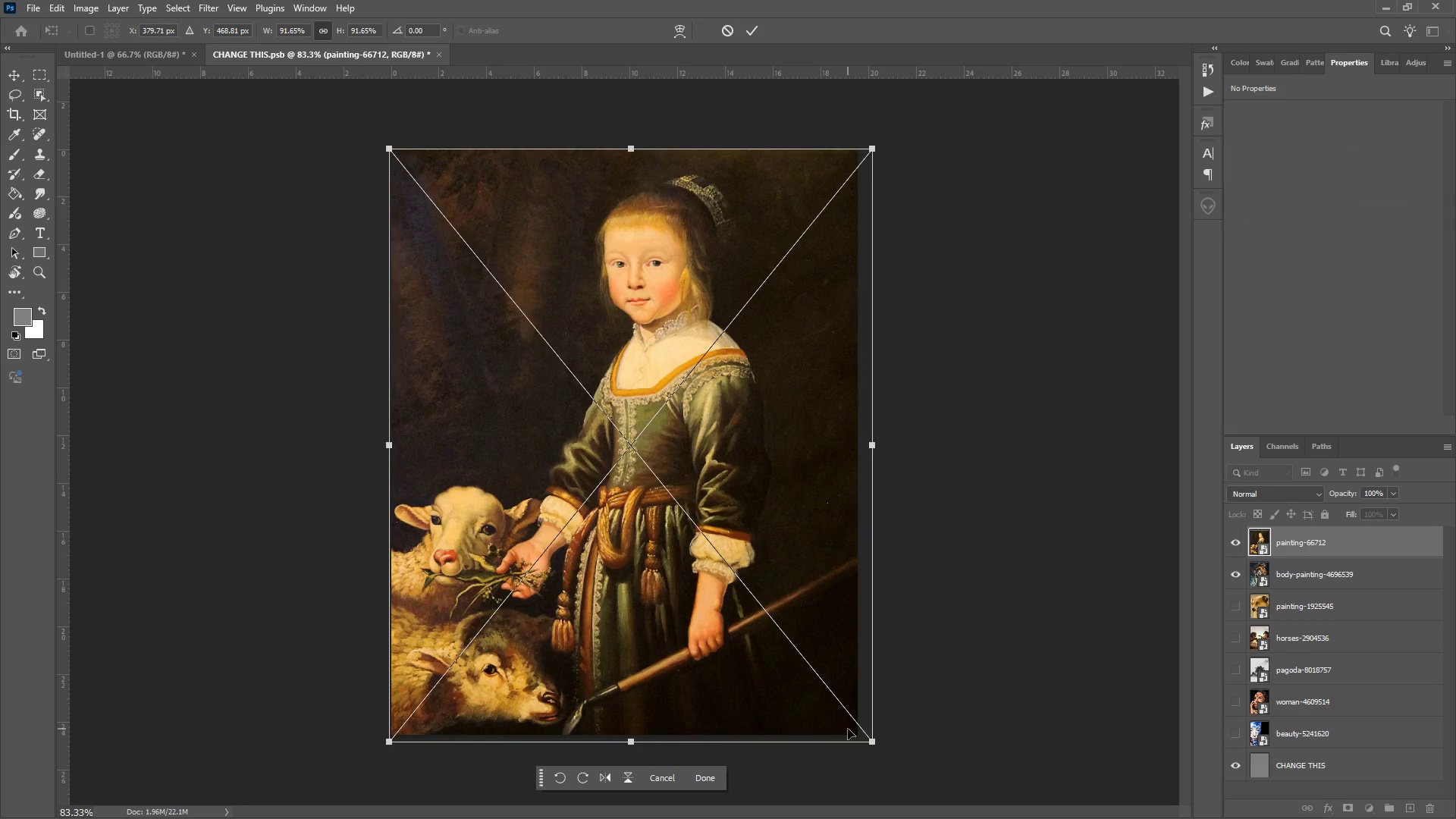 
key(Enter)
 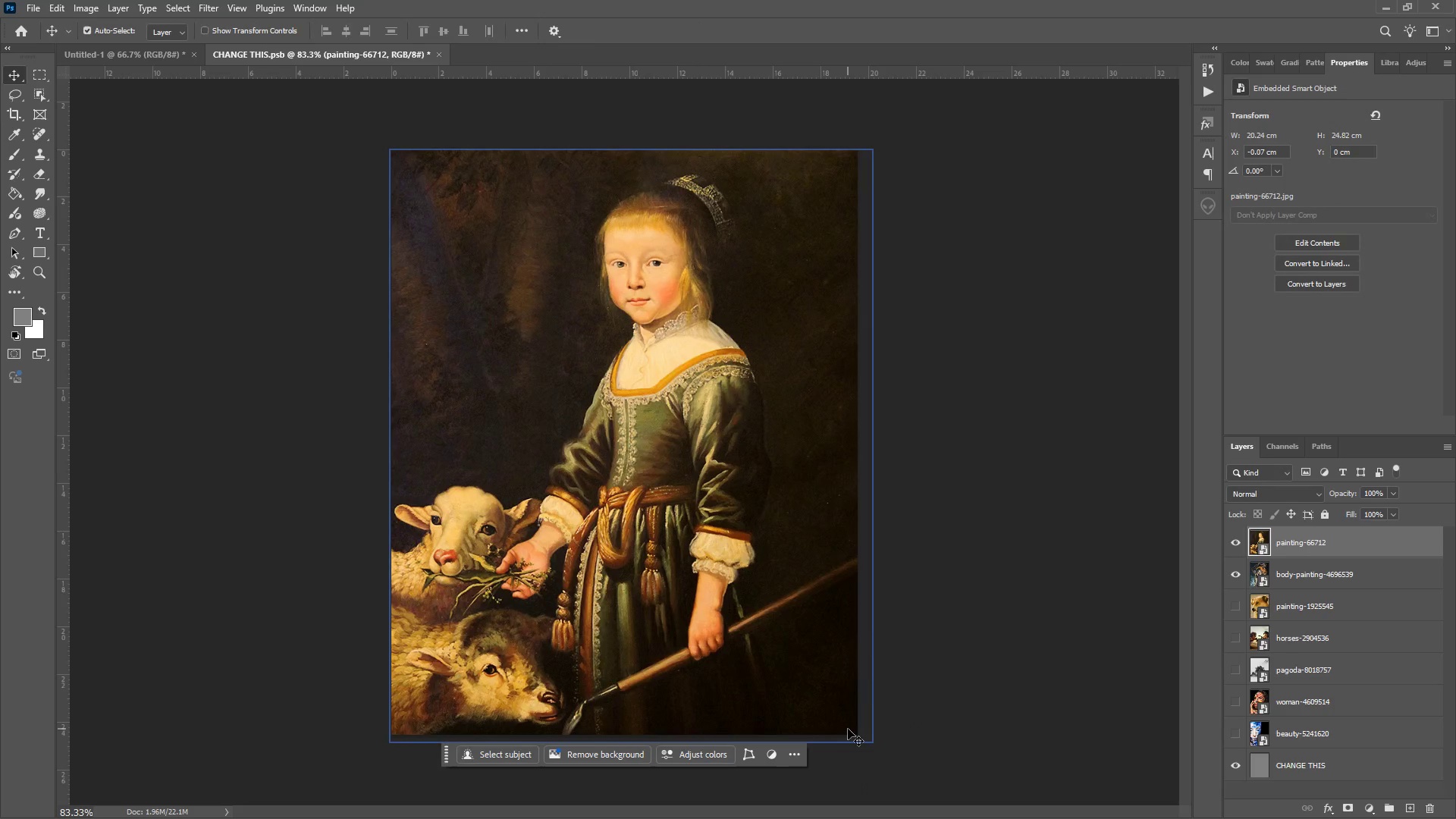 
key(Control+ControlLeft)
 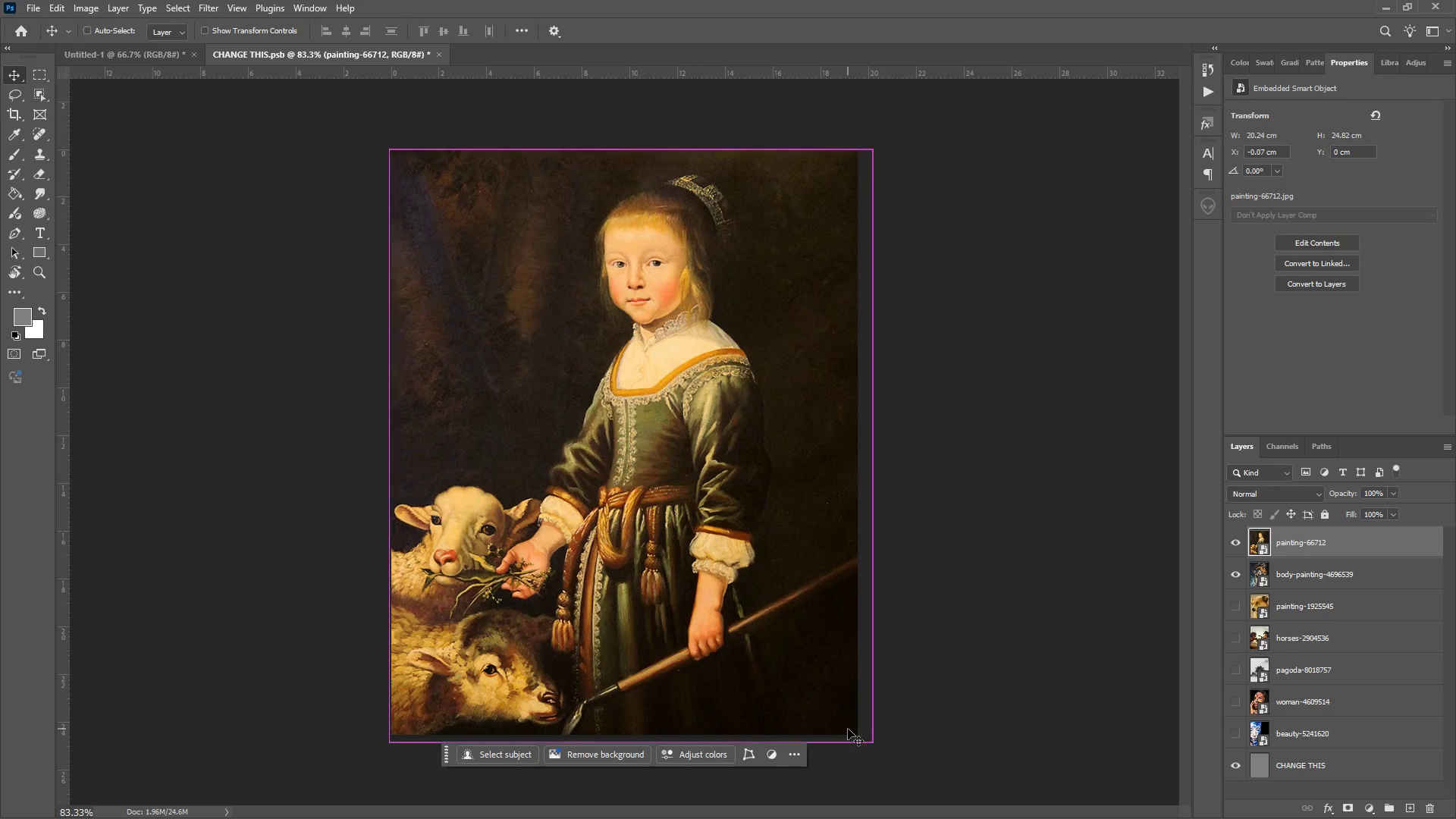 
key(Control+S)
 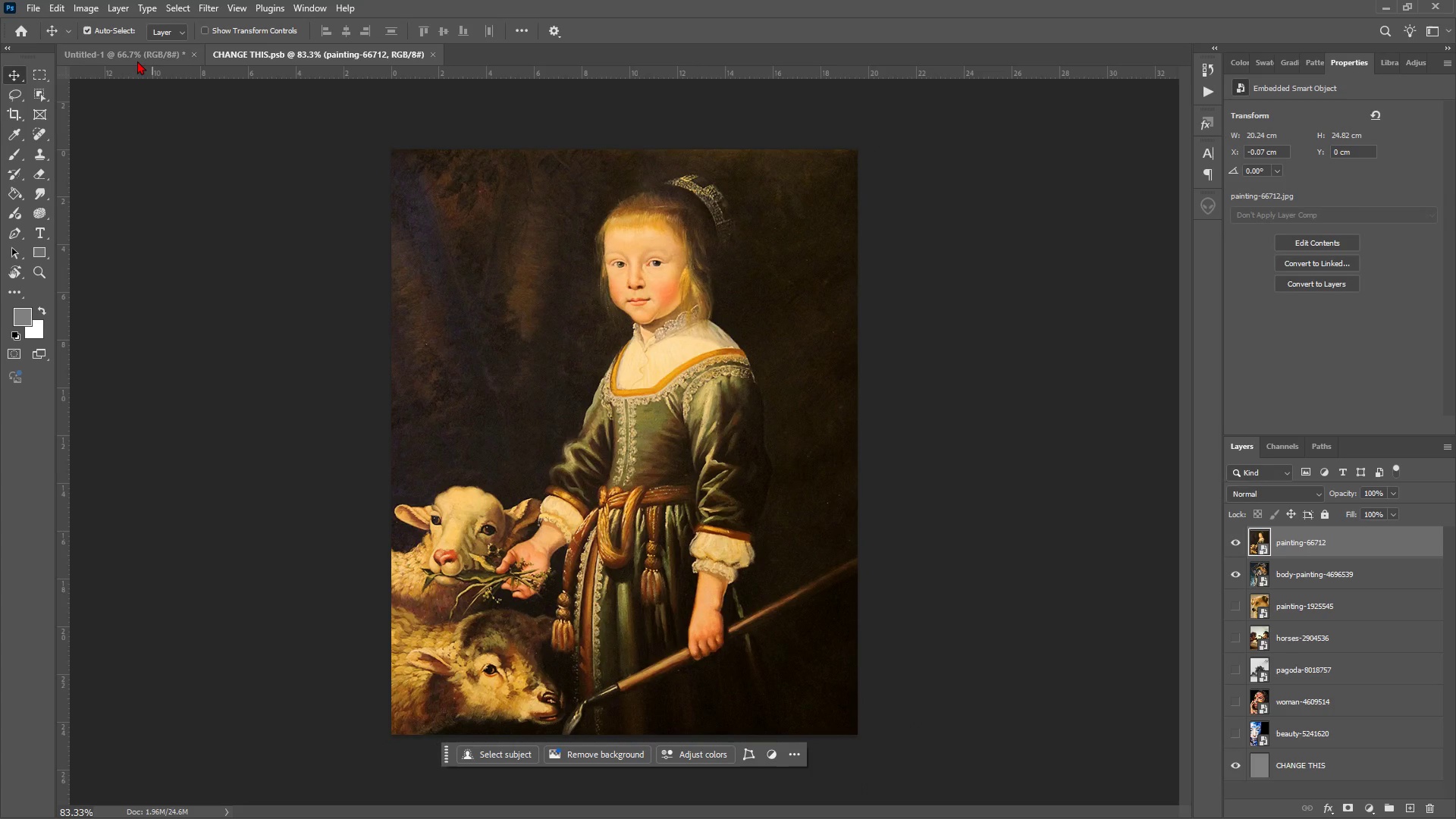 
left_click([135, 58])
 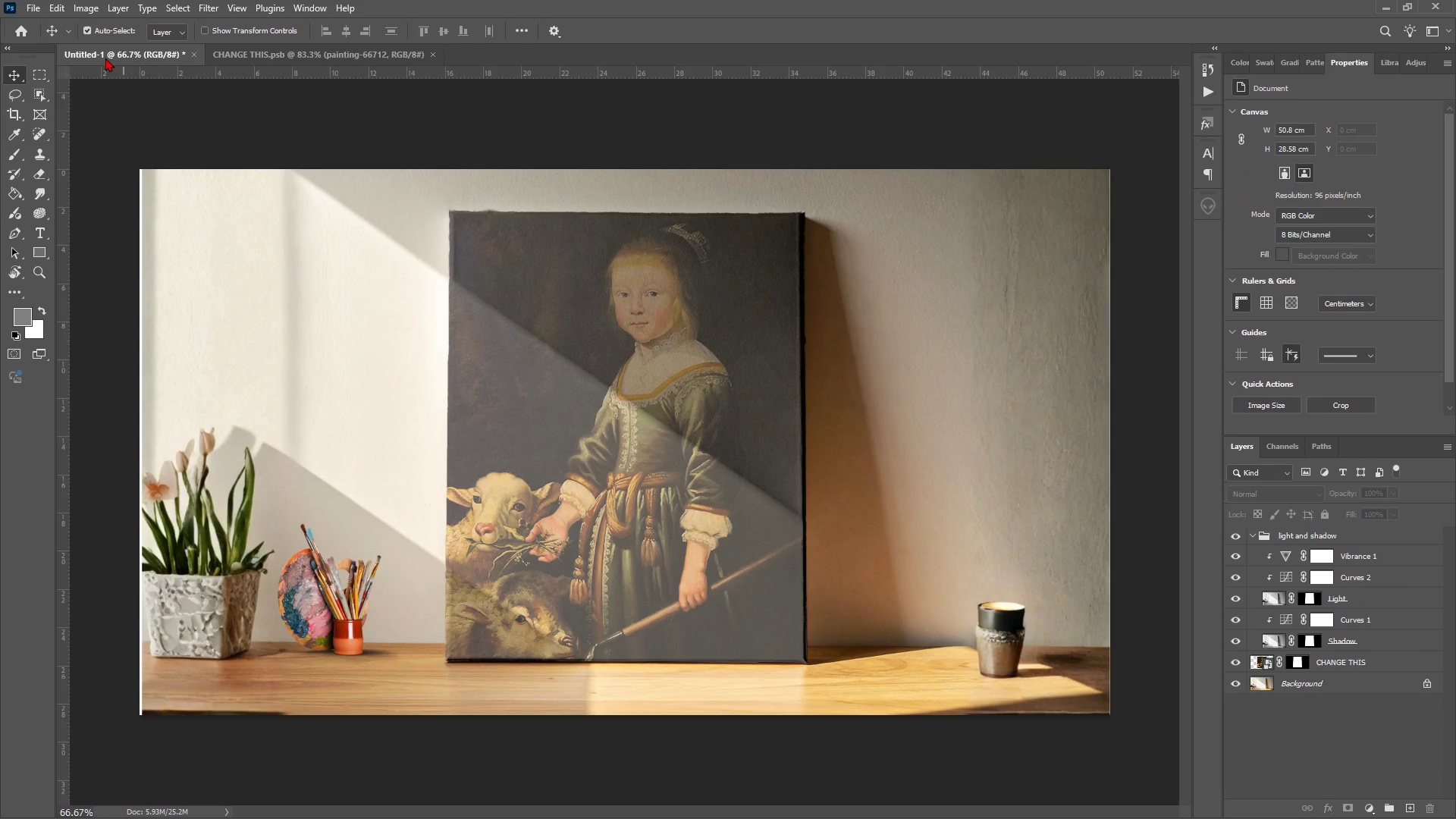 
left_click([35, 10])
 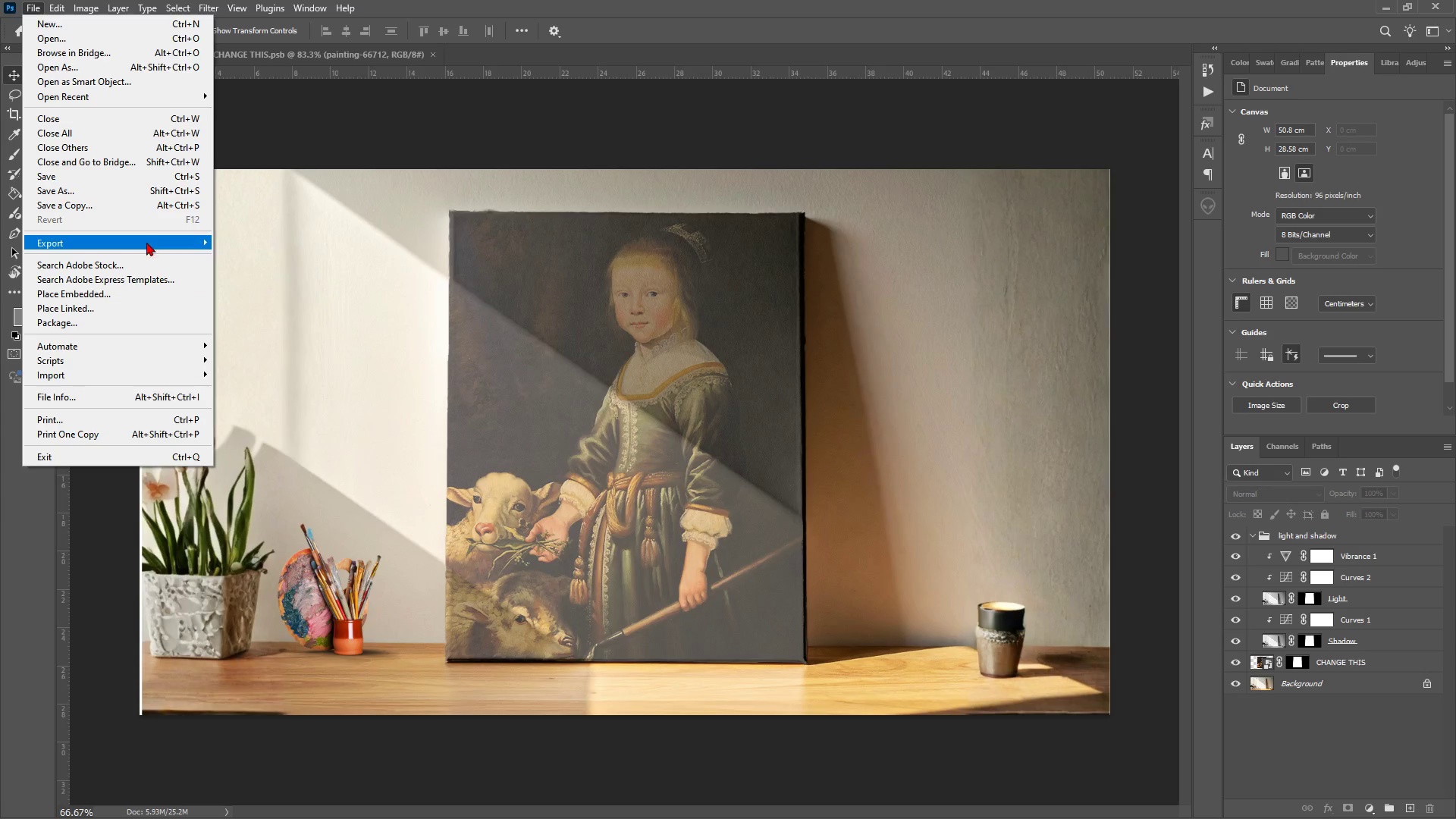 
left_click([146, 241])
 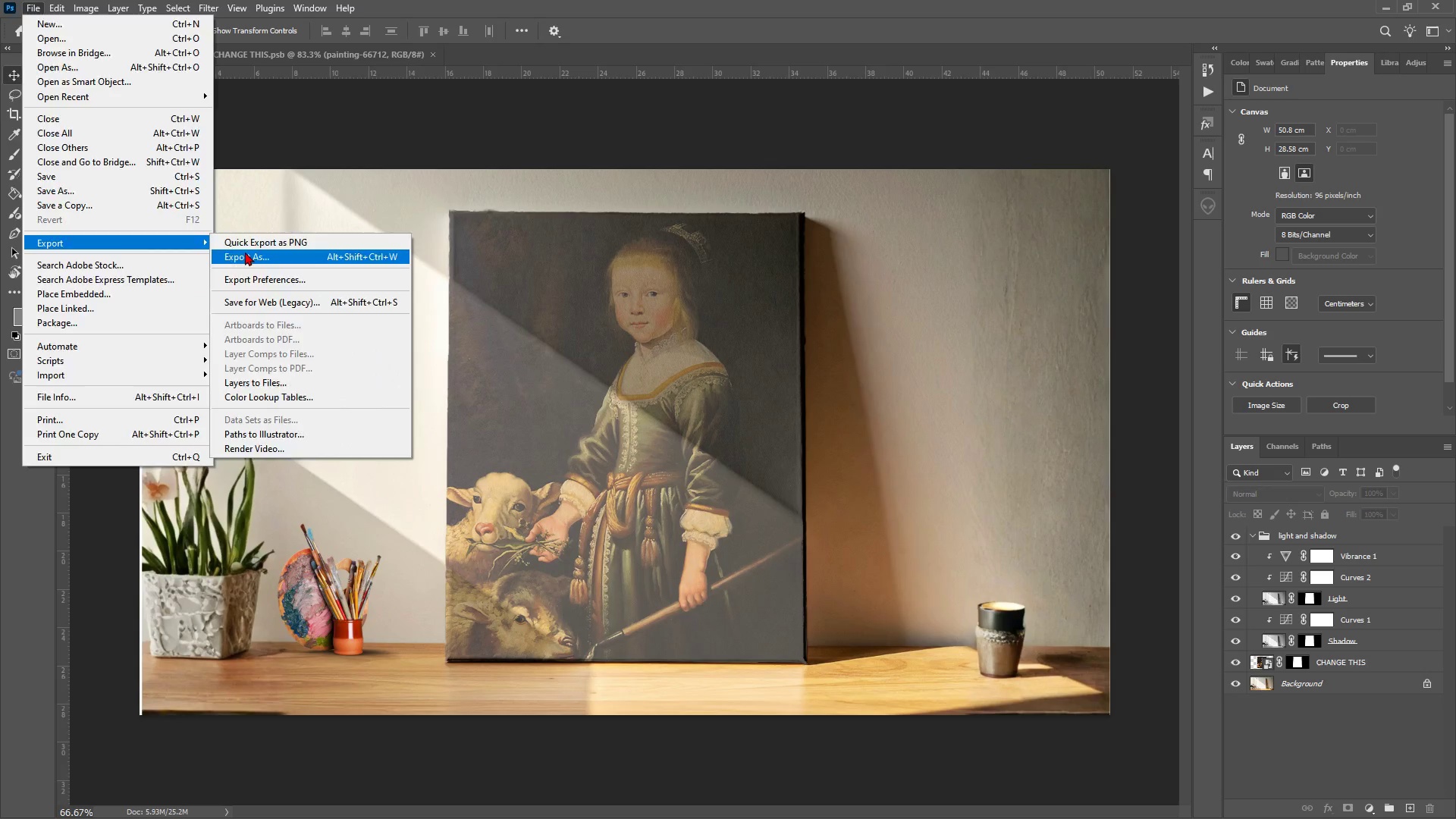 
left_click([245, 252])
 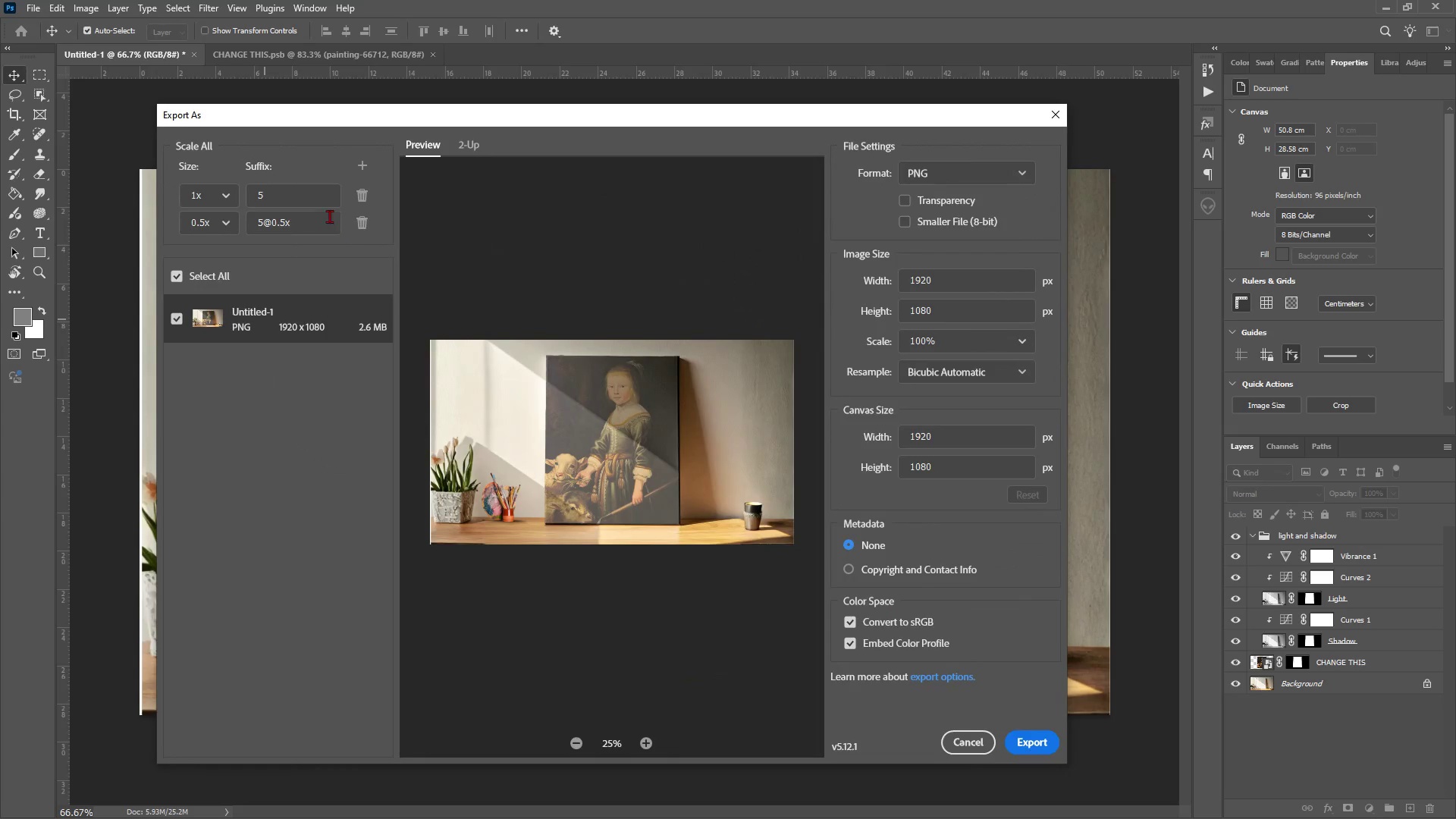 
left_click([304, 205])
 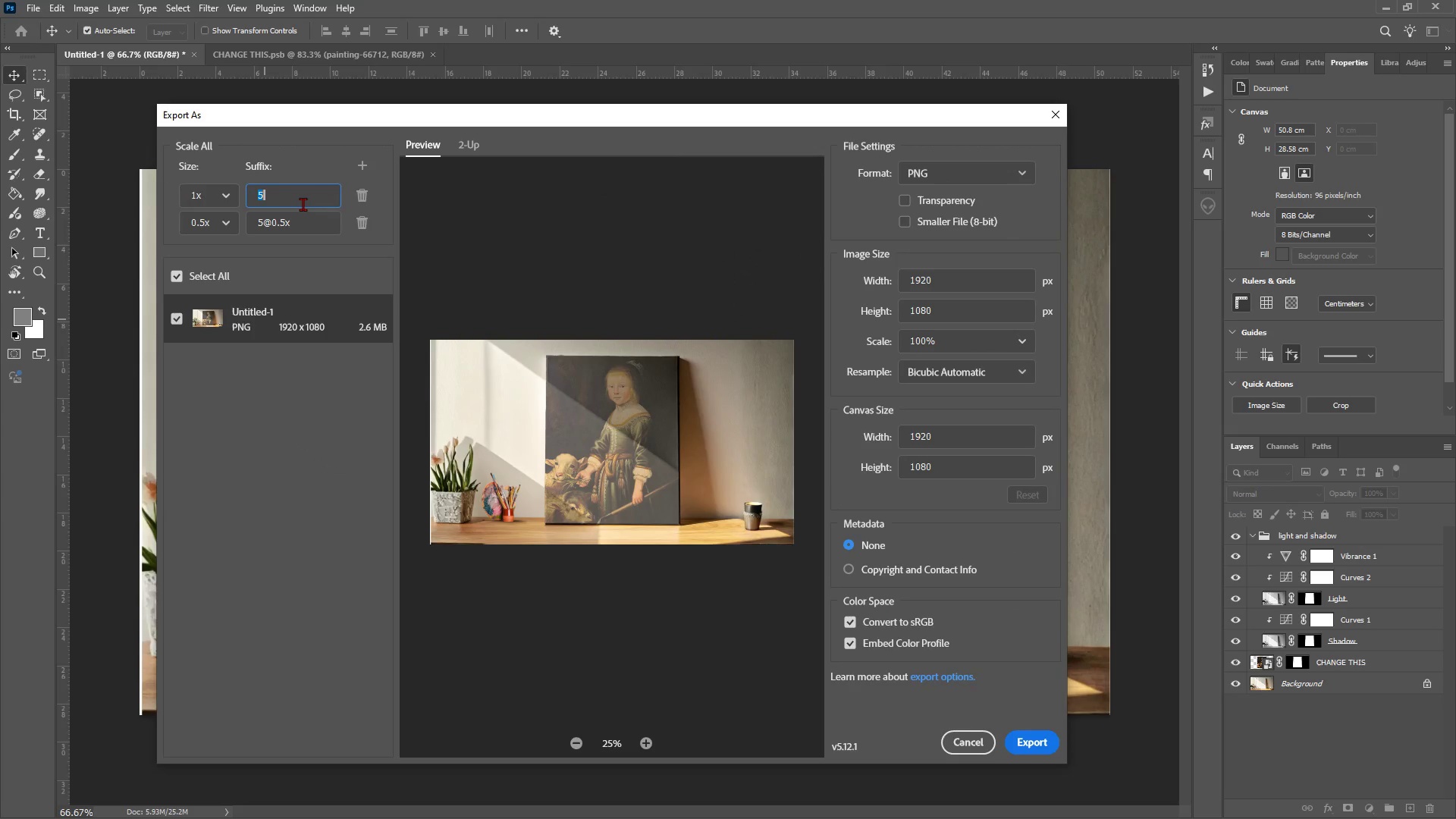 
double_click([303, 204])
 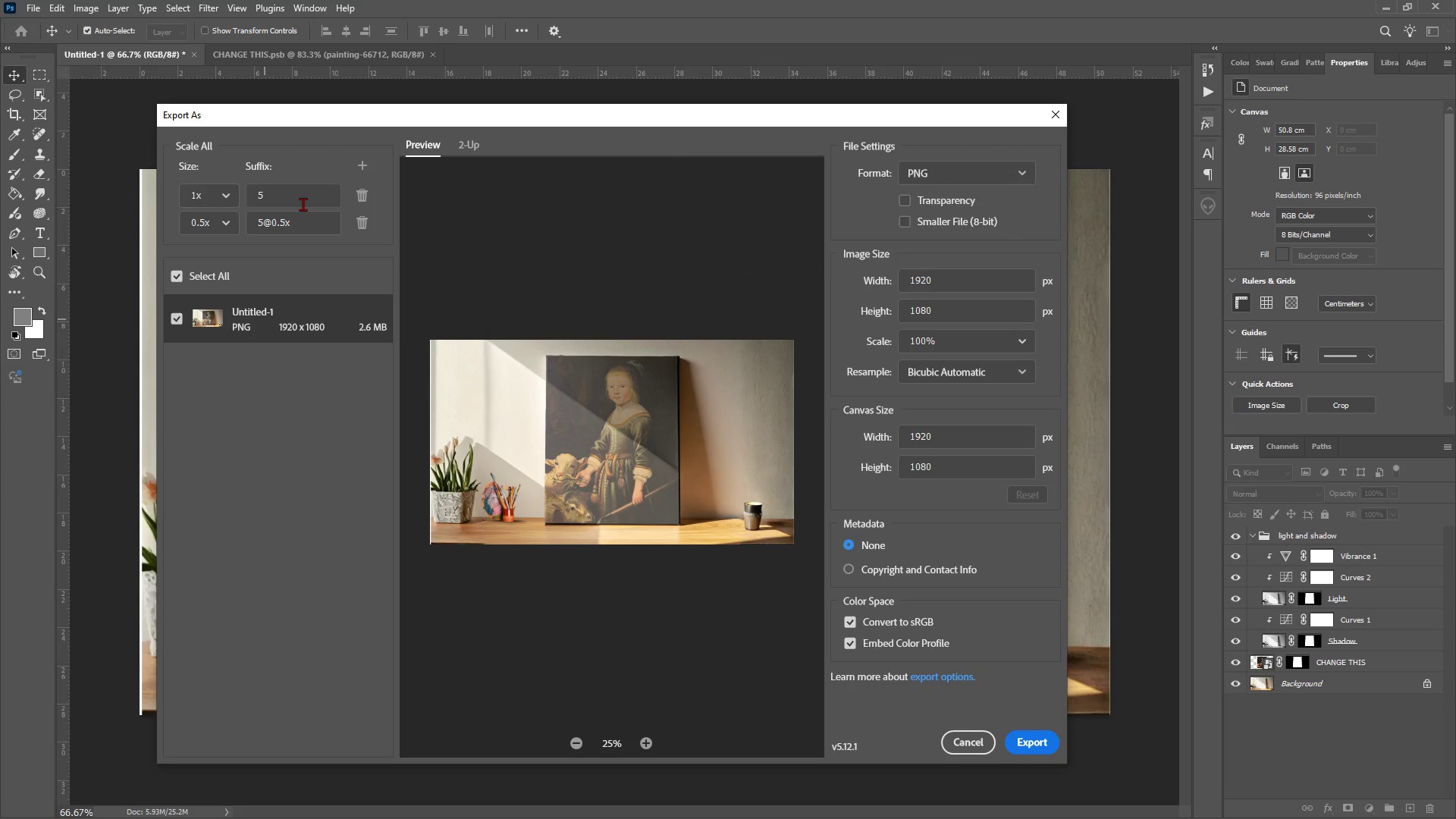 
left_click([303, 204])
 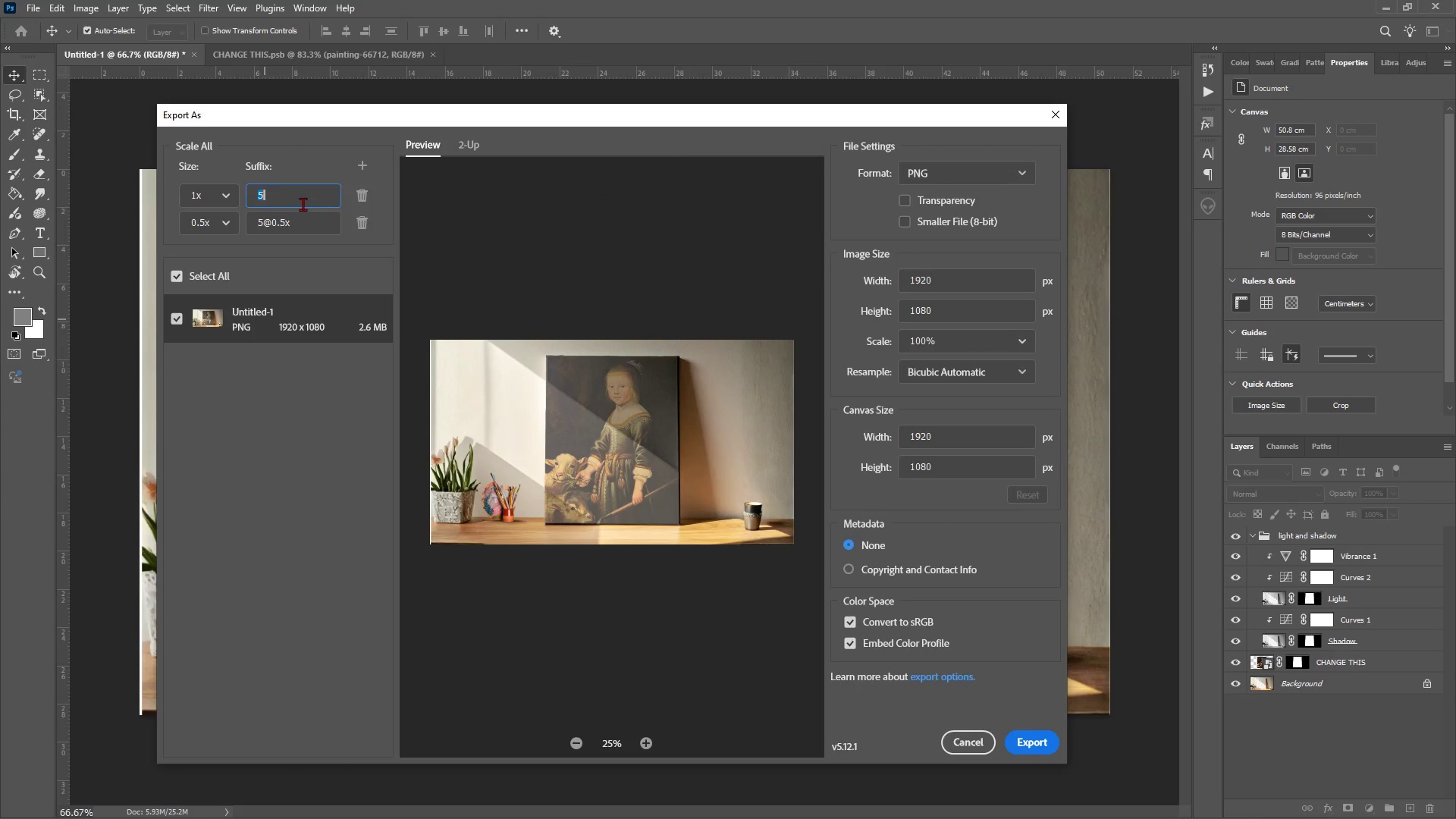 
key(Backspace)
 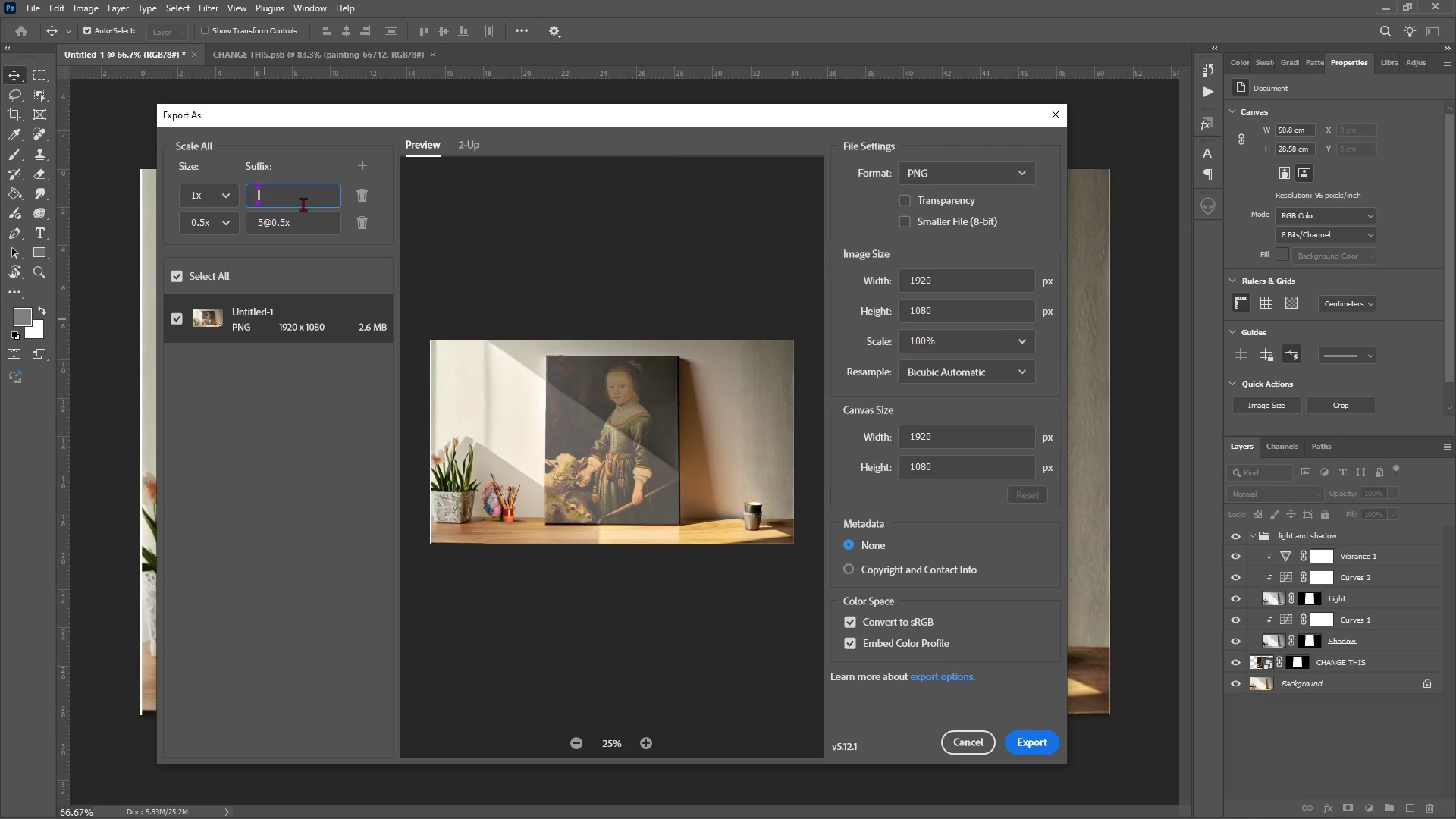 
key(6)
 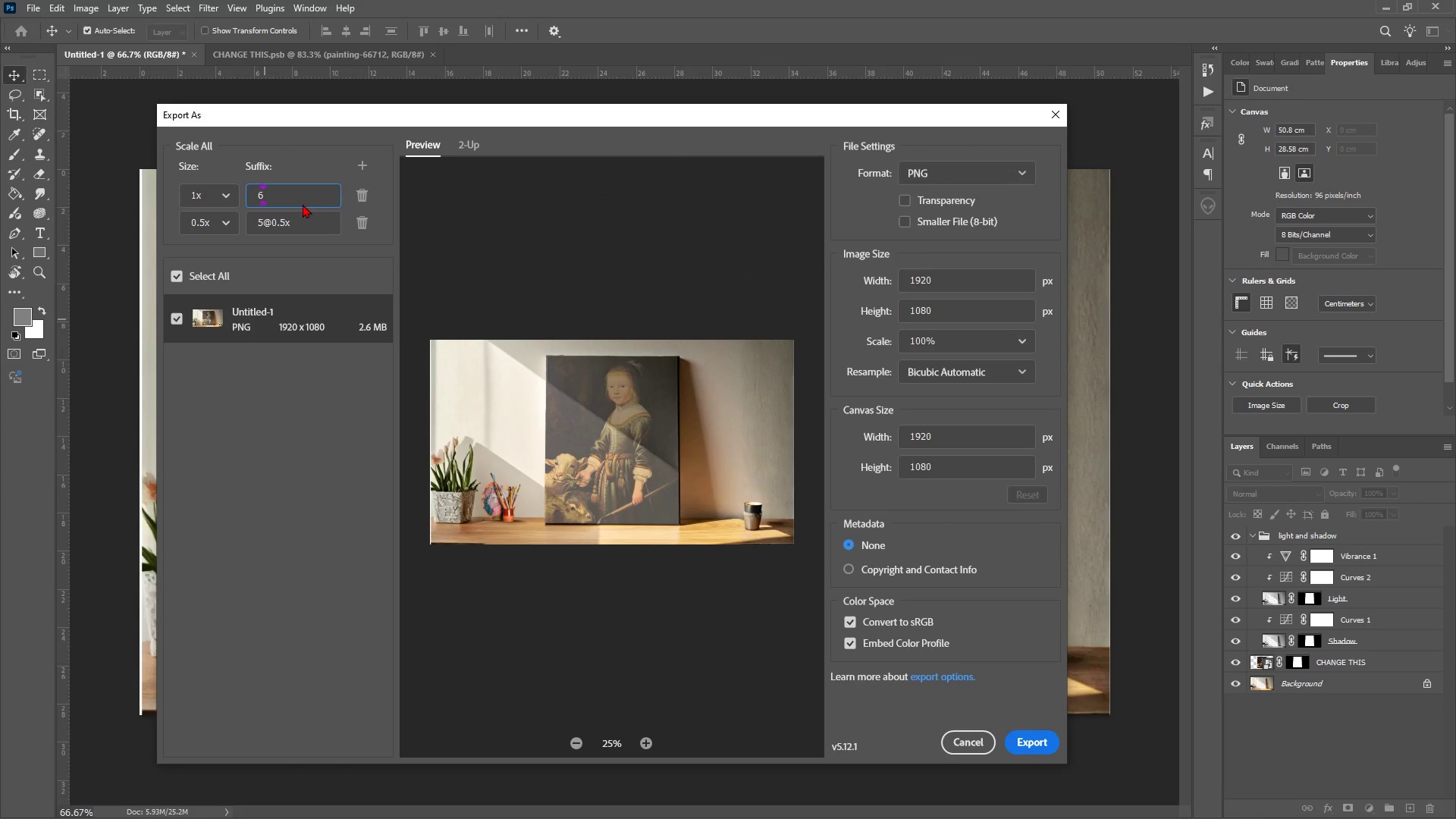 
key(Tab)
 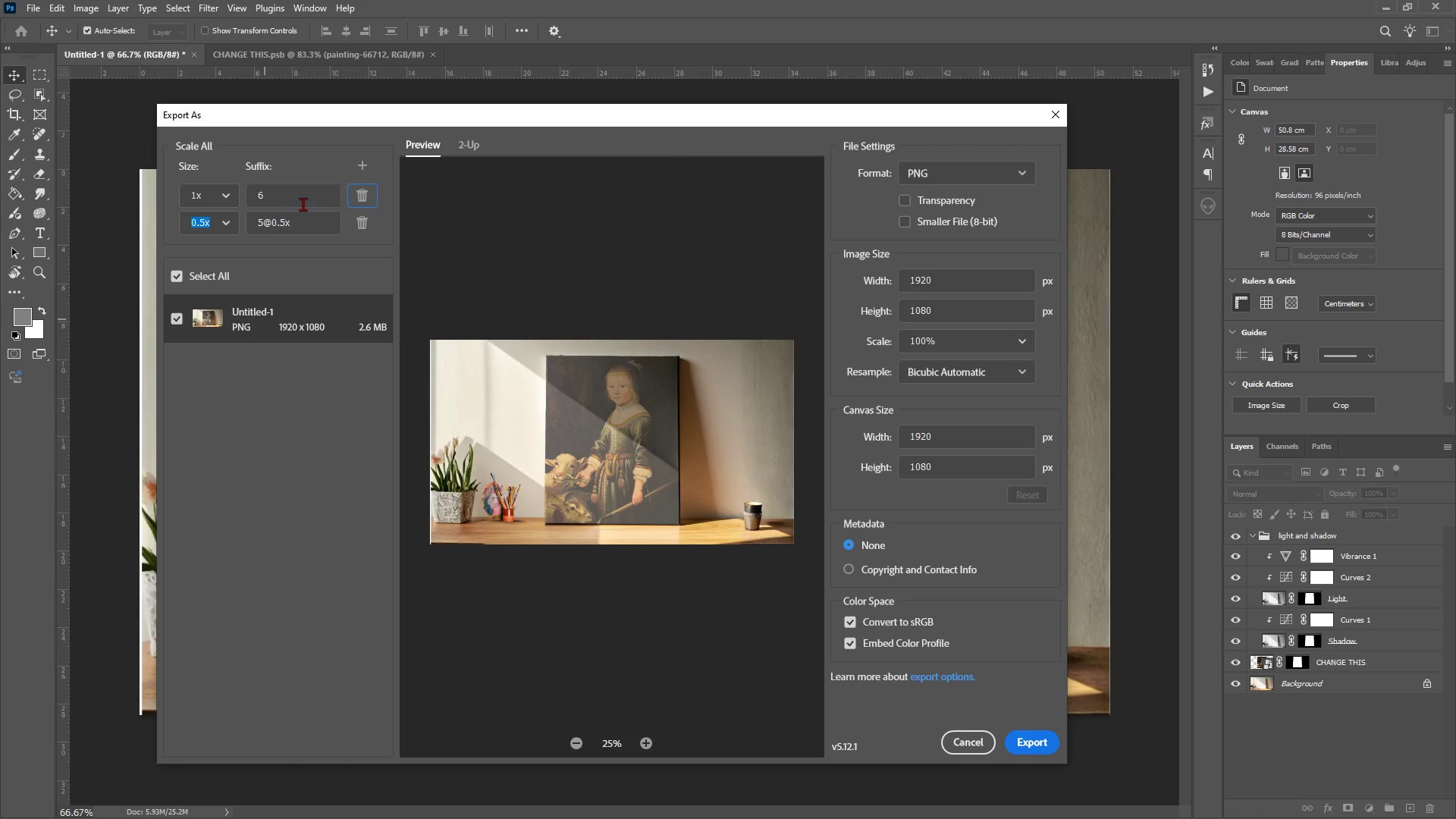 
key(Tab)
 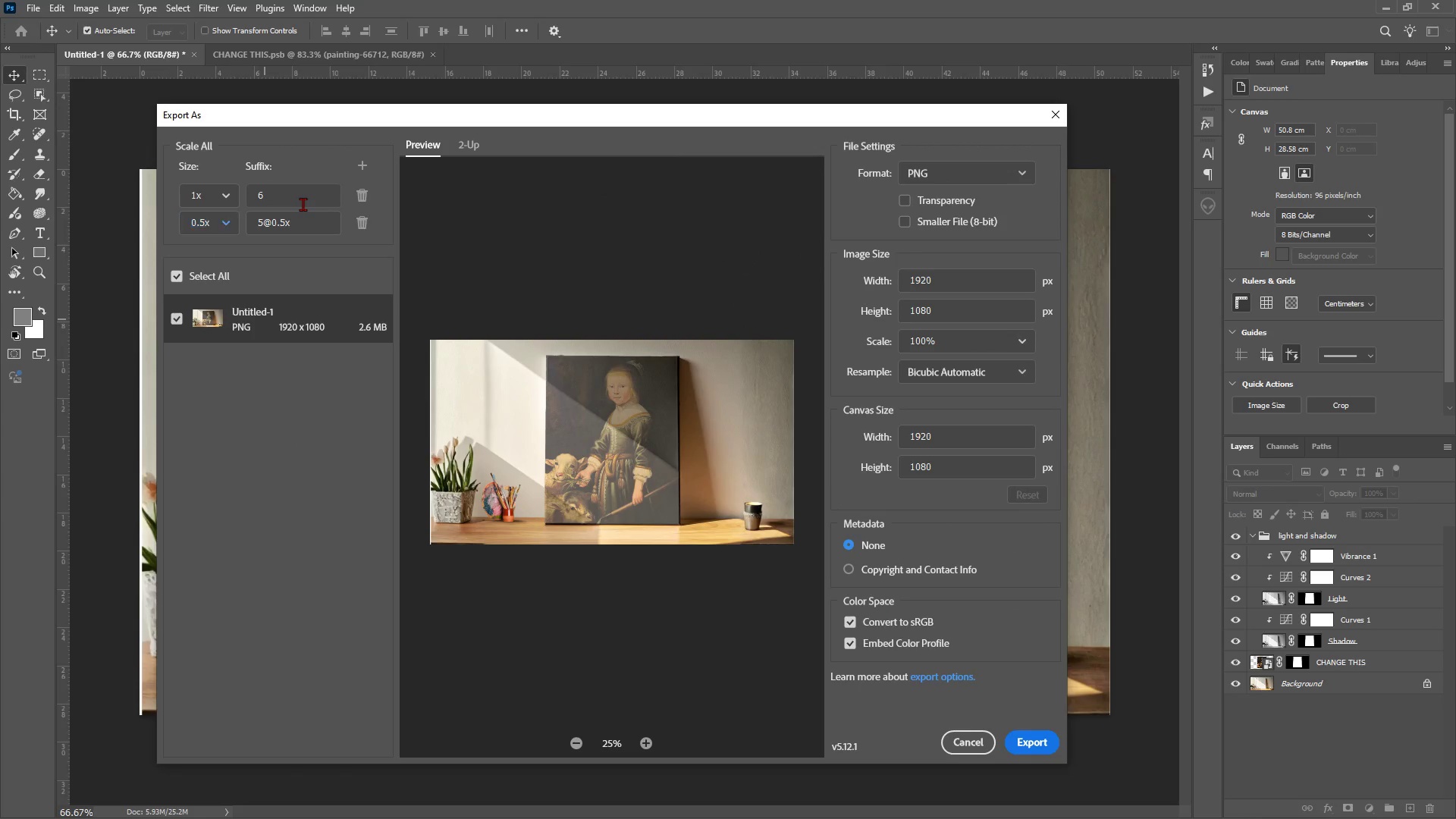 
key(Tab)
 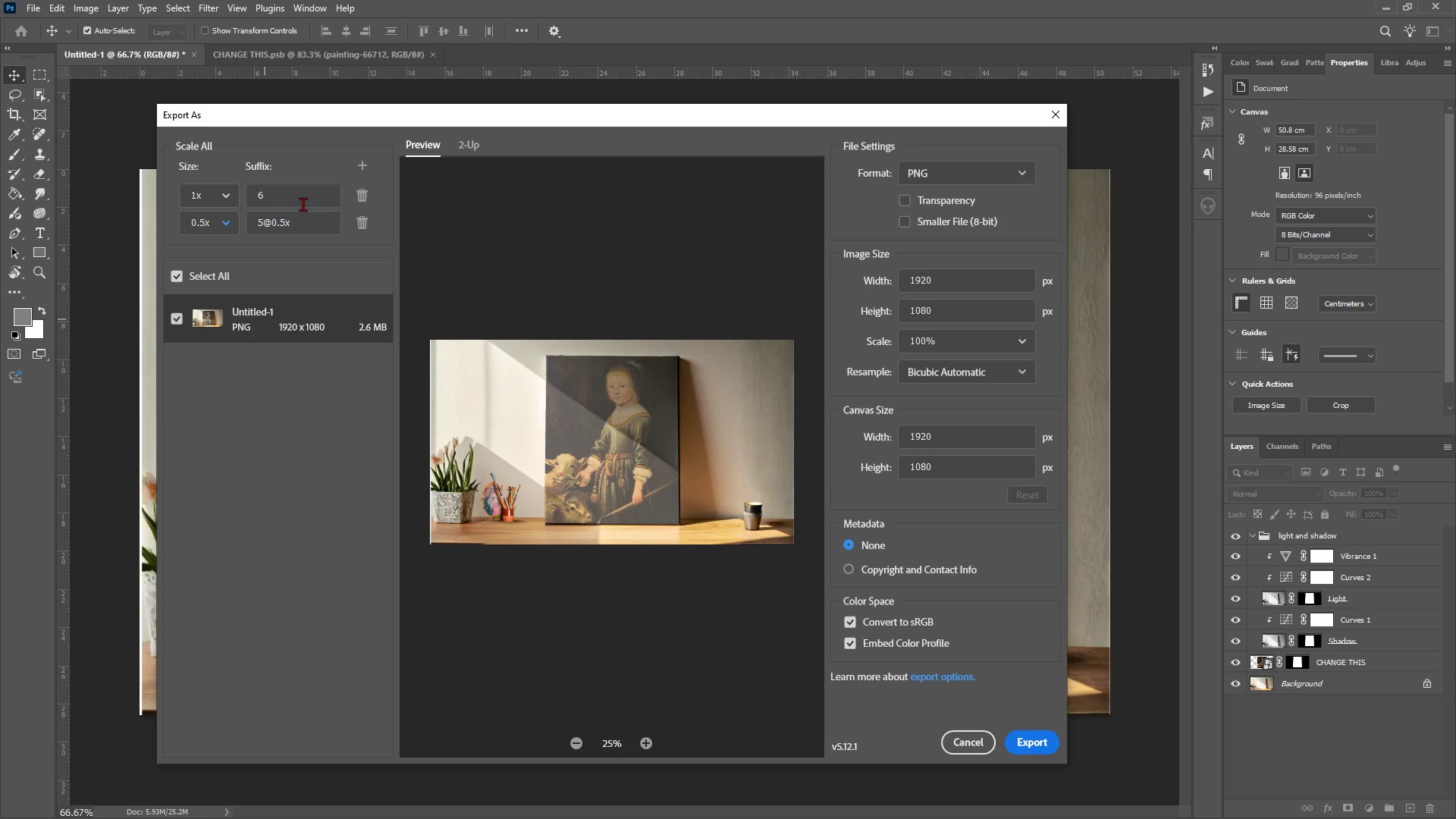 
key(Tab)
 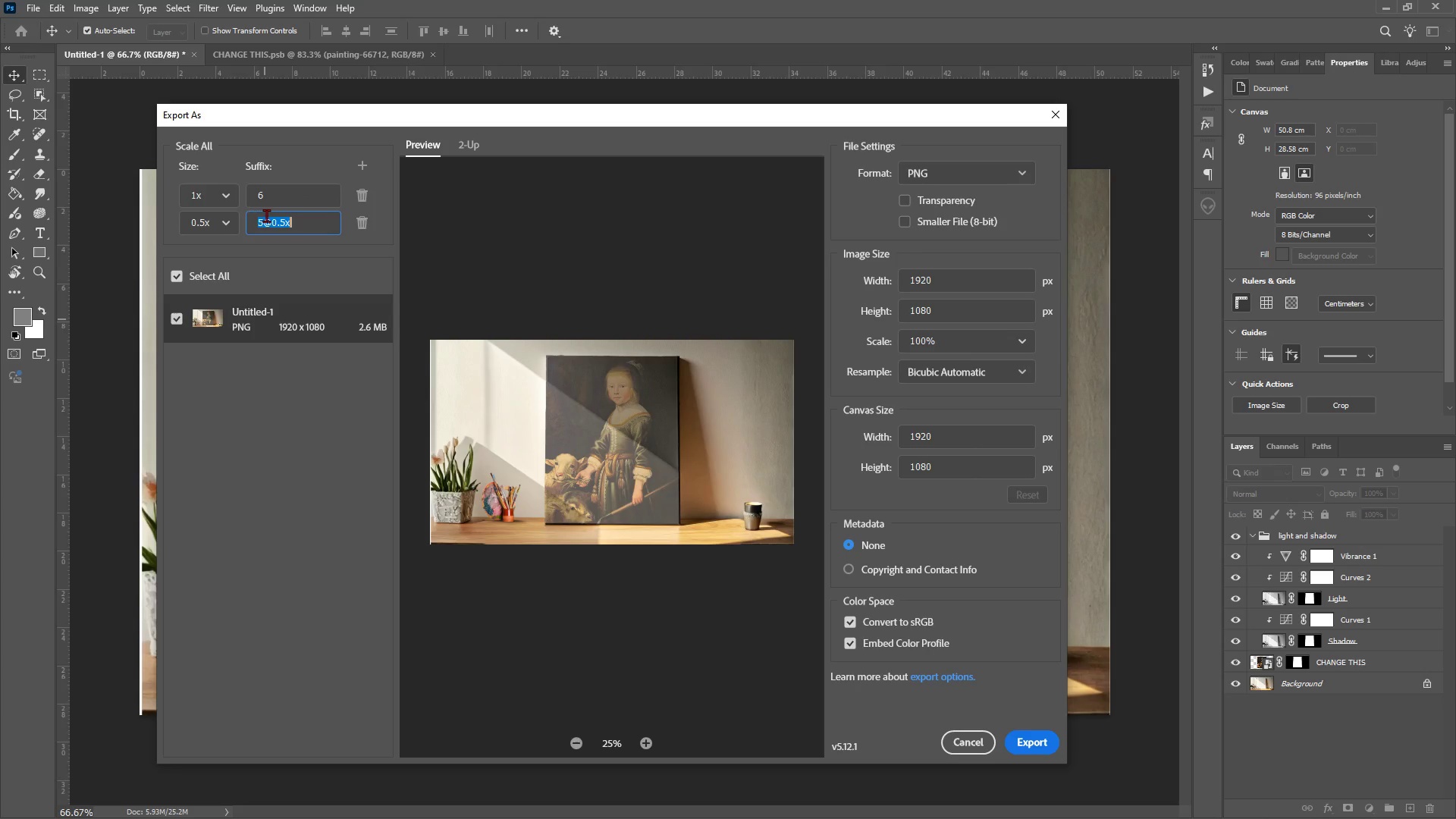 
left_click([266, 215])
 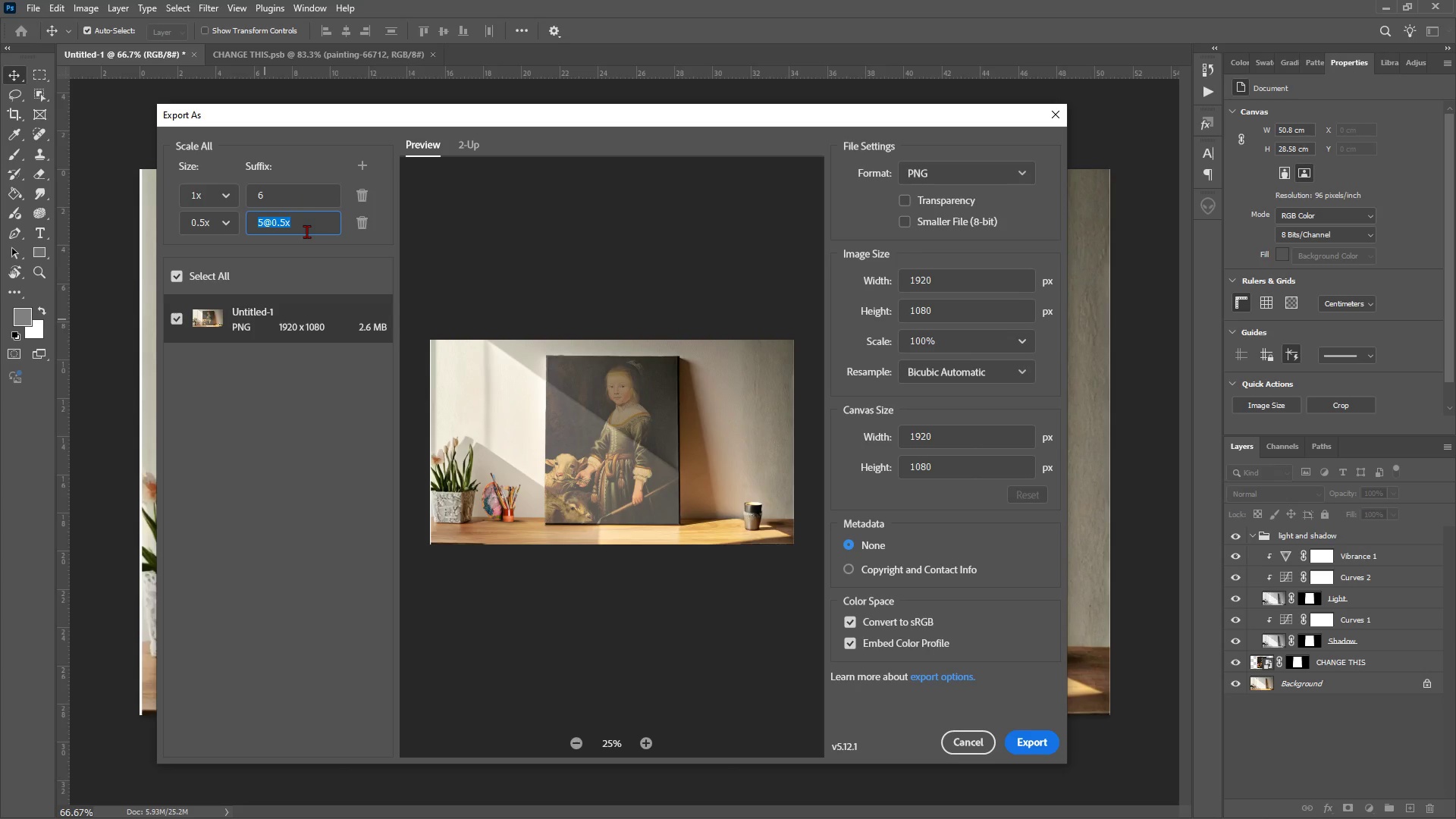 
left_click([306, 229])
 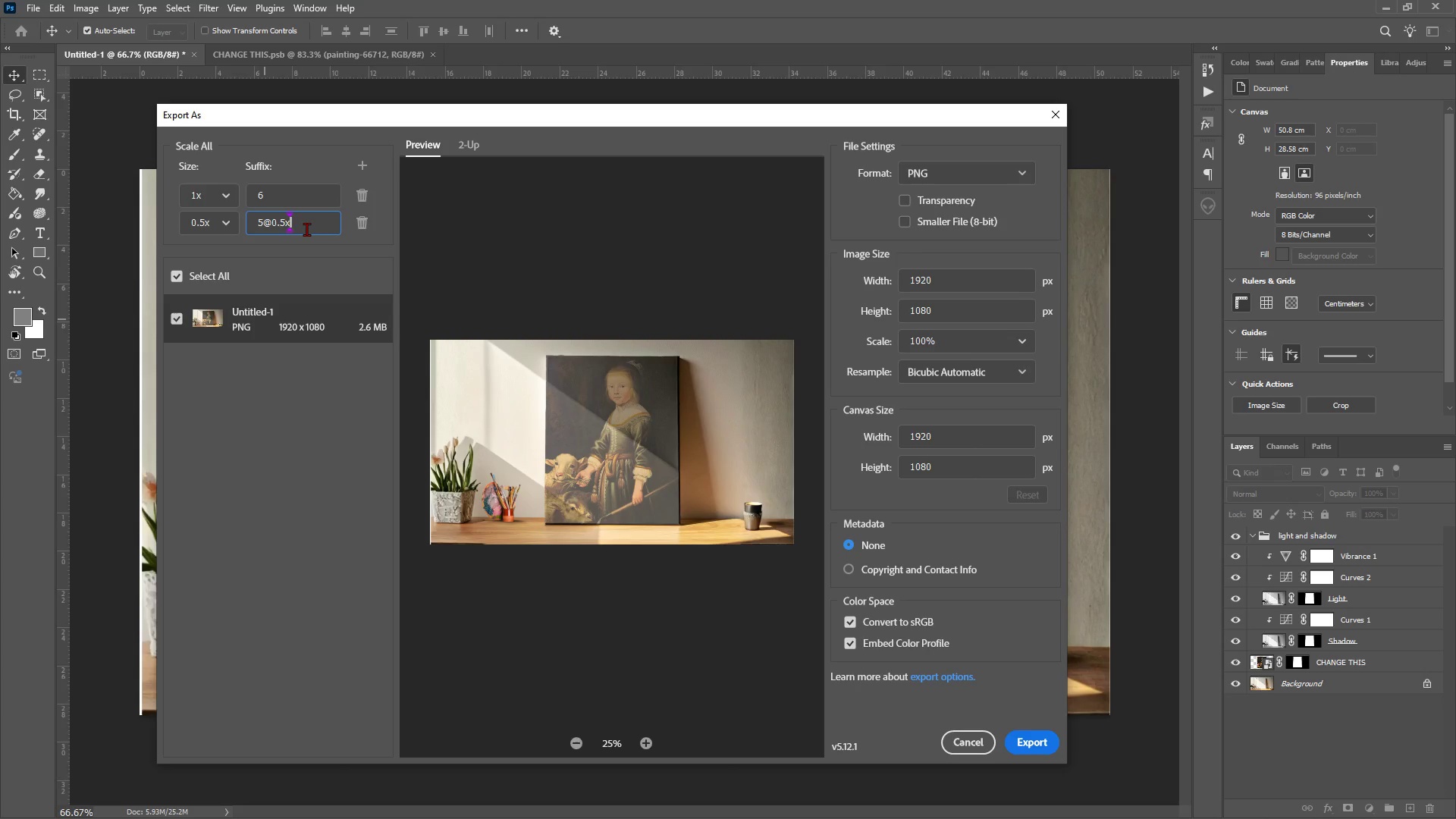 
key(ArrowLeft)
 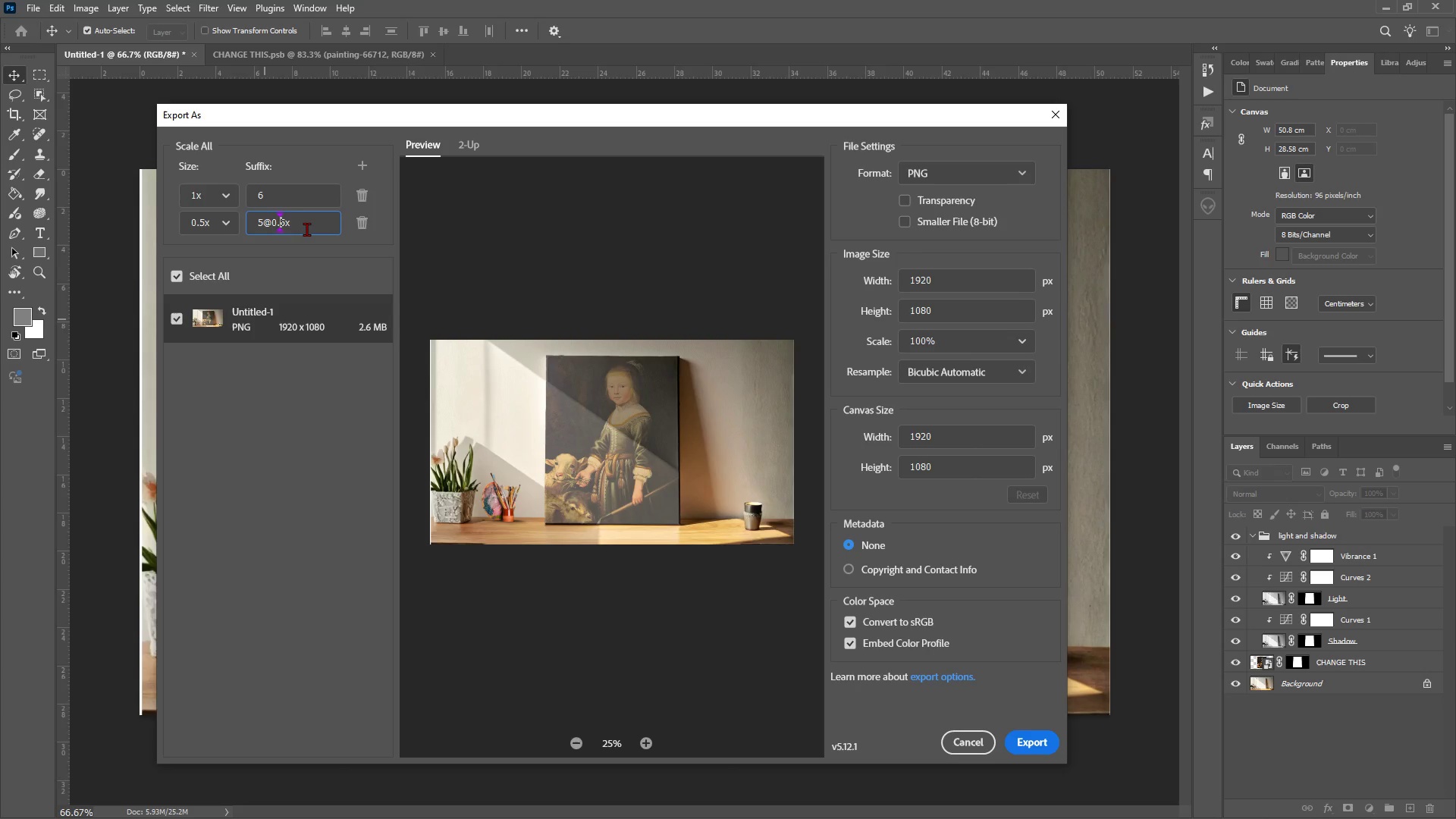 
key(ArrowLeft)
 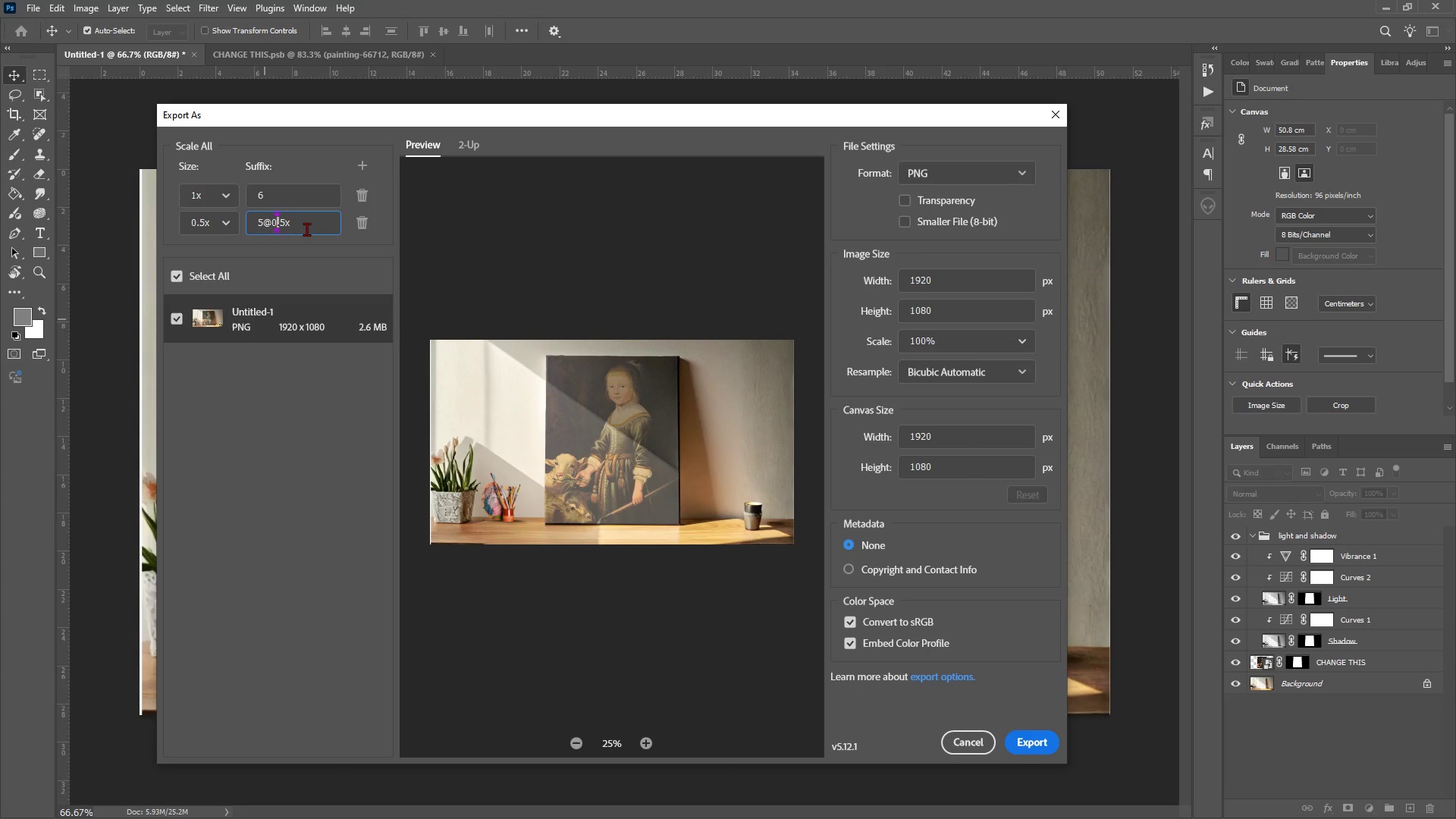 
key(ArrowLeft)
 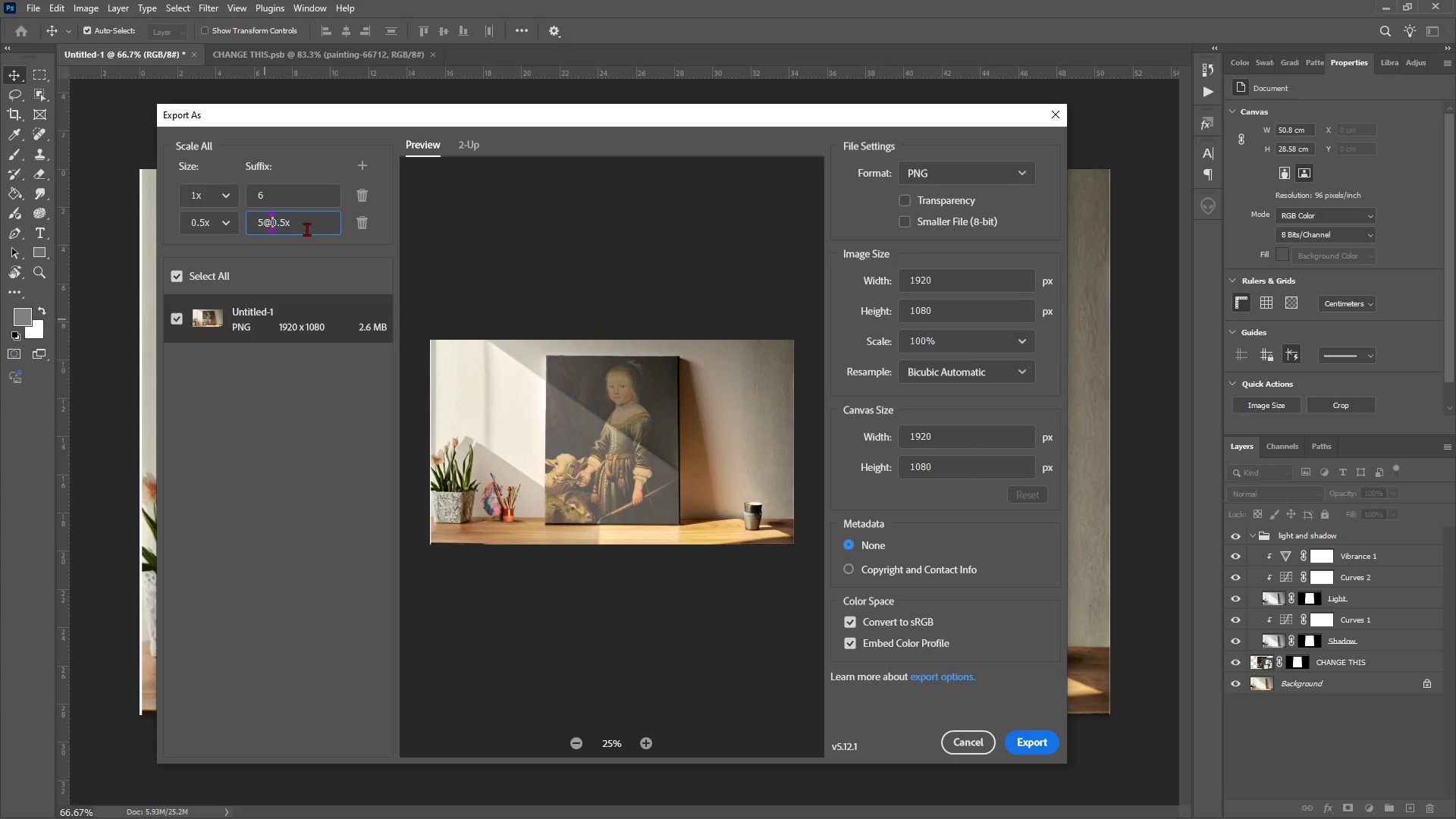 
key(ArrowLeft)
 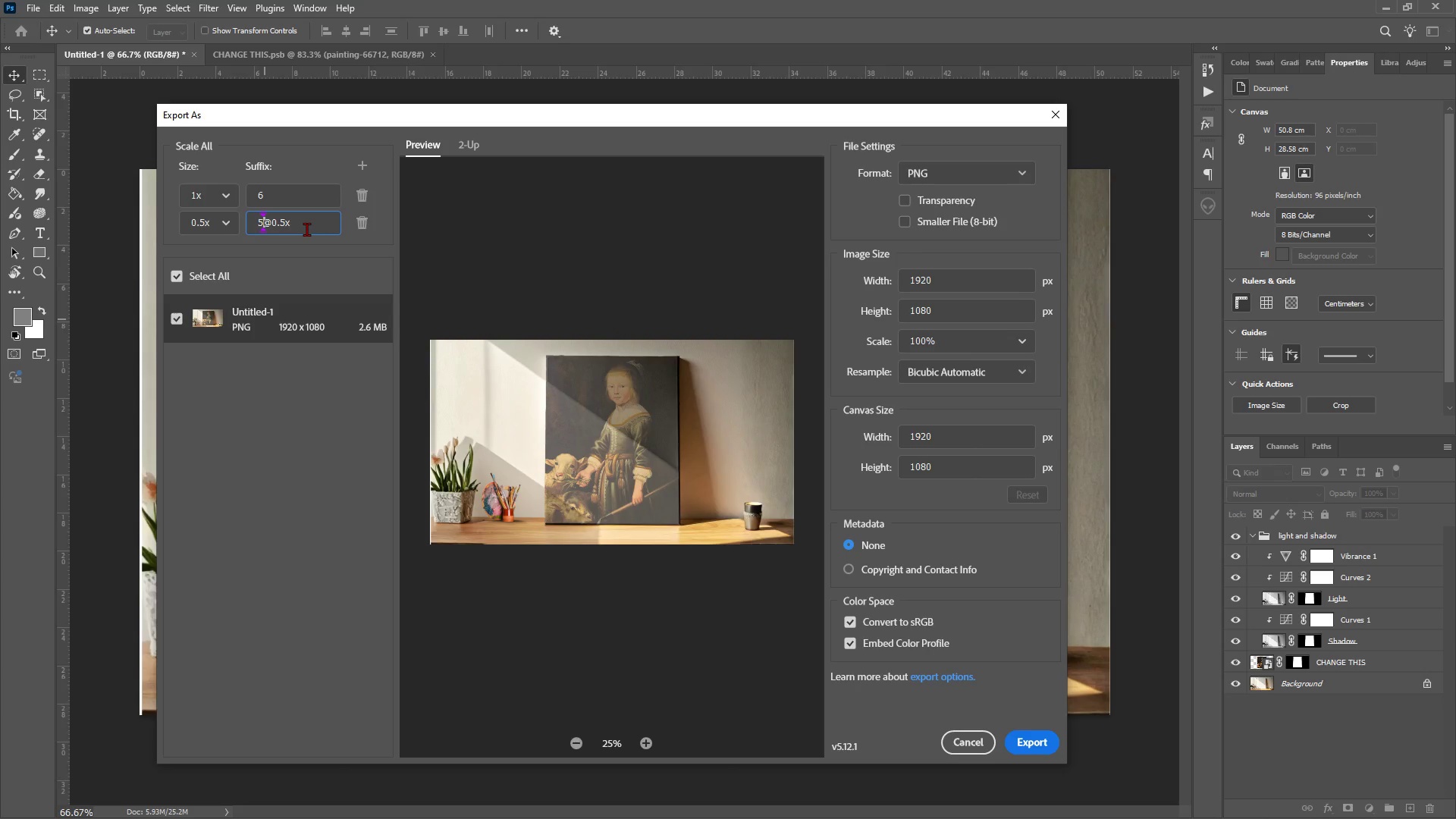 
key(ArrowLeft)
 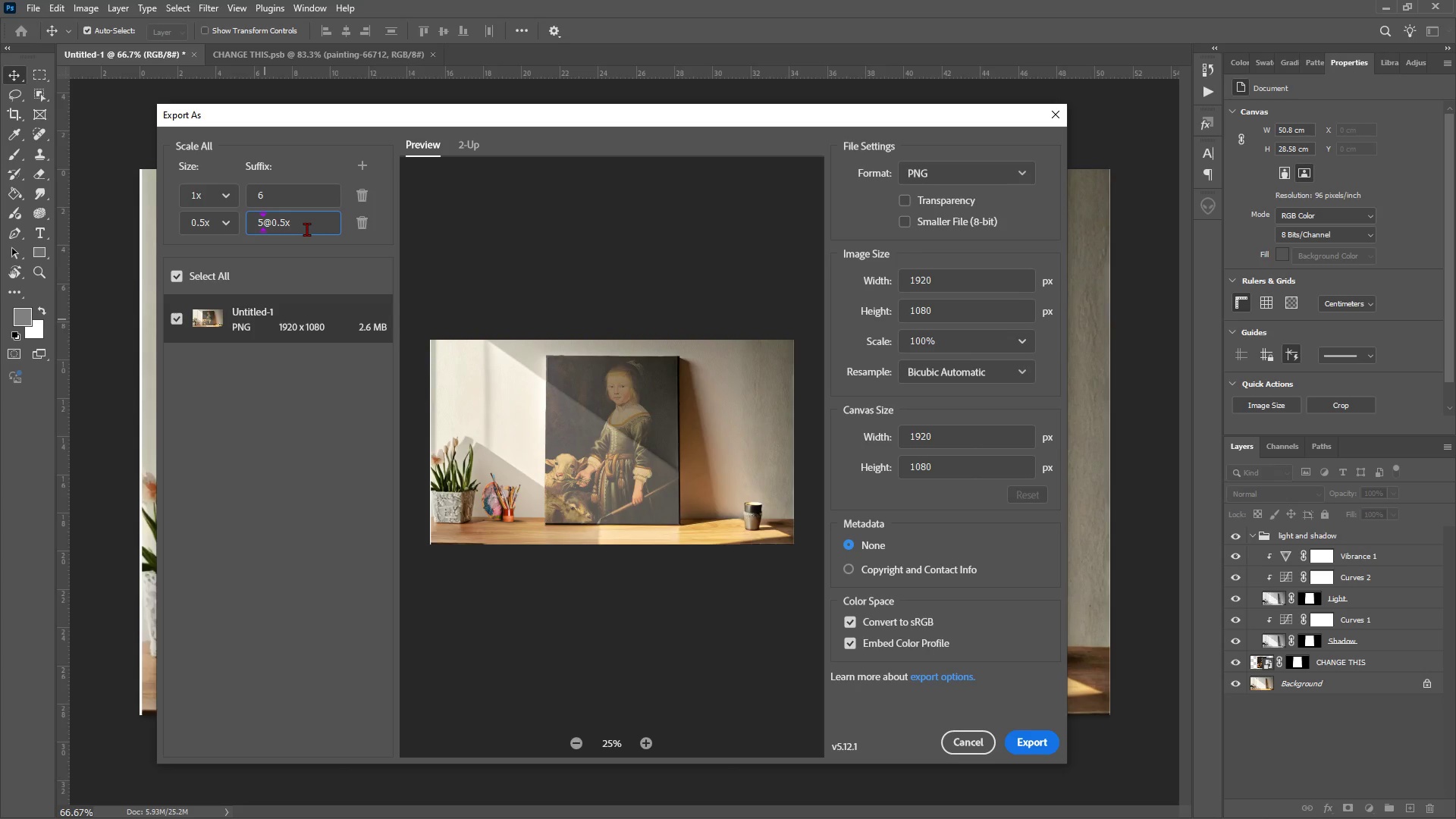 
key(Backspace)
 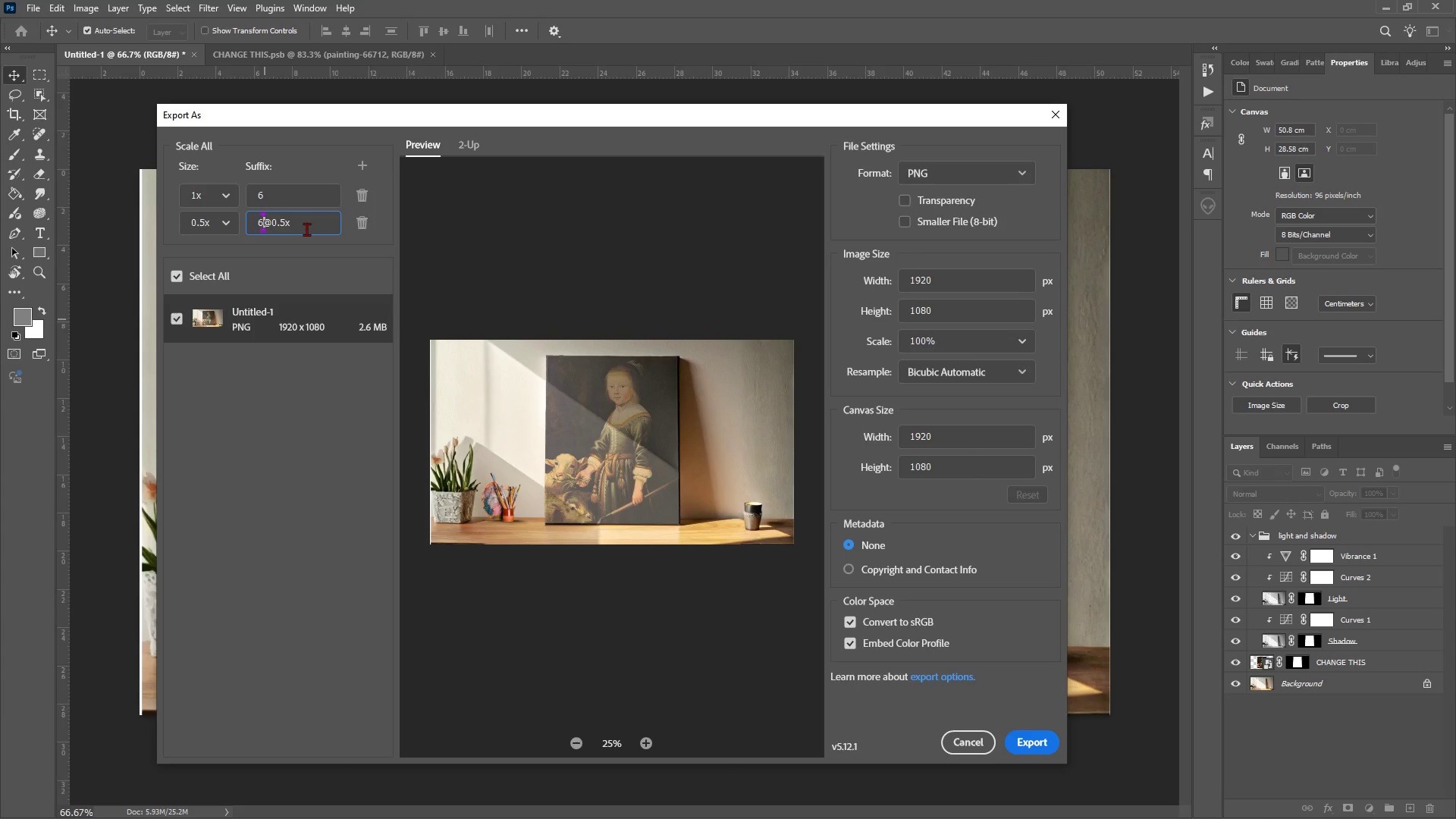 
key(6)
 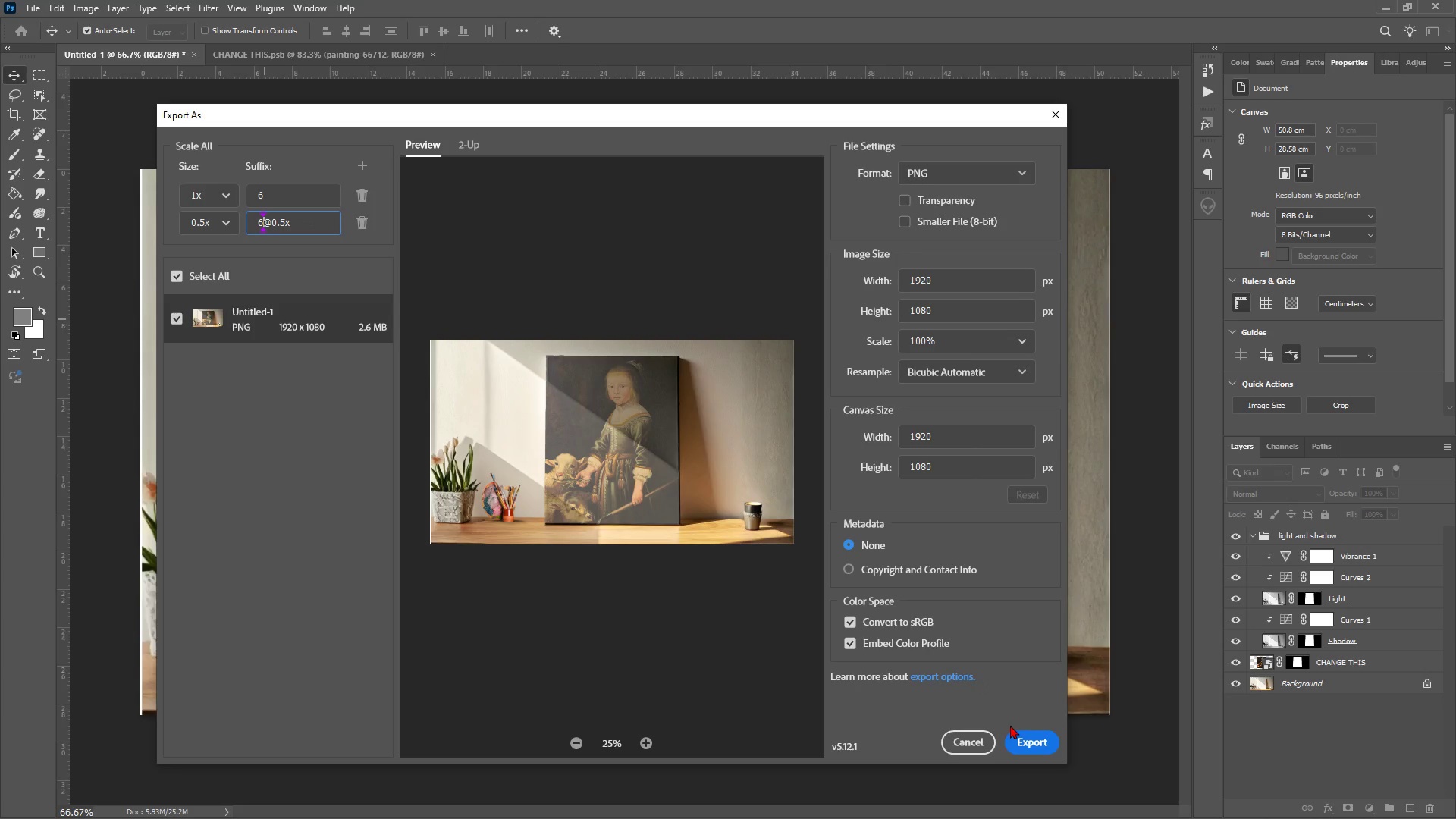 
left_click([1031, 745])
 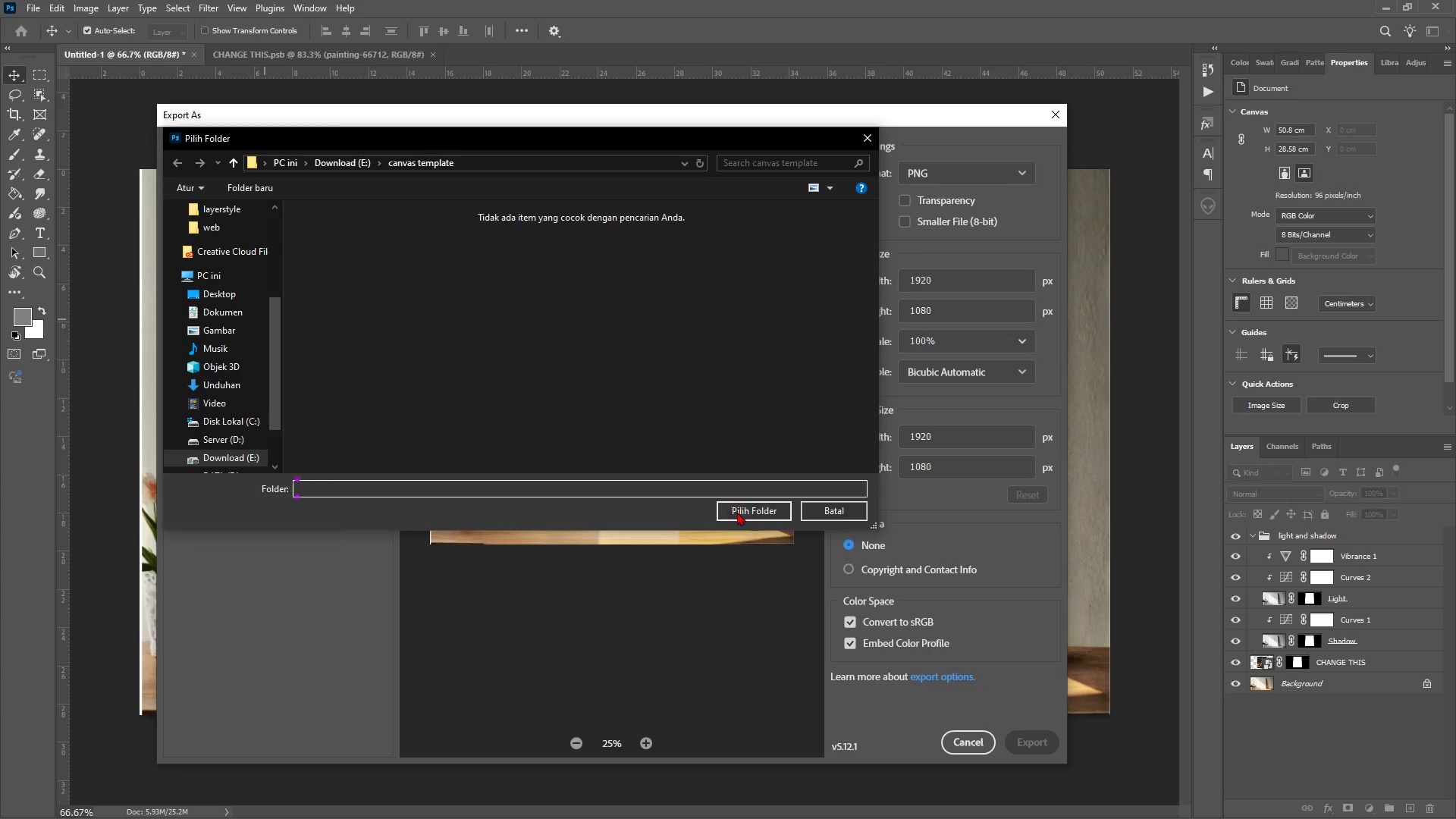 
left_click([740, 514])
 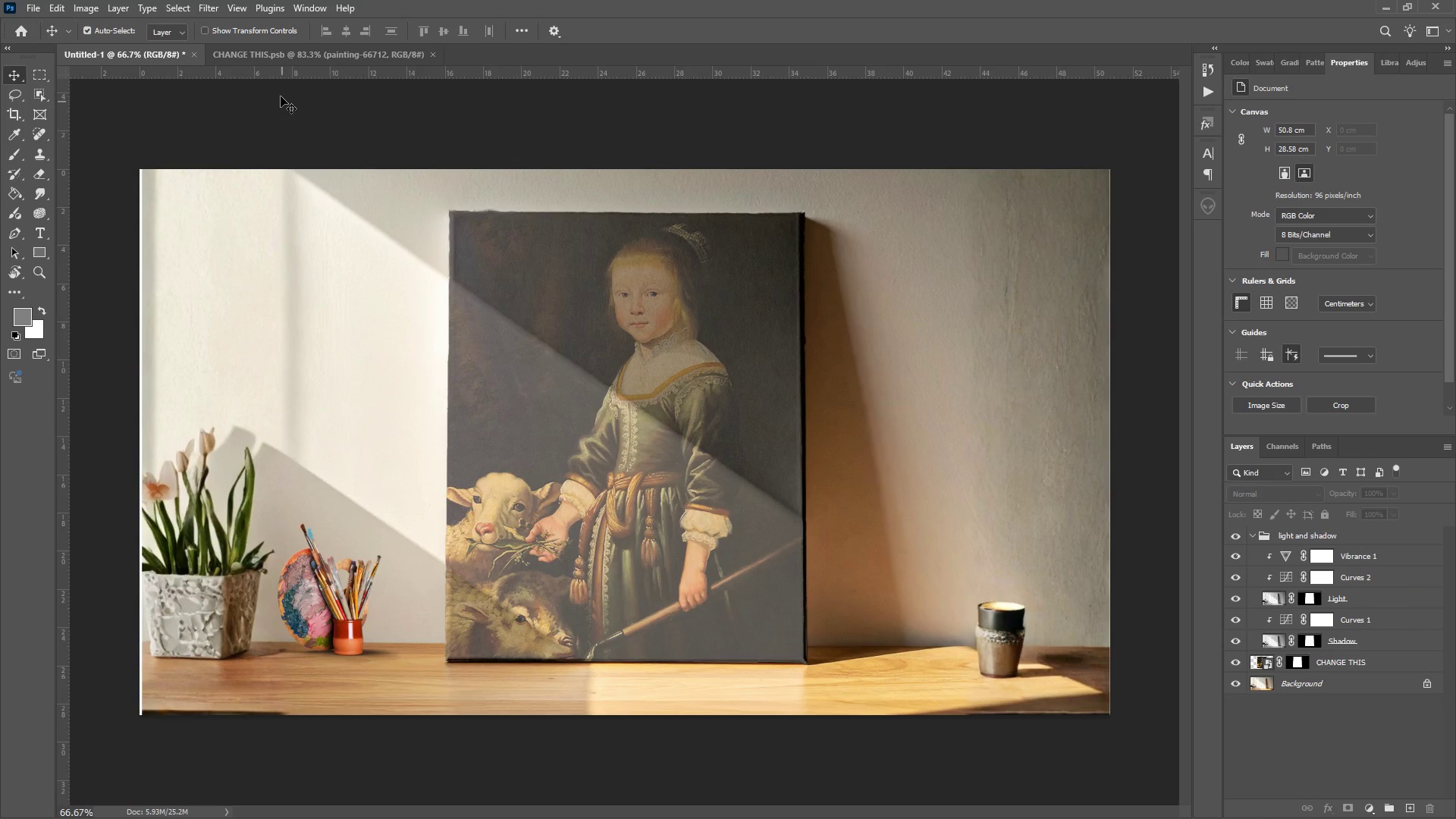 
left_click([253, 58])
 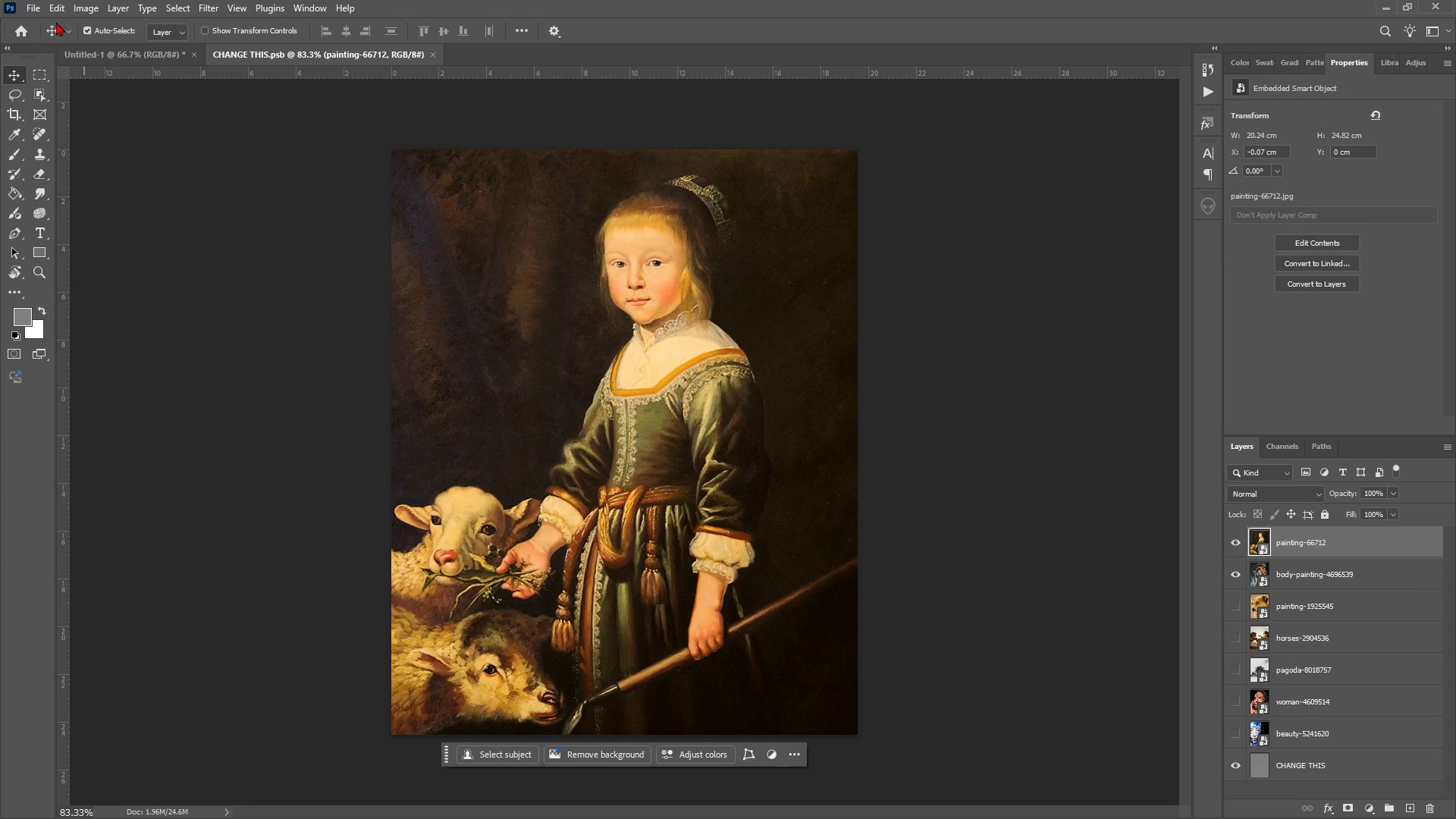 
left_click([34, 5])
 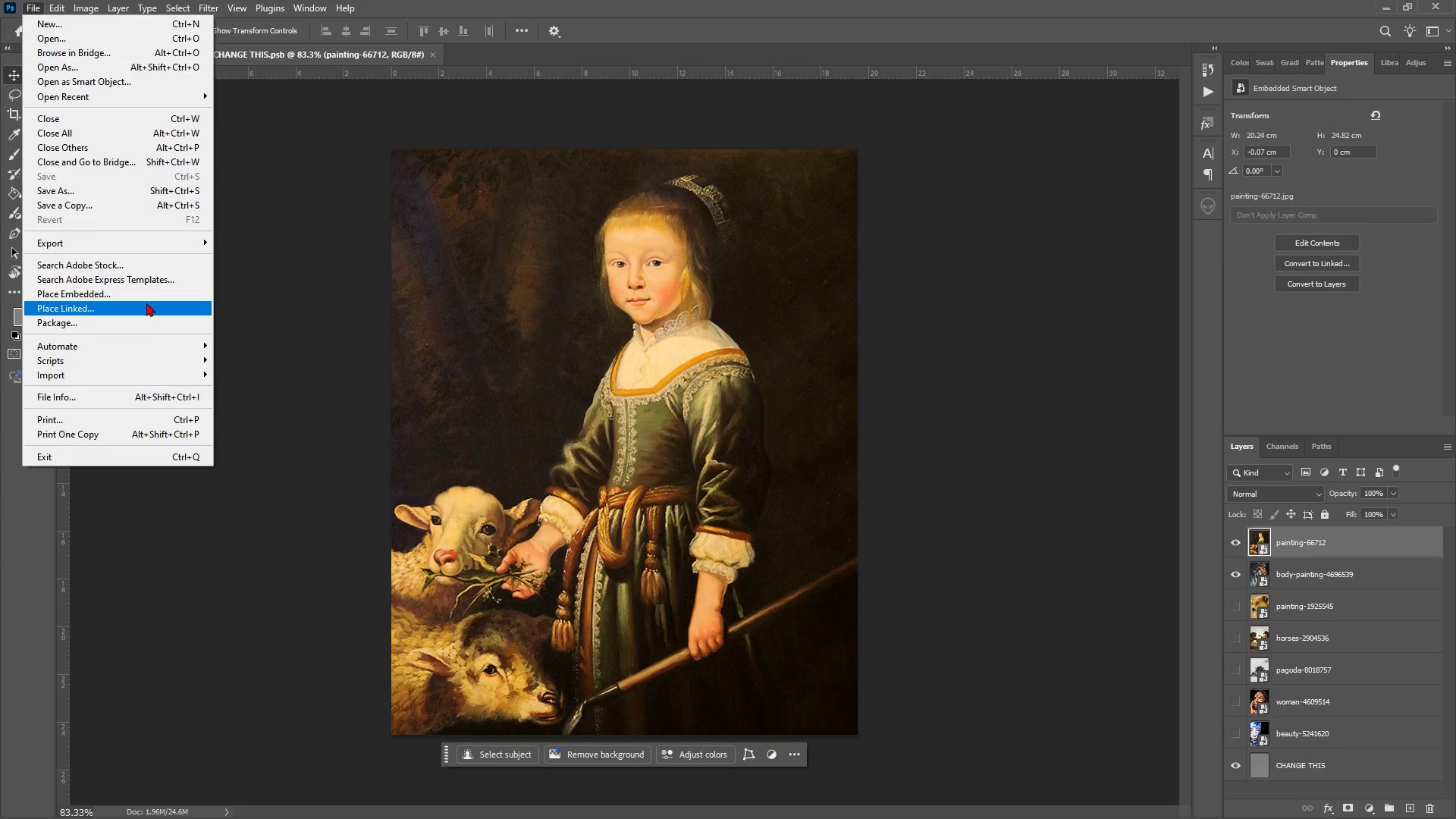 
left_click([146, 303])
 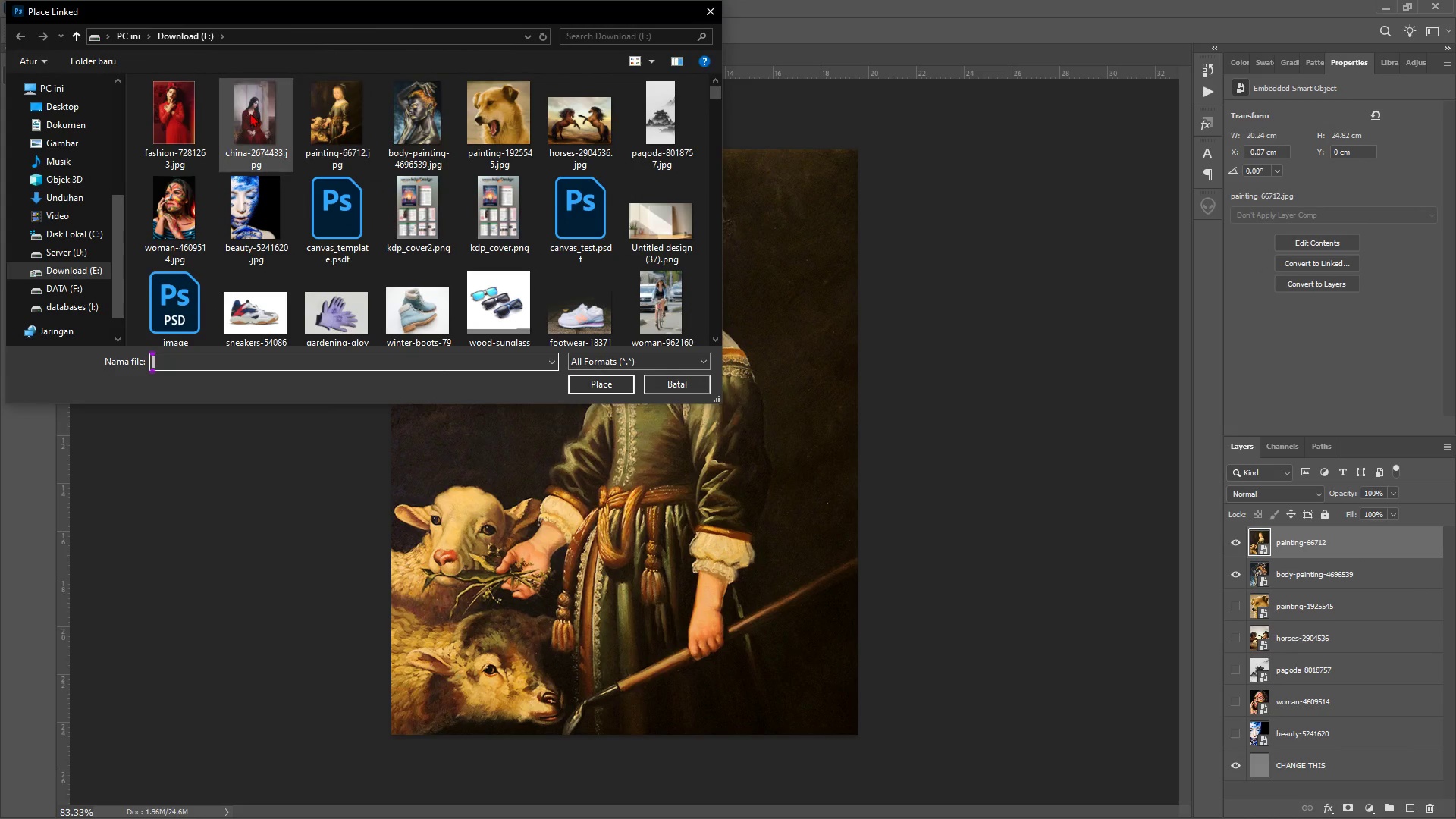 
double_click([250, 113])
 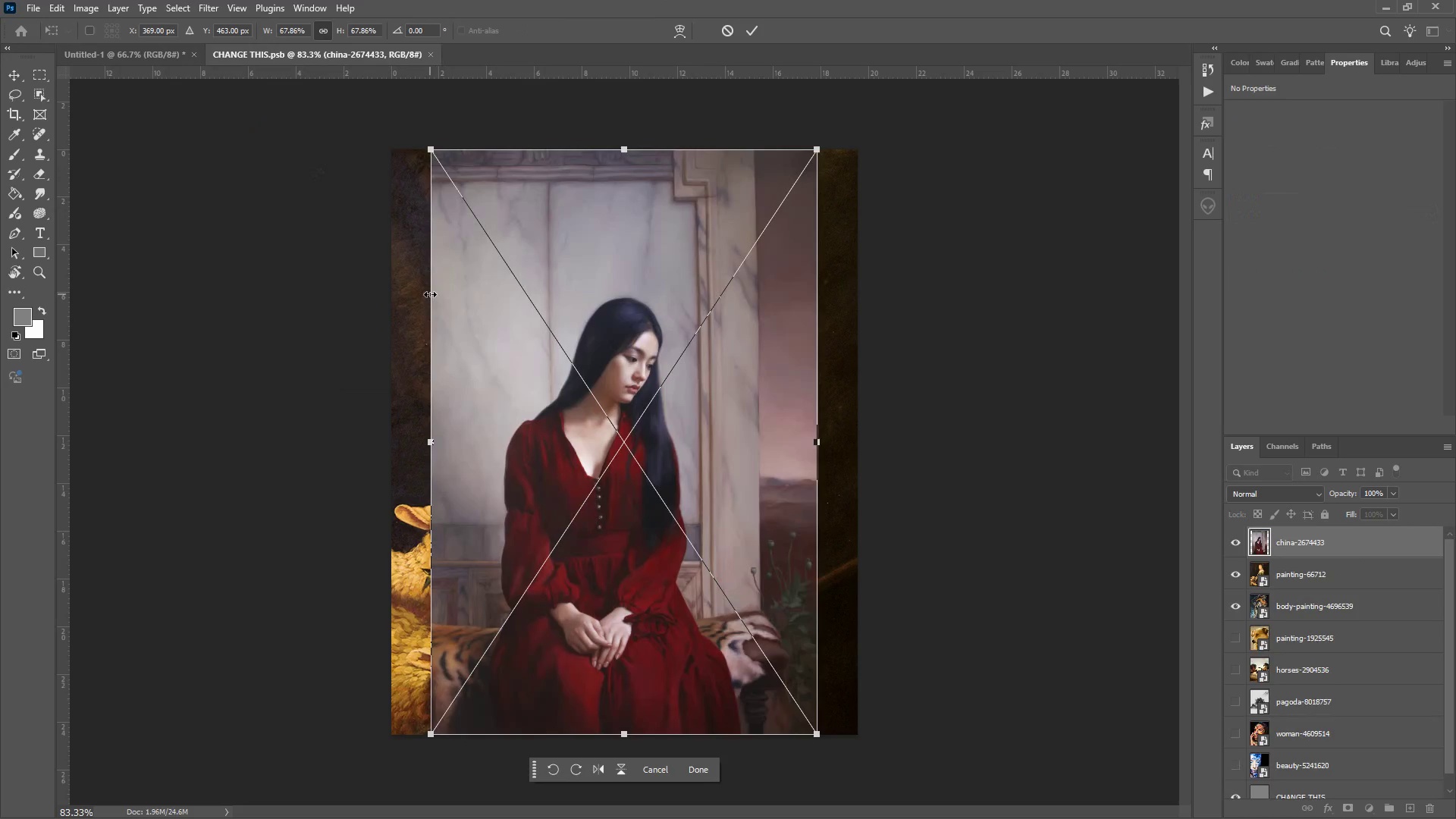 
key(Enter)
 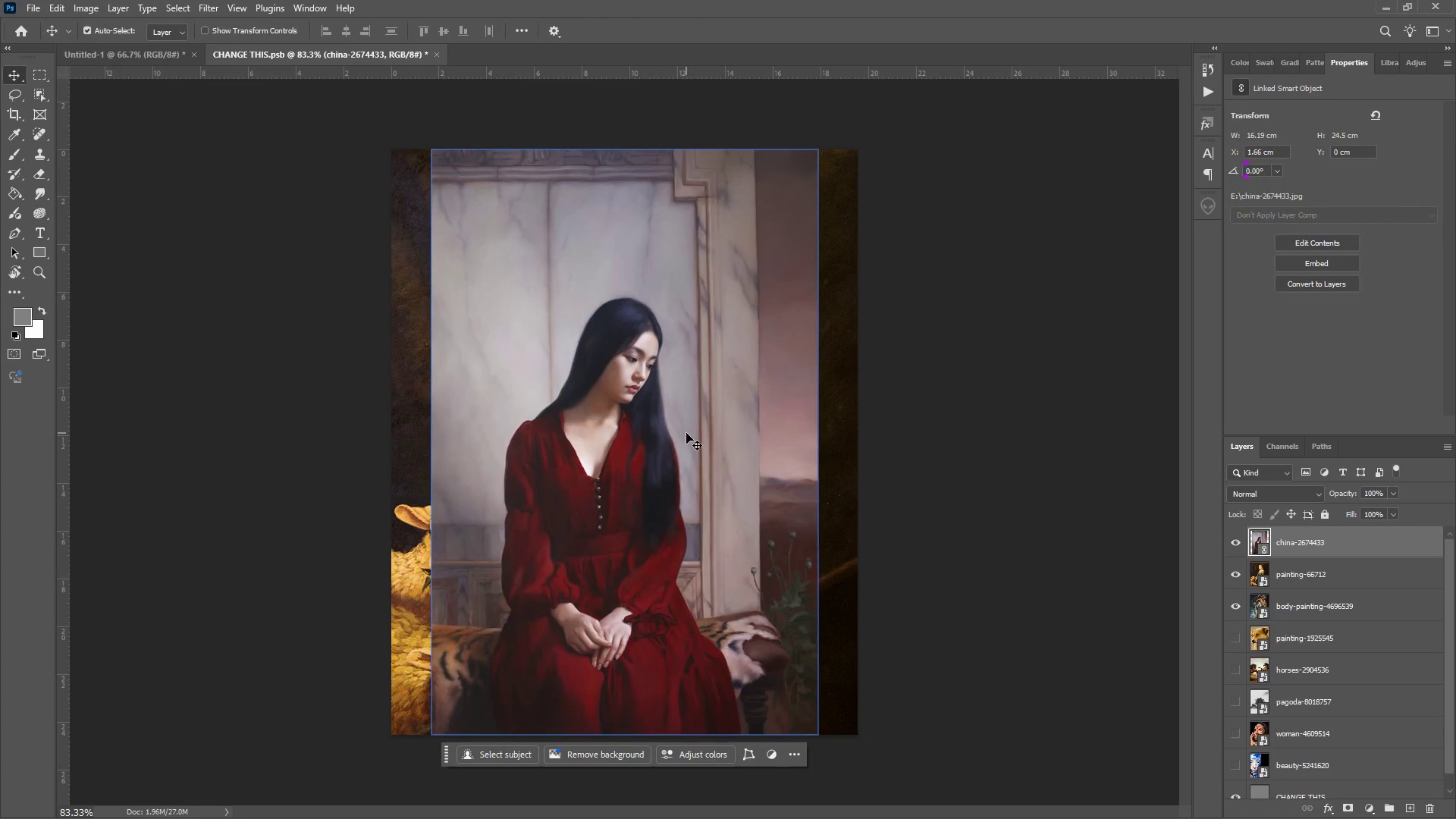 
left_click_drag(start_coordinate=[686, 432], to_coordinate=[651, 425])
 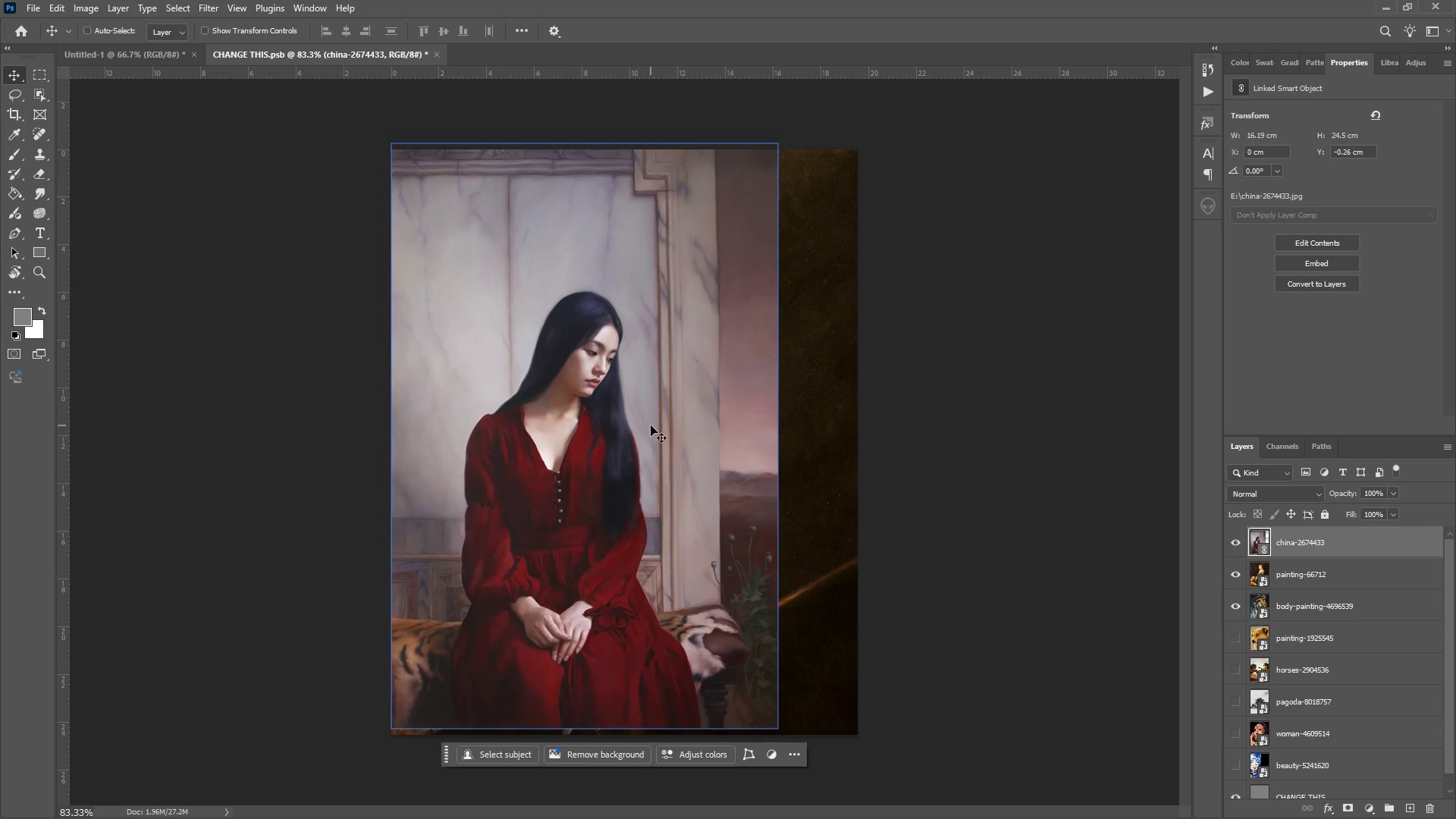 
key(Control+T)
 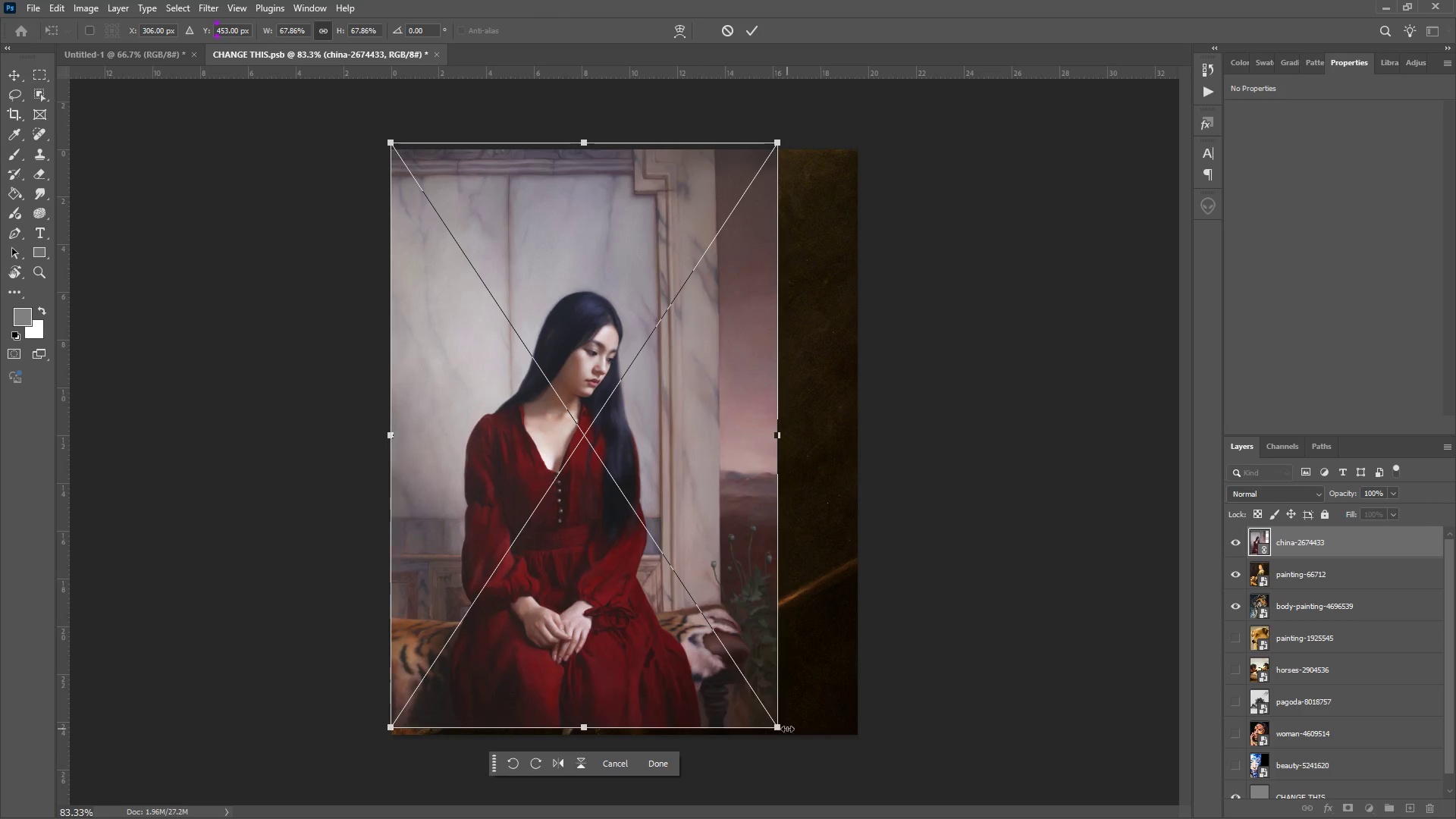 
left_click_drag(start_coordinate=[780, 730], to_coordinate=[905, 818])
 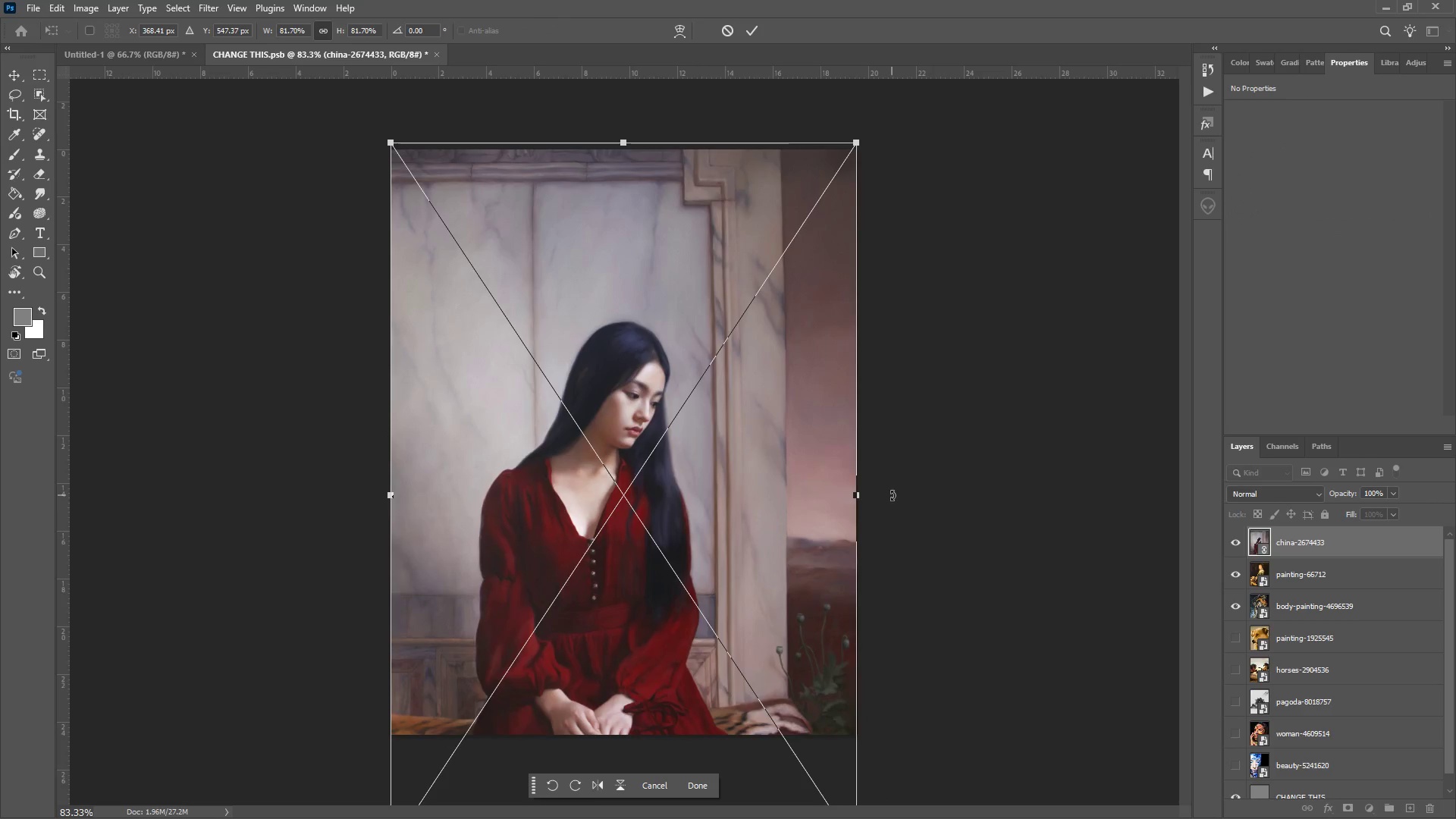 
key(Enter)
 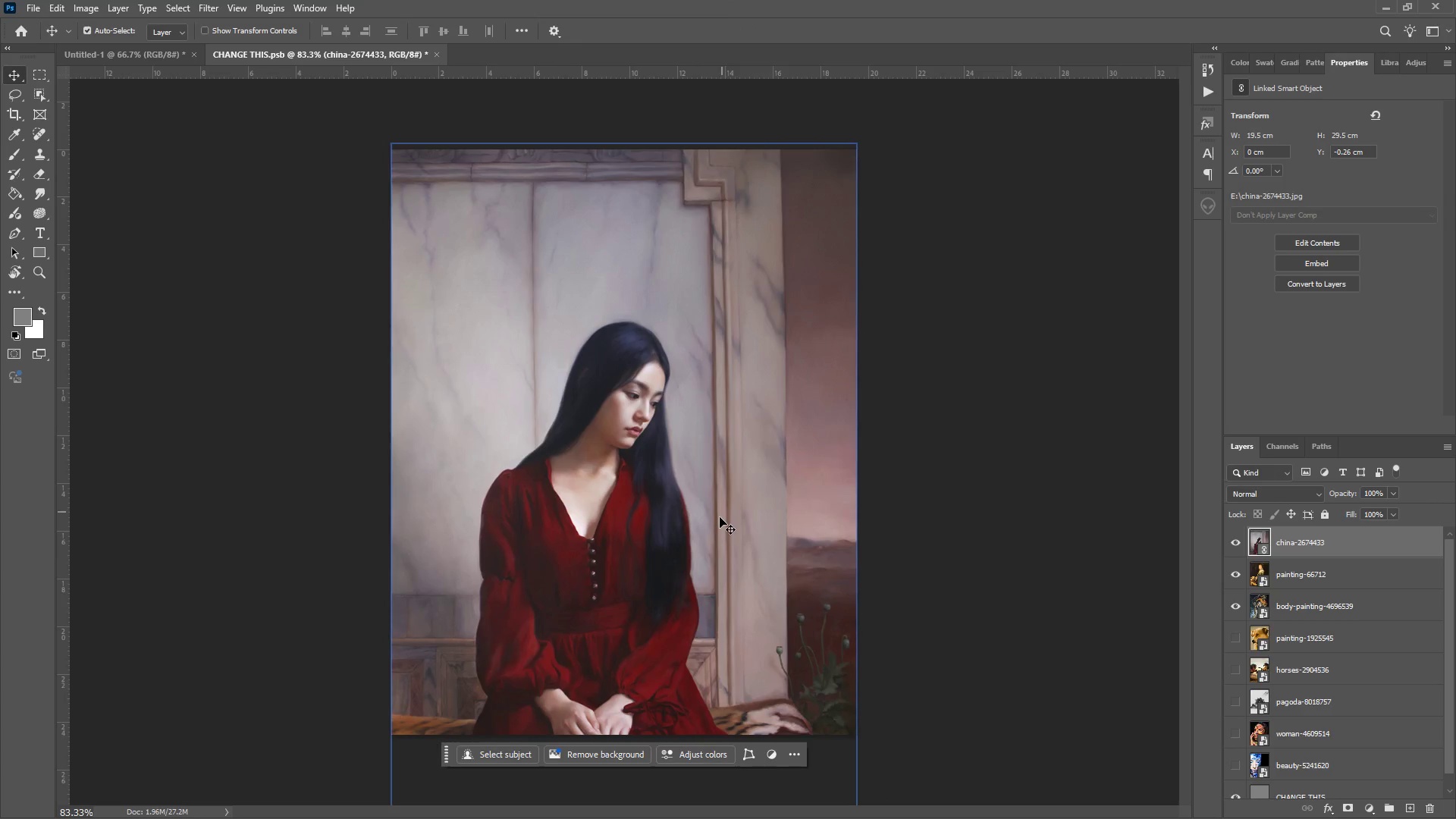 
left_click_drag(start_coordinate=[719, 581], to_coordinate=[717, 478])
 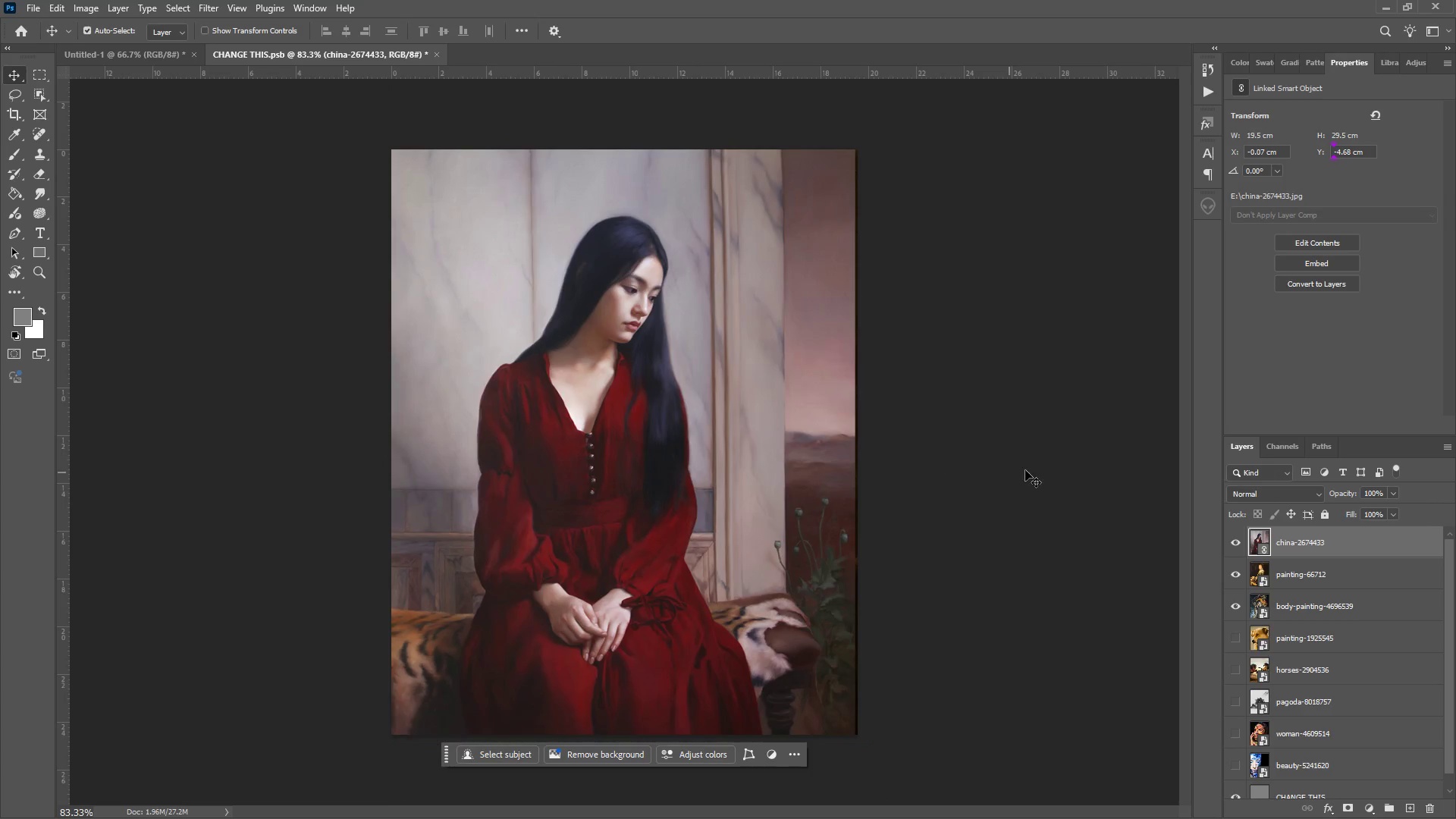 
left_click([1037, 459])
 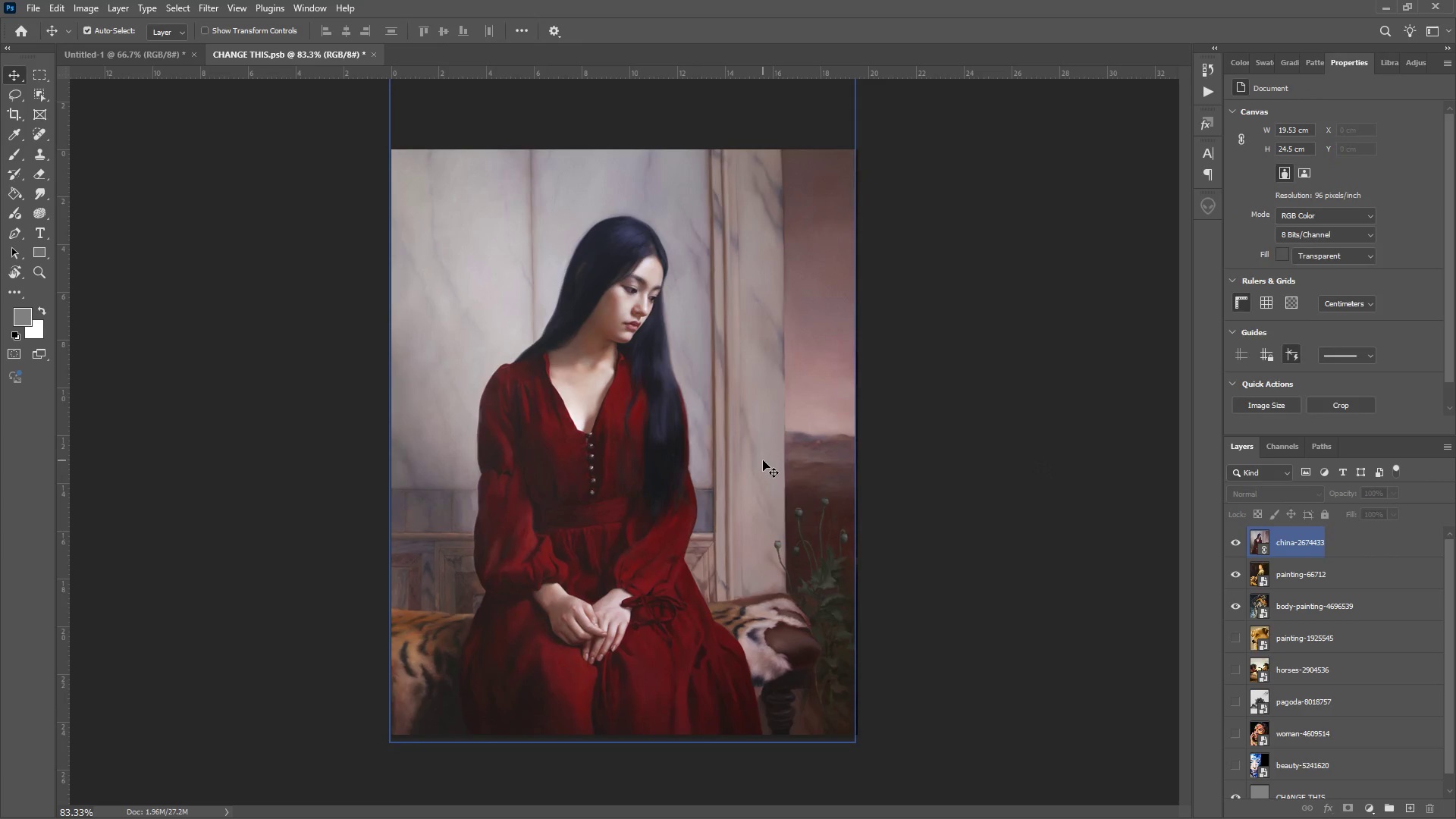 
left_click([763, 460])
 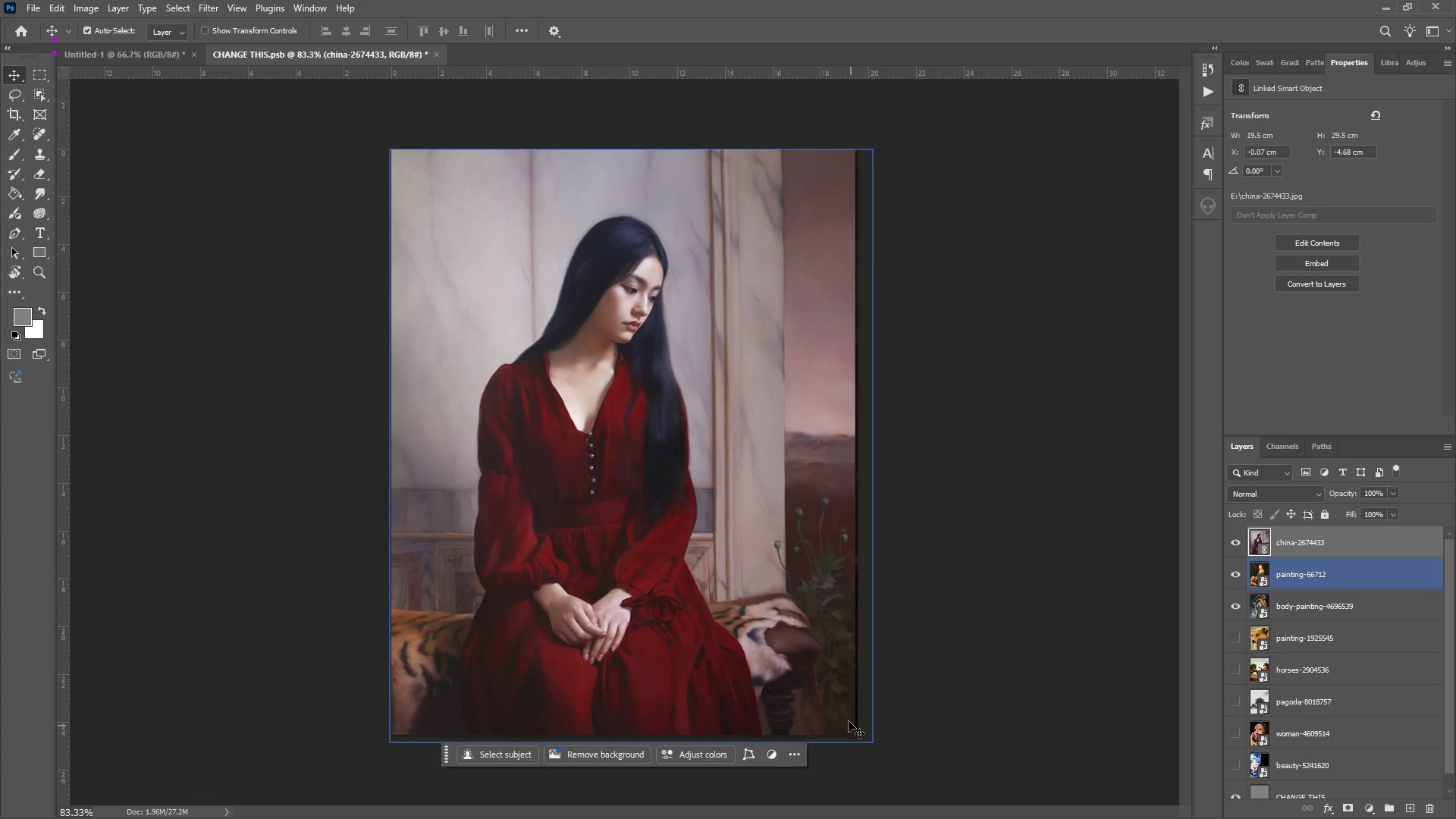 
key(Control+T)
 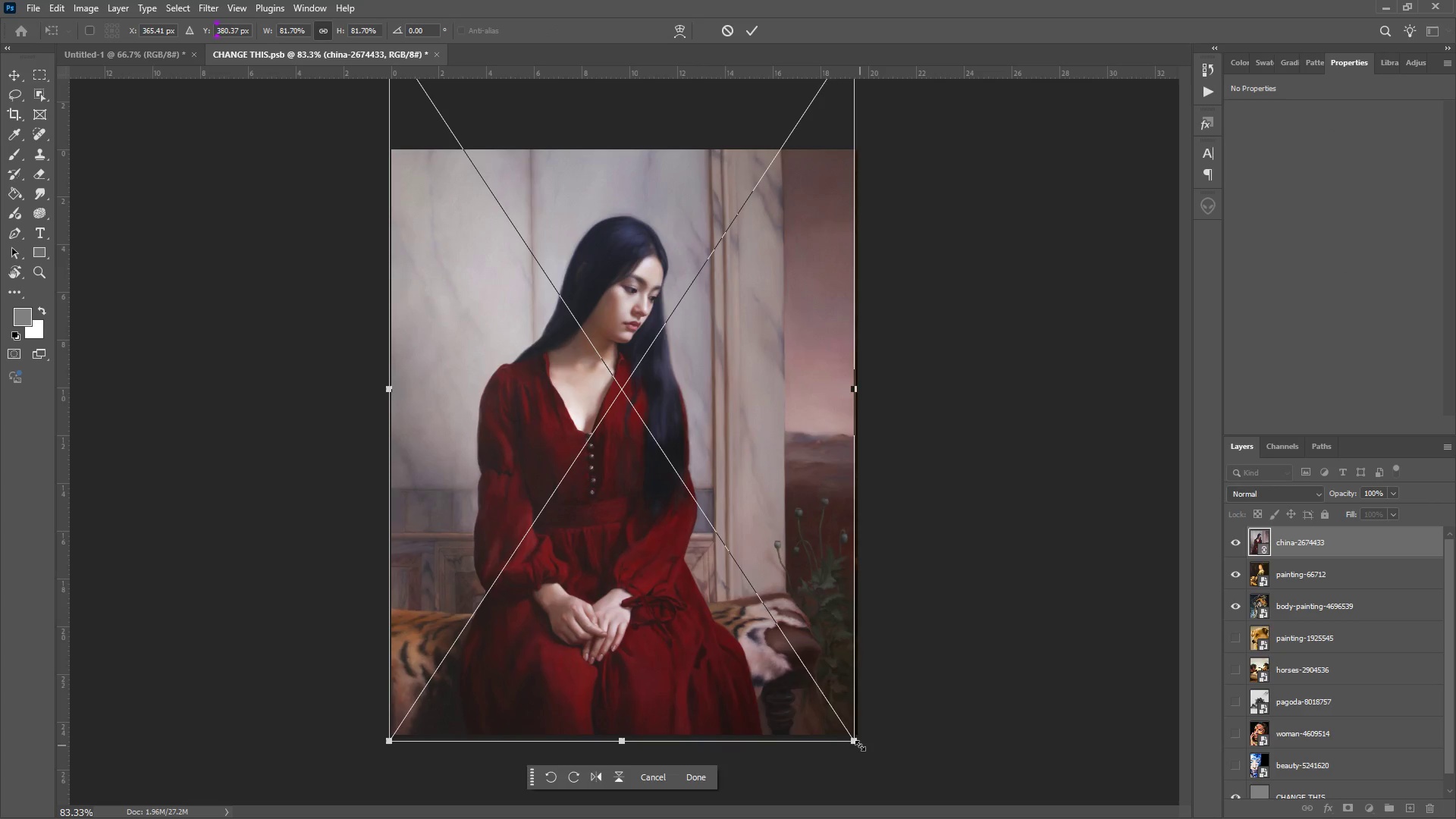 
left_click_drag(start_coordinate=[860, 745], to_coordinate=[870, 745])
 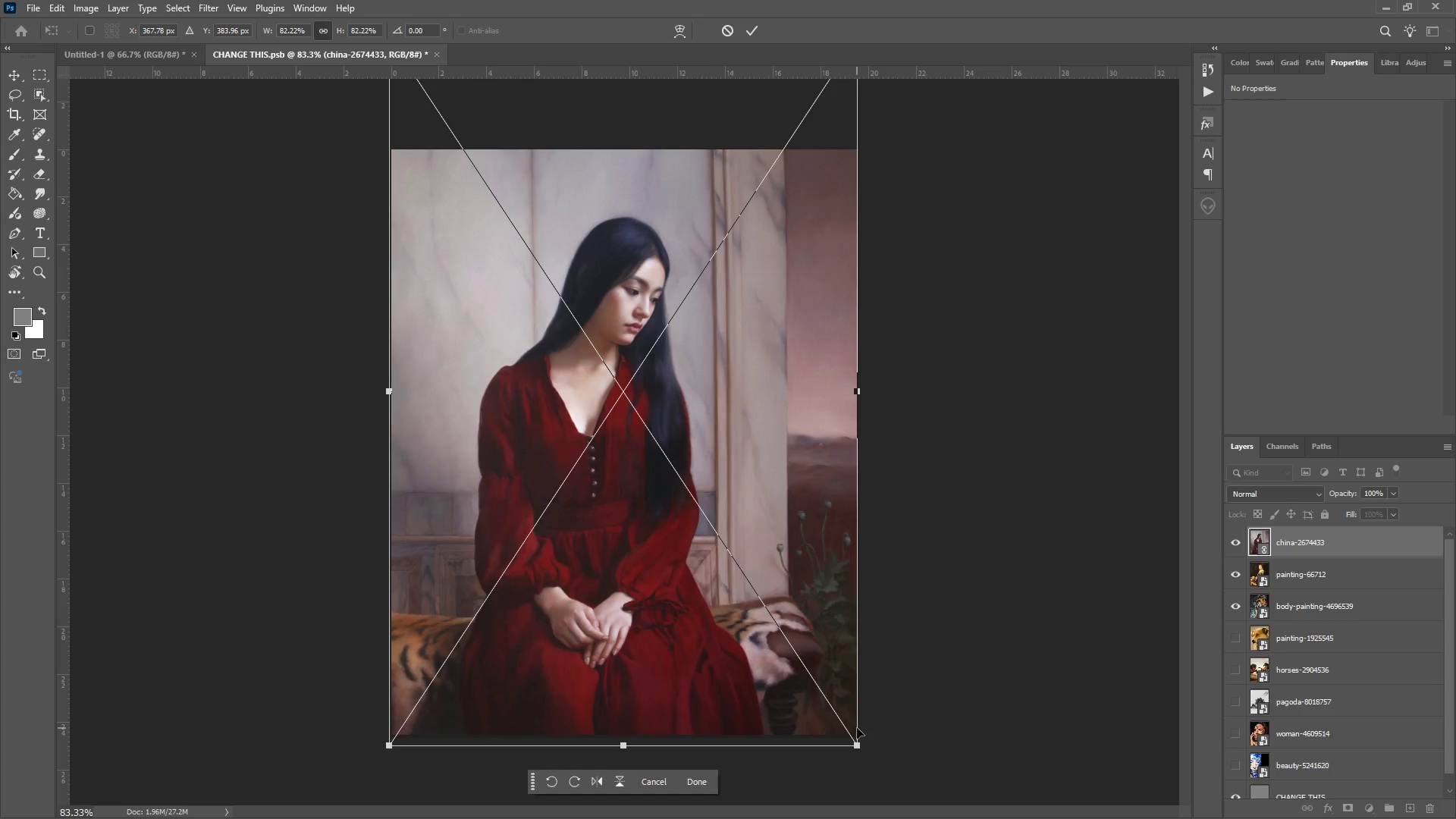 
key(Enter)
 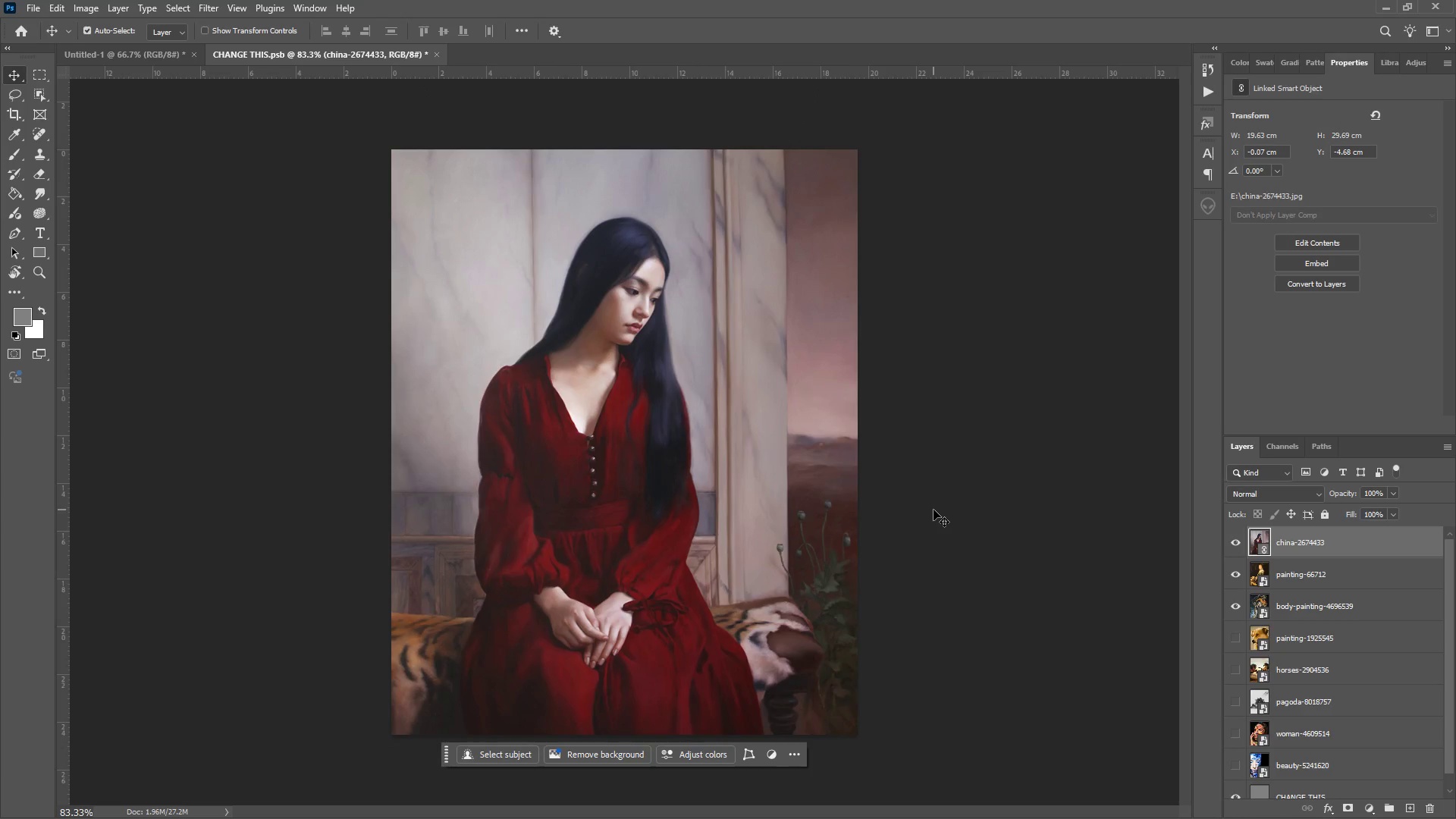 
key(Control+S)
 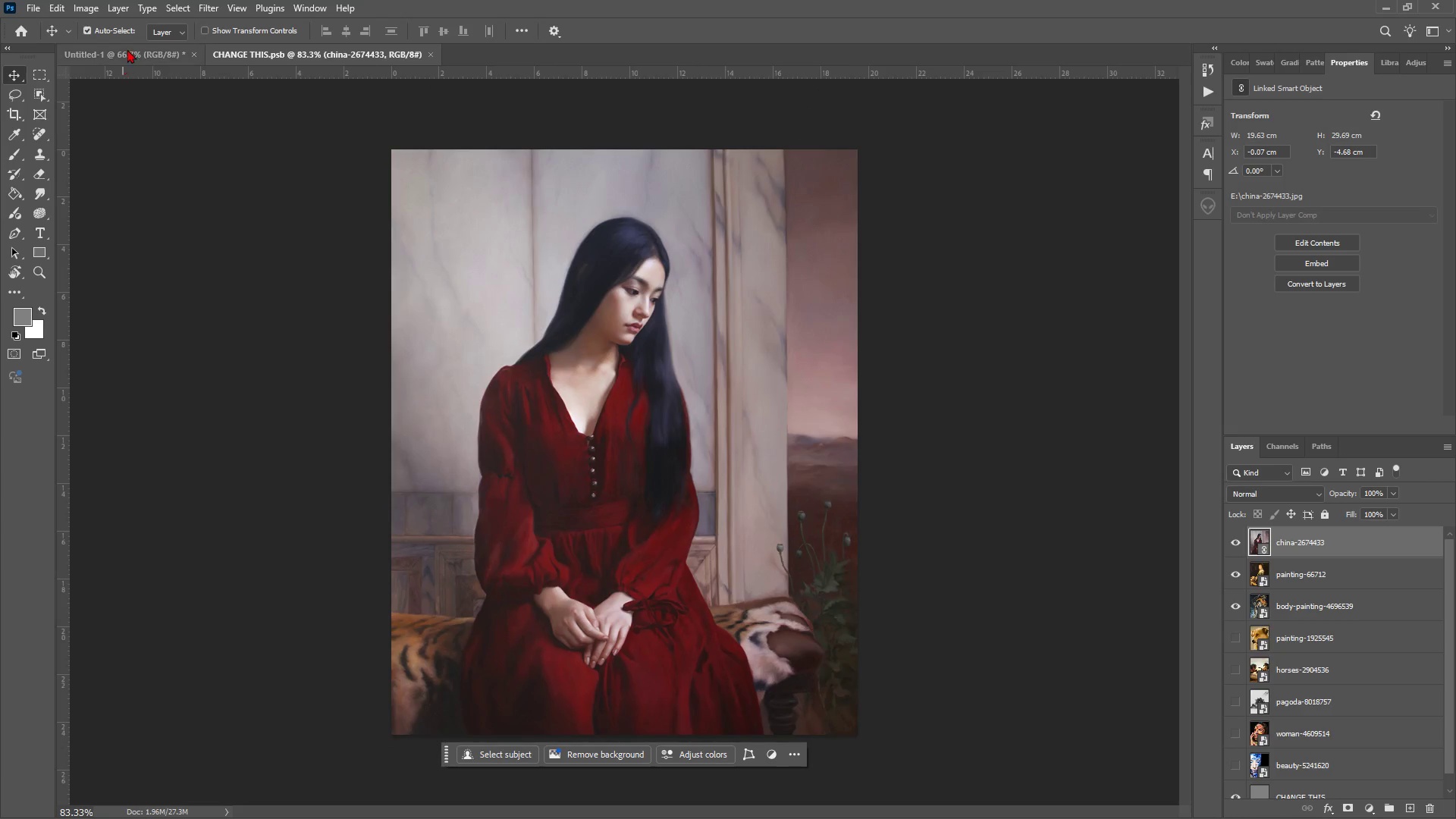 
left_click([127, 49])
 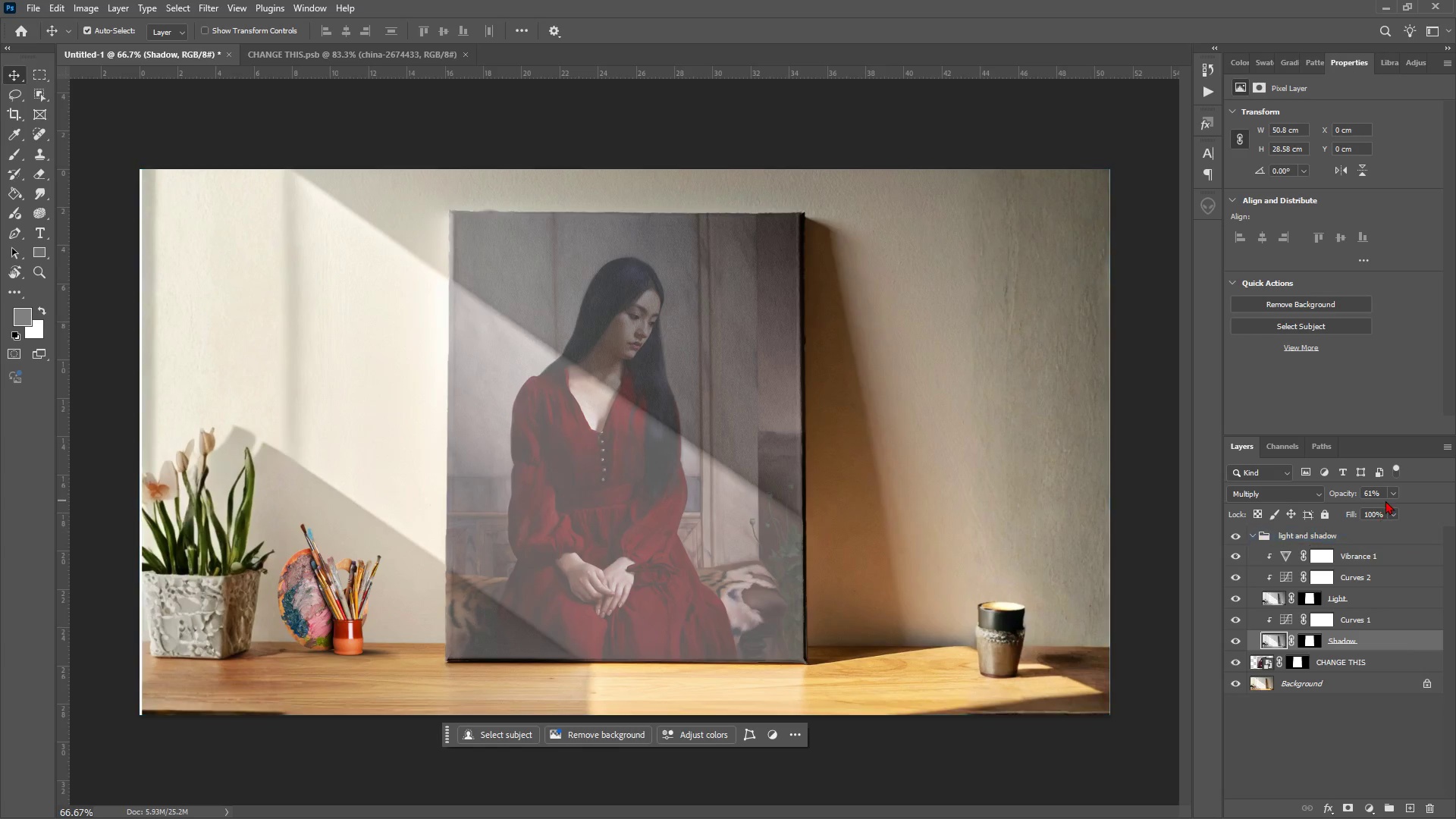 
left_click_drag(start_coordinate=[1392, 511], to_coordinate=[1422, 512])
 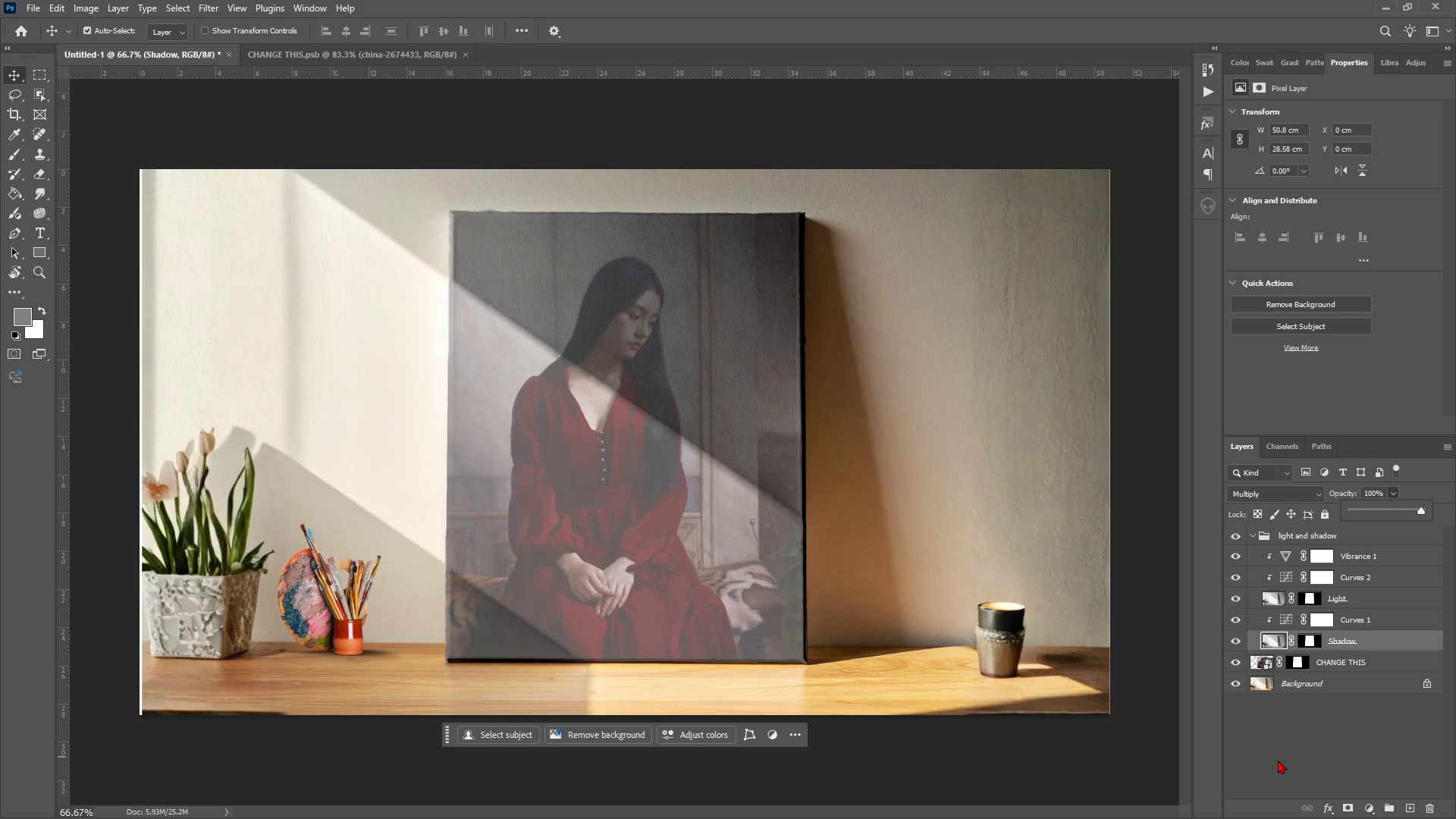 
left_click([1356, 729])
 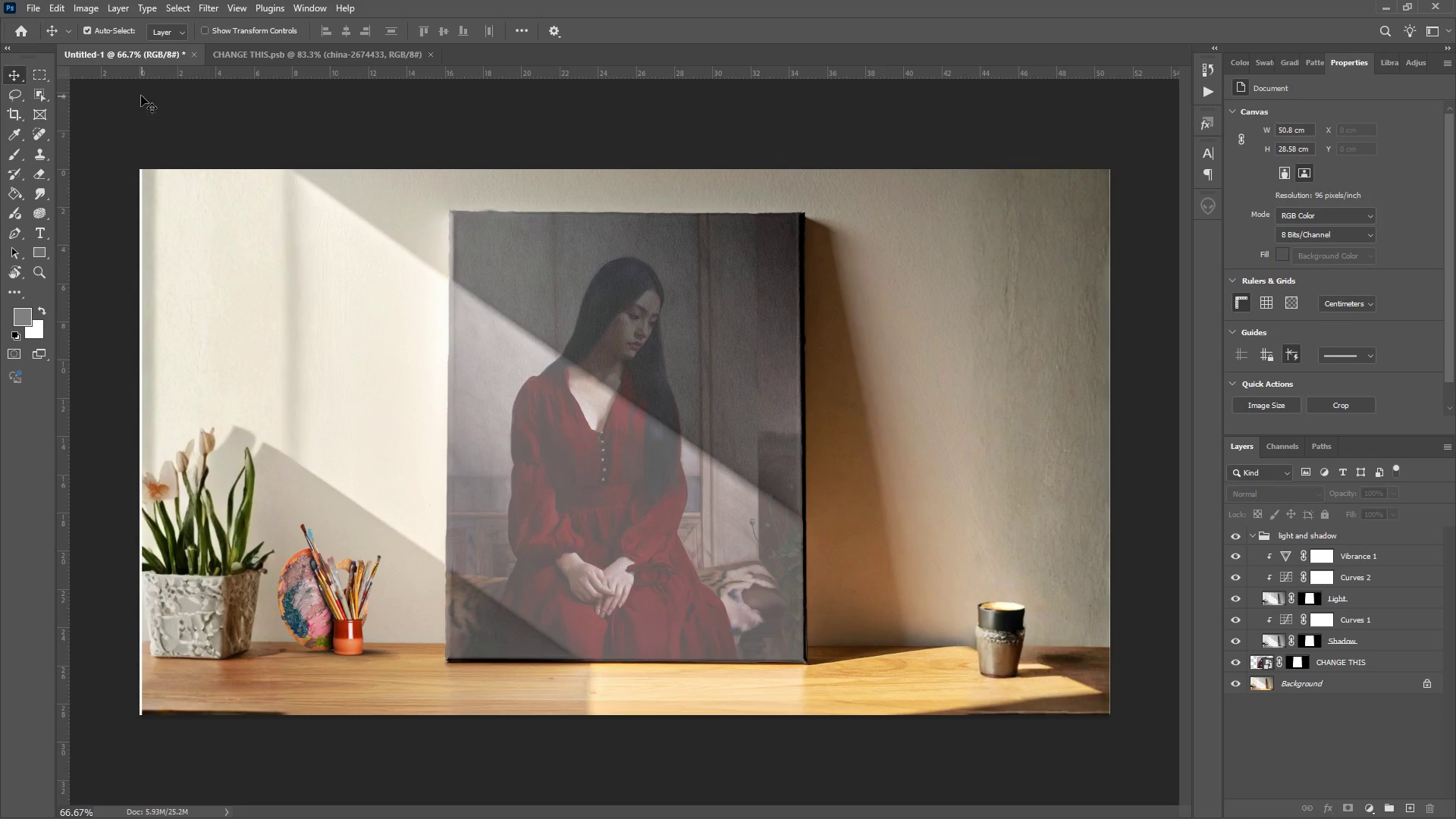 
left_click([40, 7])
 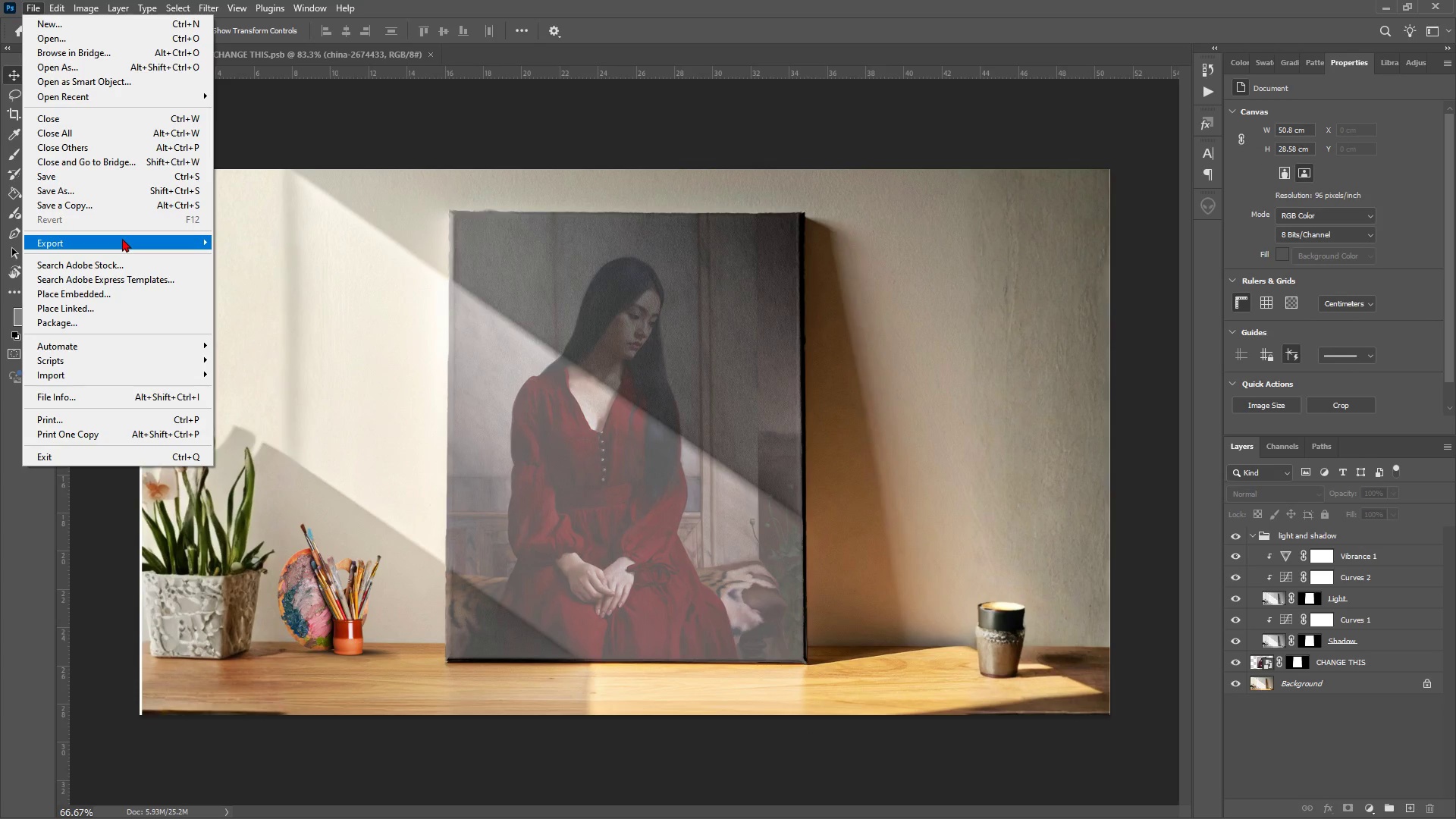 
left_click([122, 238])
 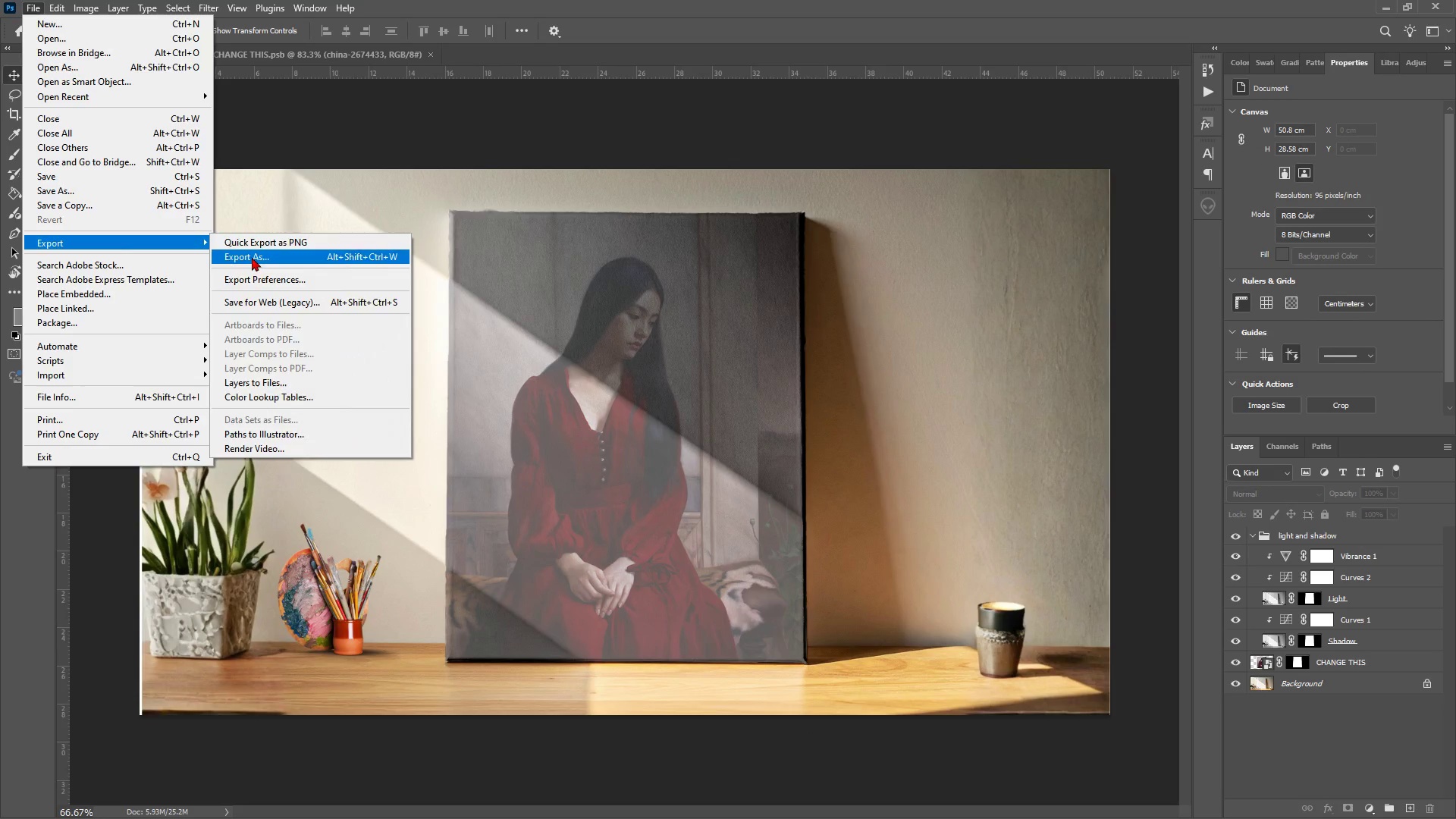 
left_click([252, 257])
 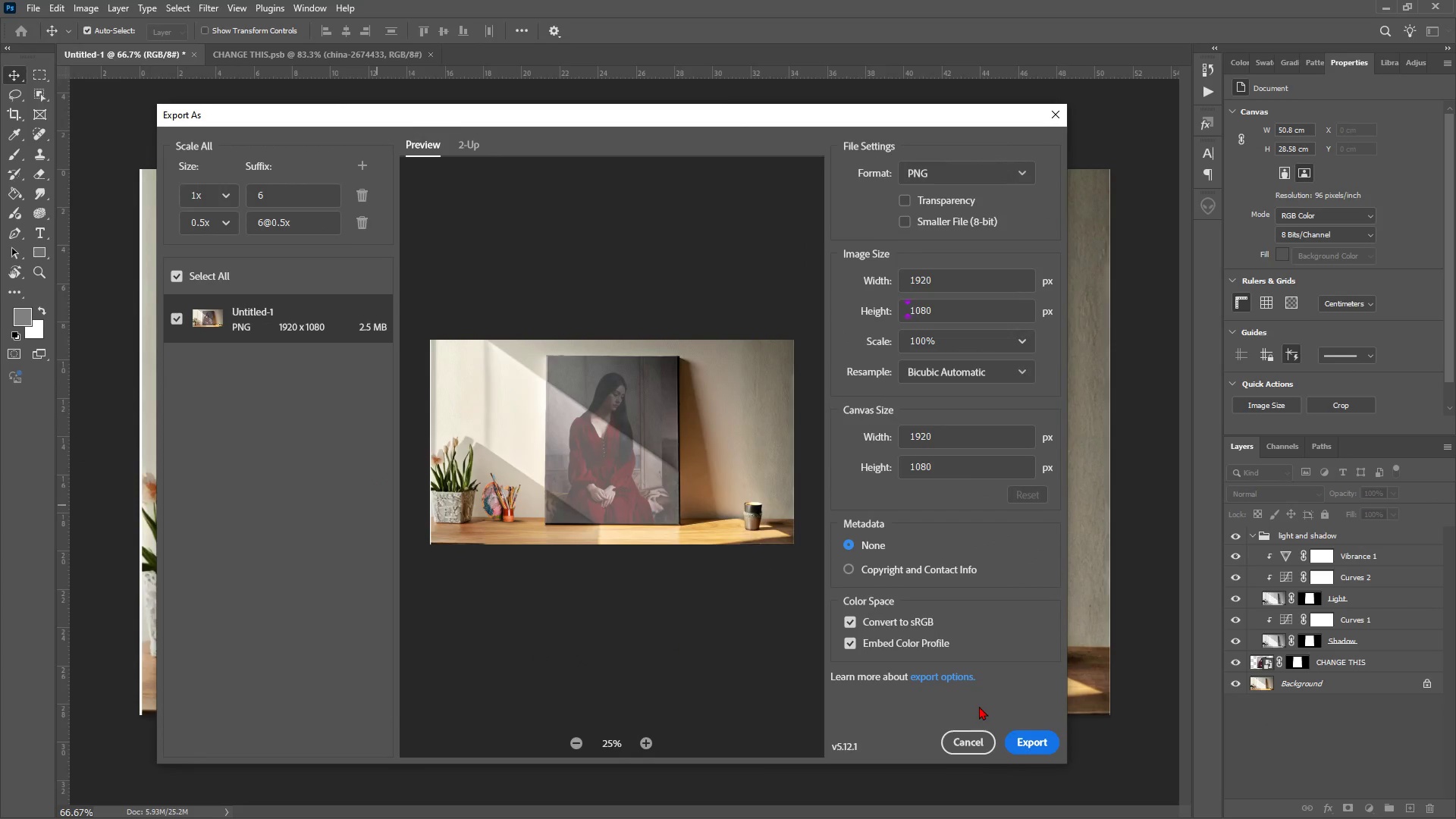 
left_click([1025, 739])
 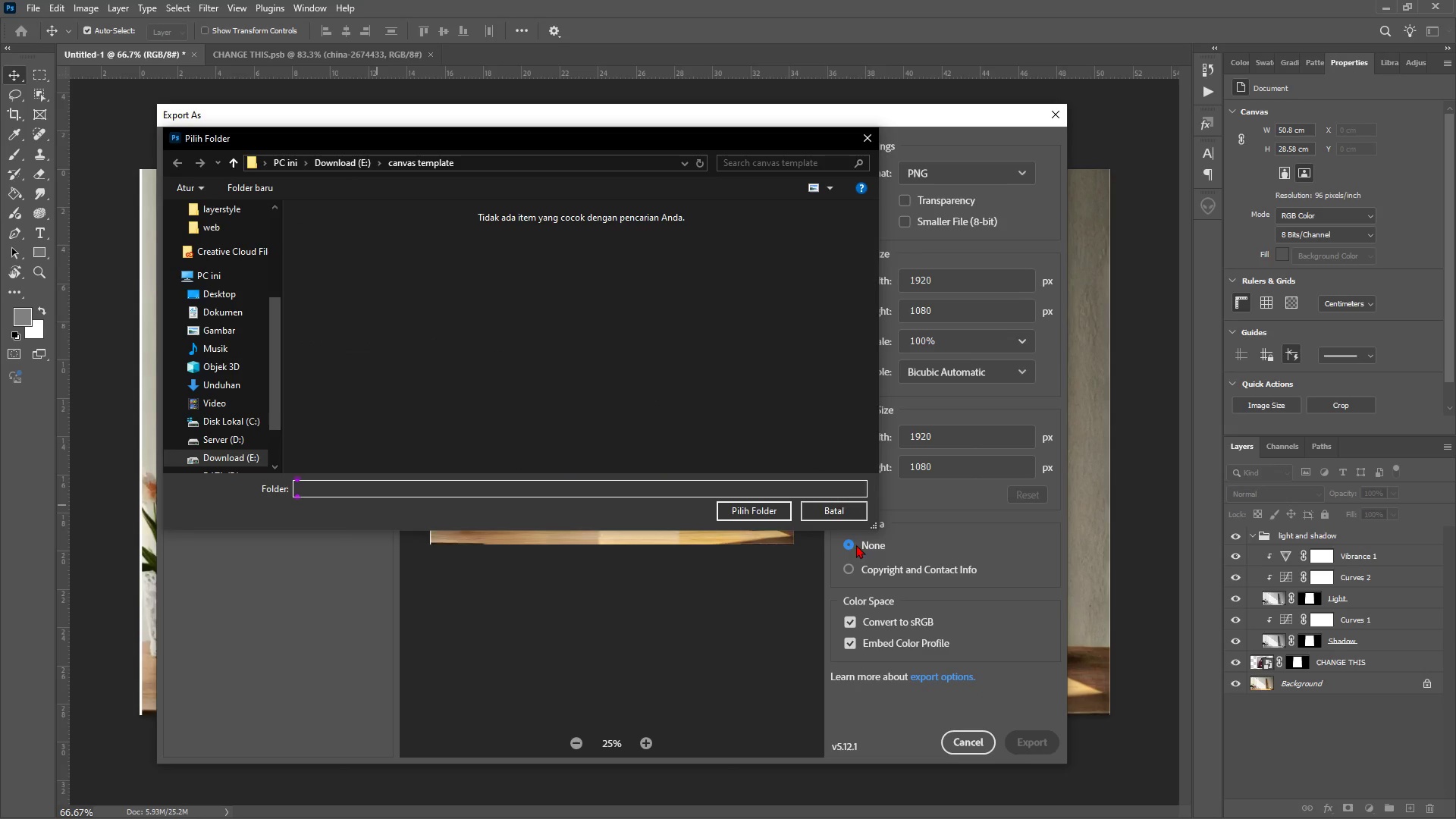 
left_click([826, 516])
 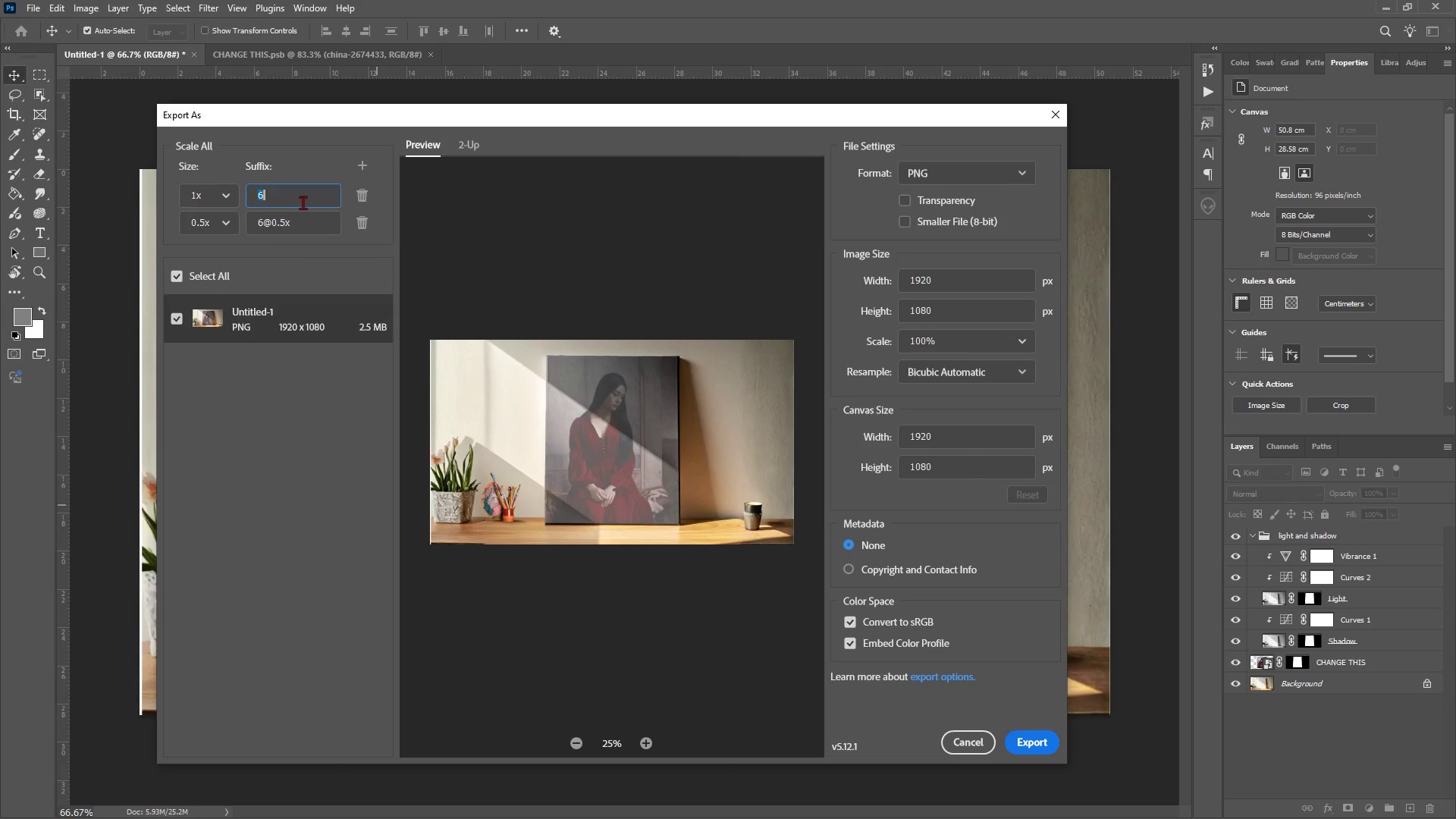 
double_click([303, 202])
 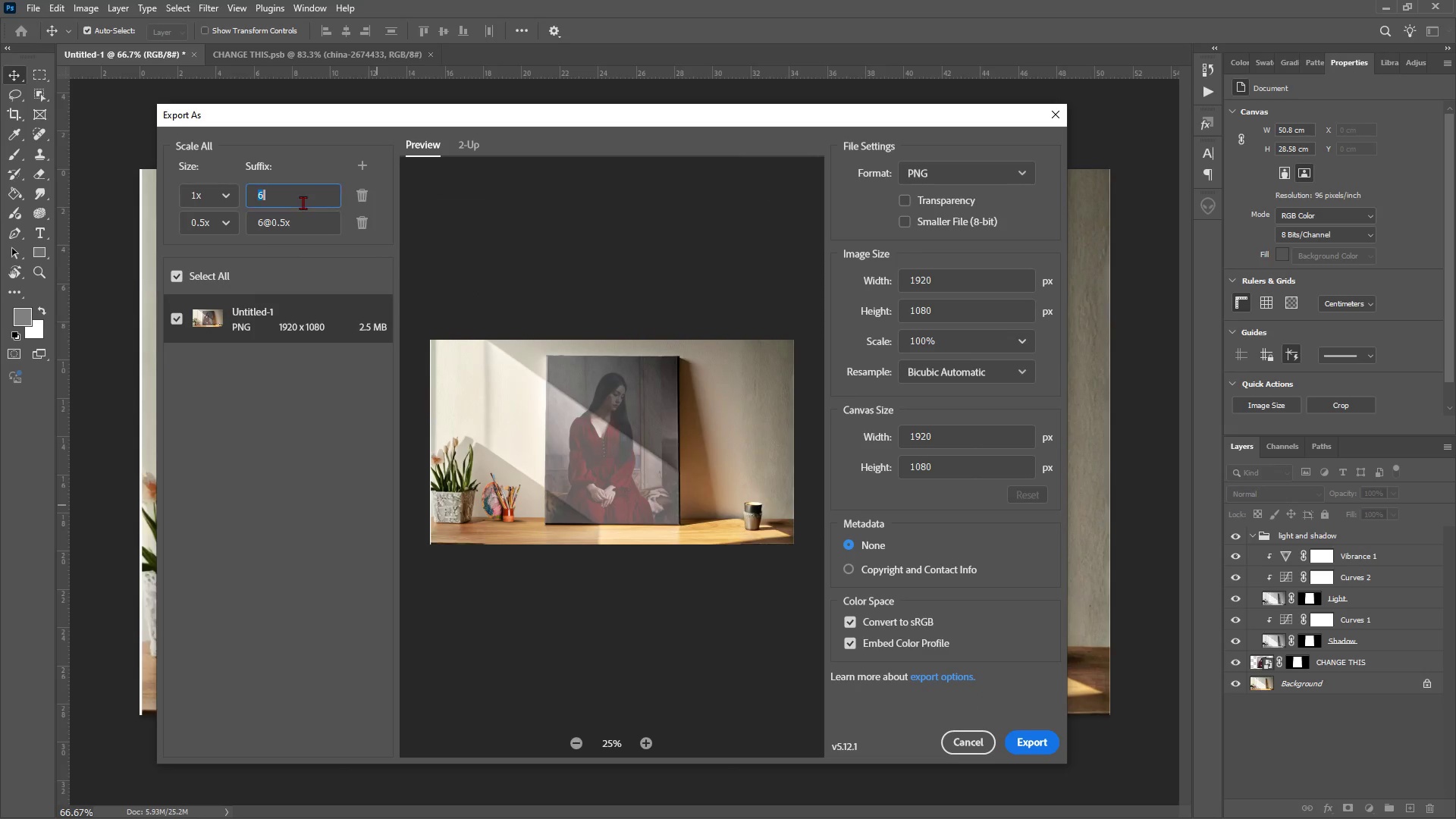 
triple_click([303, 202])
 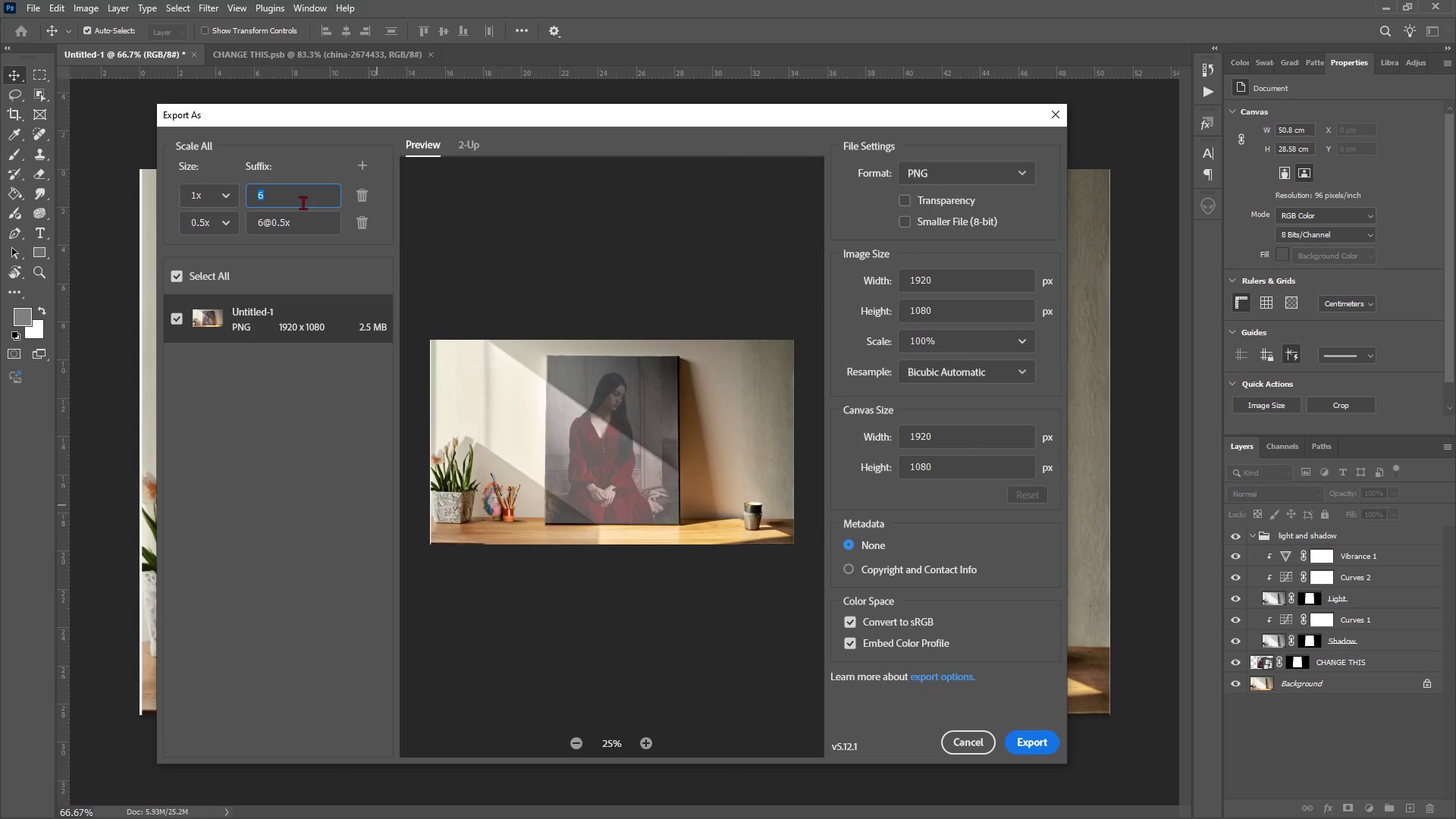 
key(7)
 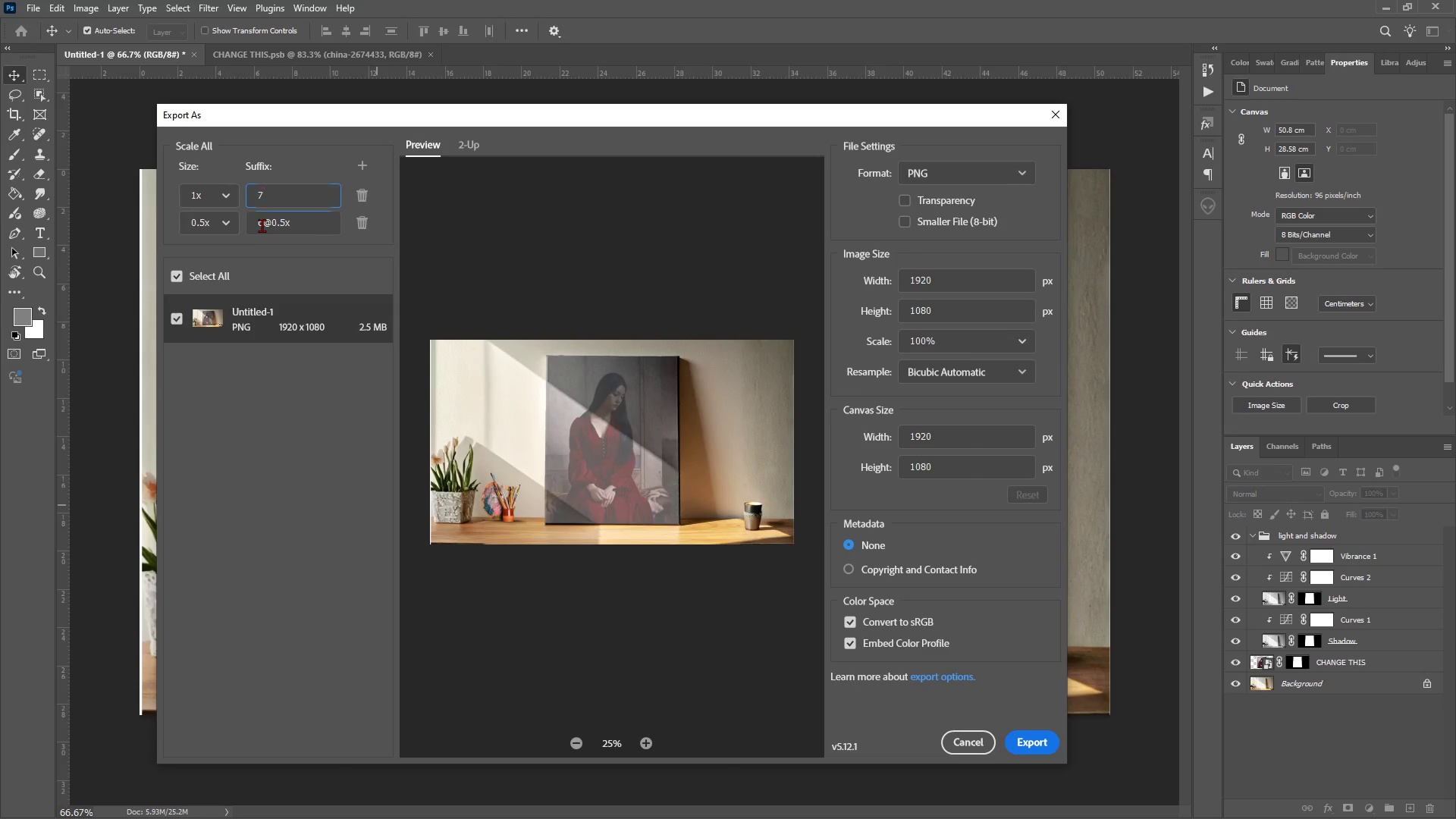 
left_click([262, 225])
 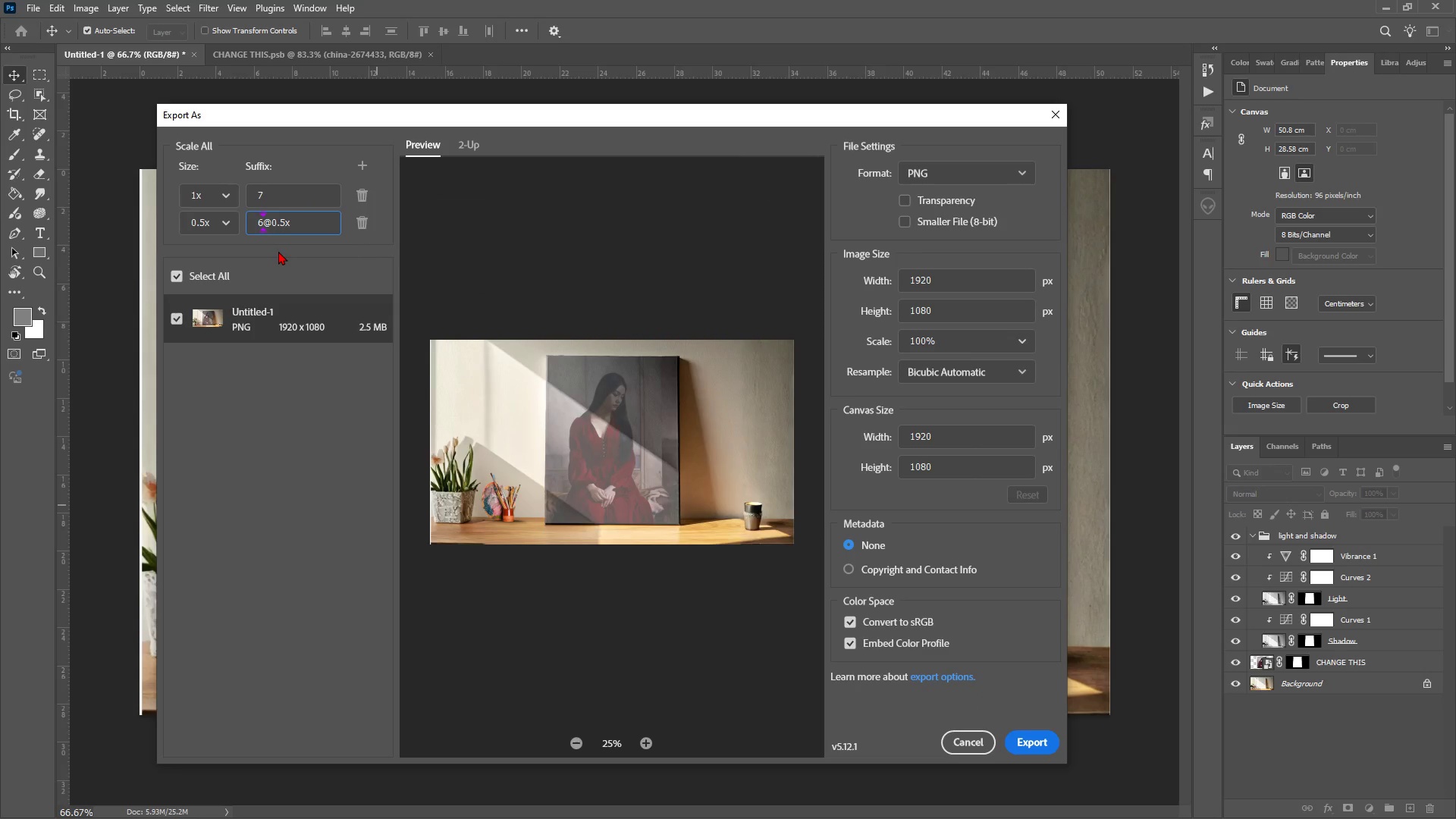 
key(Backspace)
 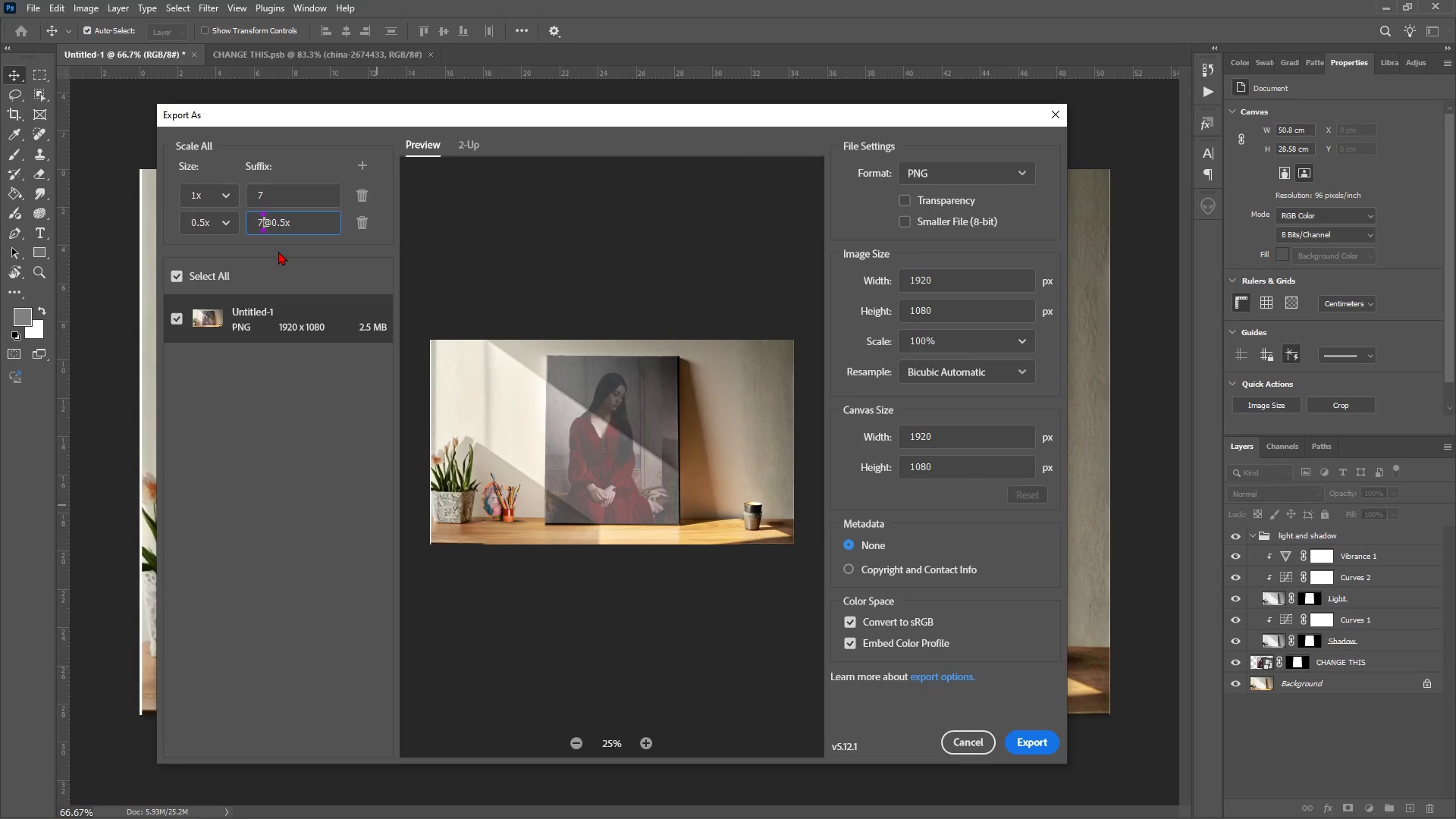 
key(7)
 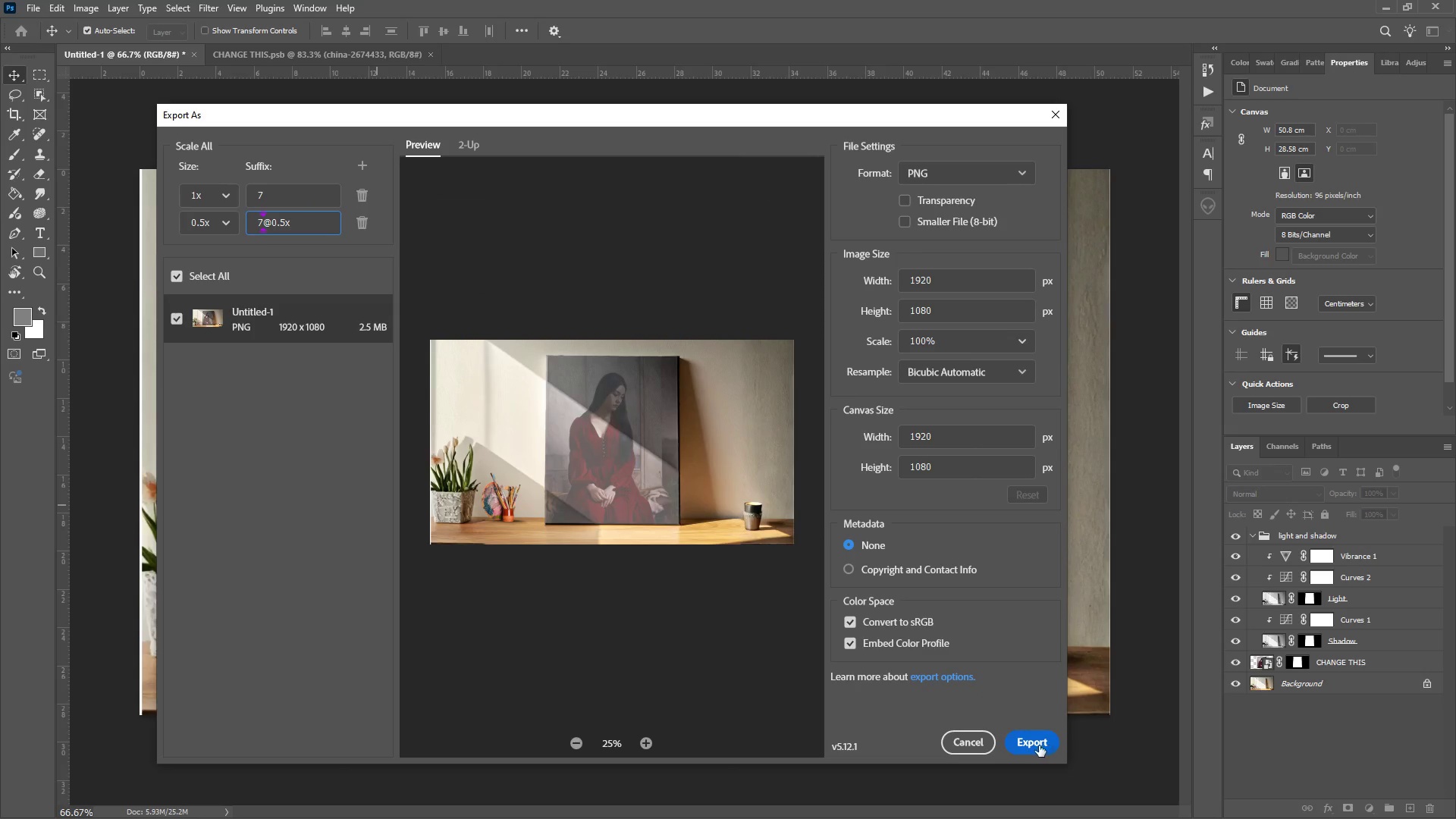 
left_click([1033, 743])
 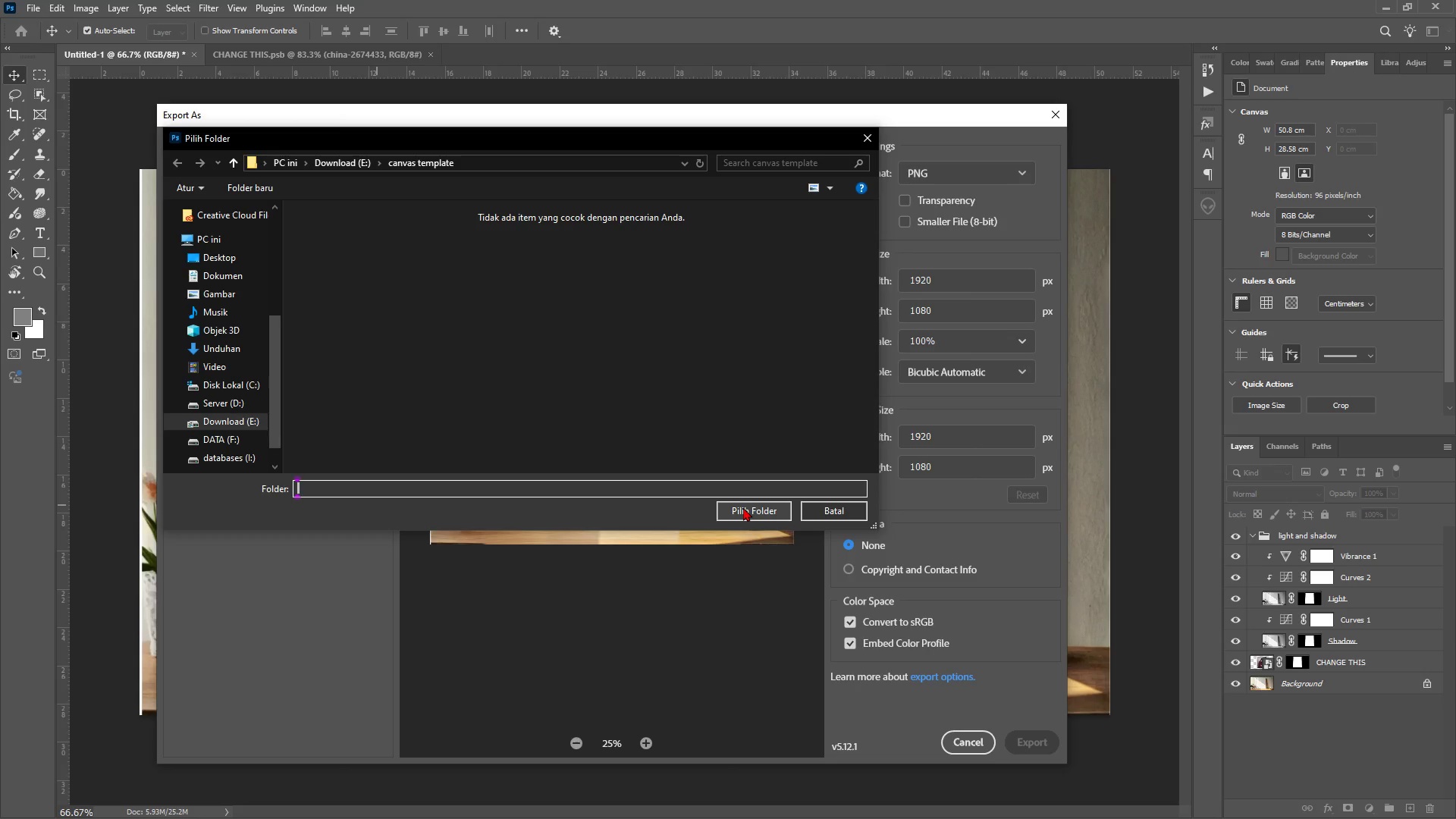 
left_click([743, 507])
 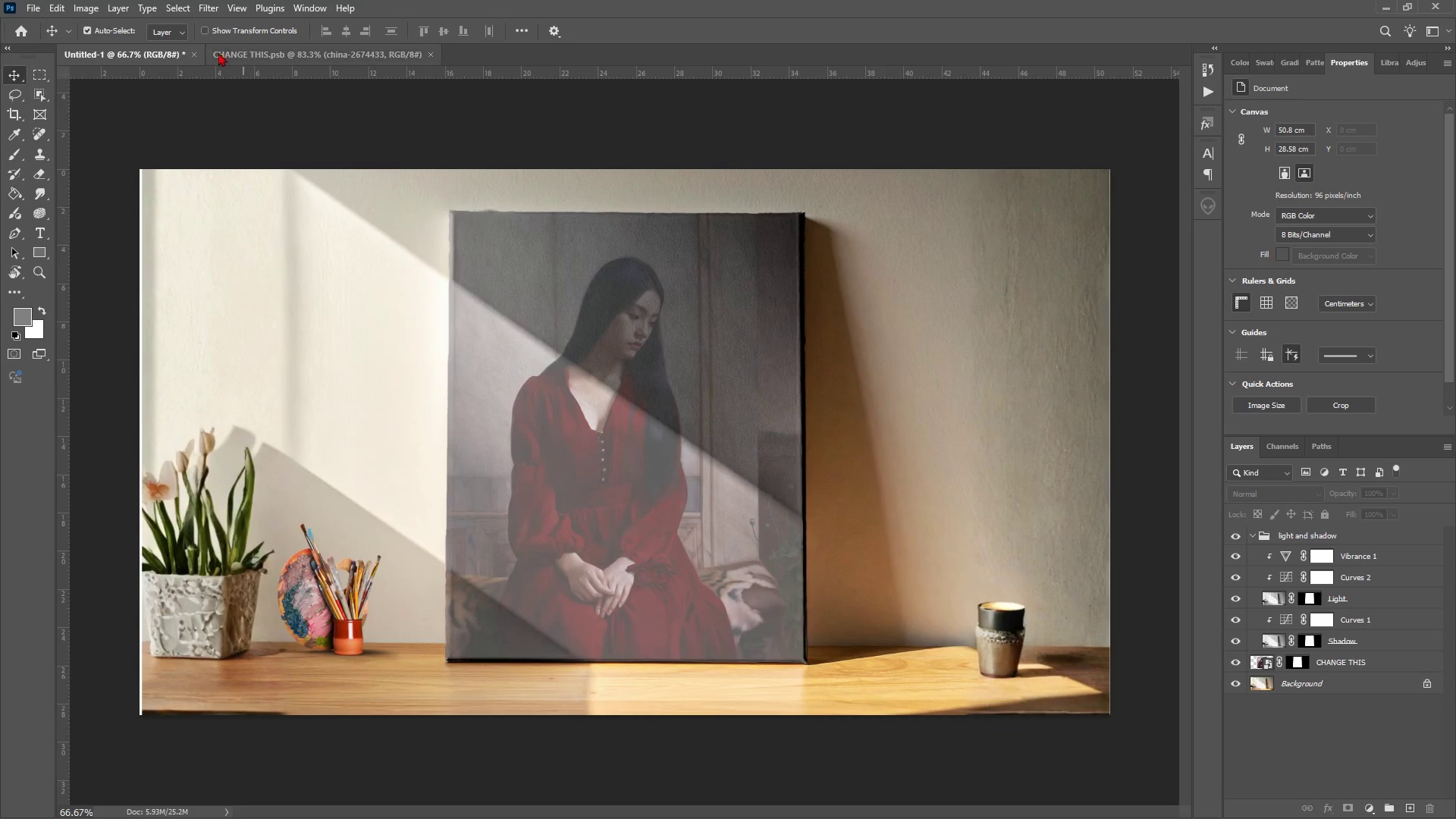 
left_click([221, 46])
 